 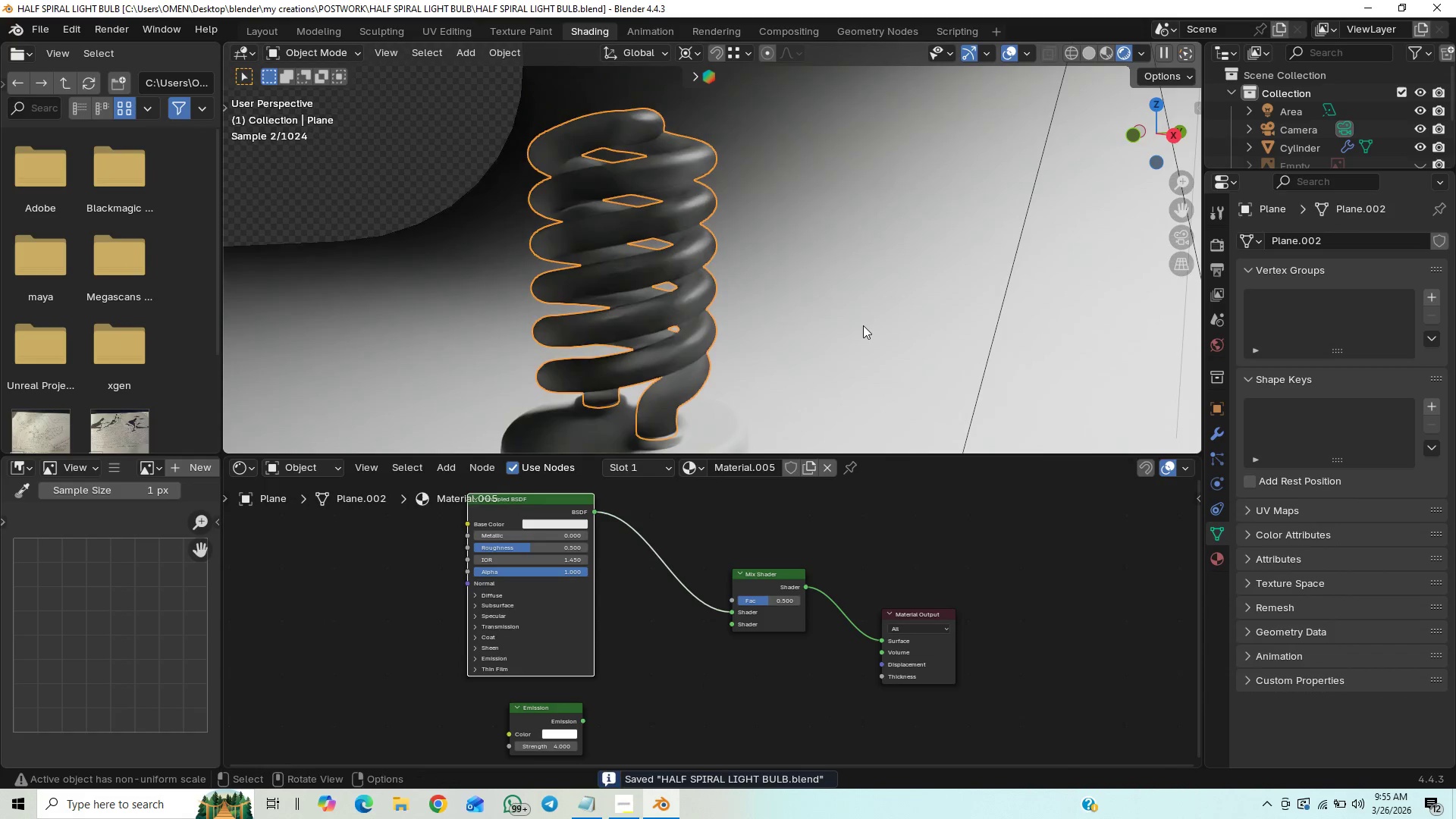 
scroll: coordinate [861, 324], scroll_direction: down, amount: 1.0
 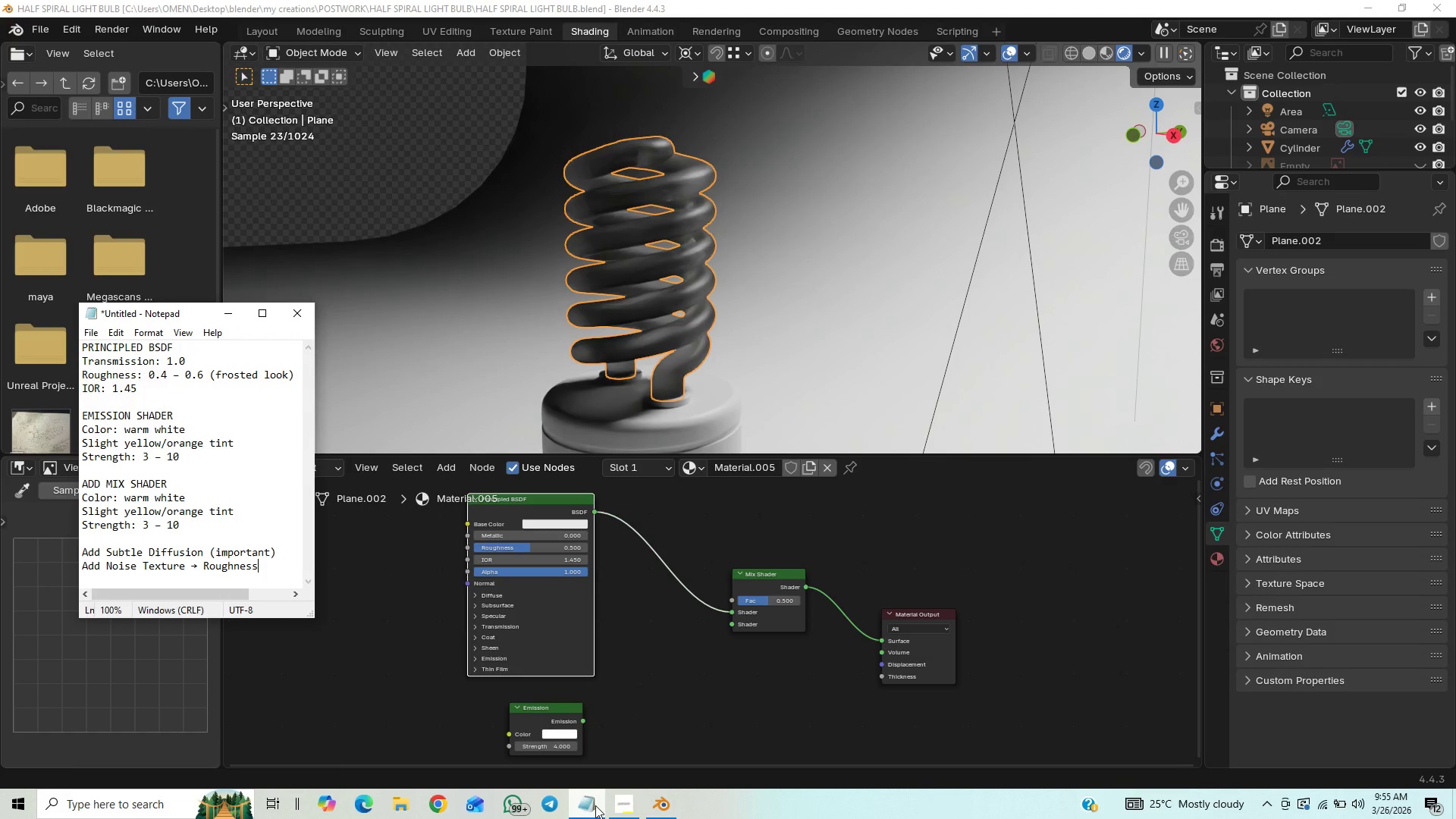 
wait(6.35)
 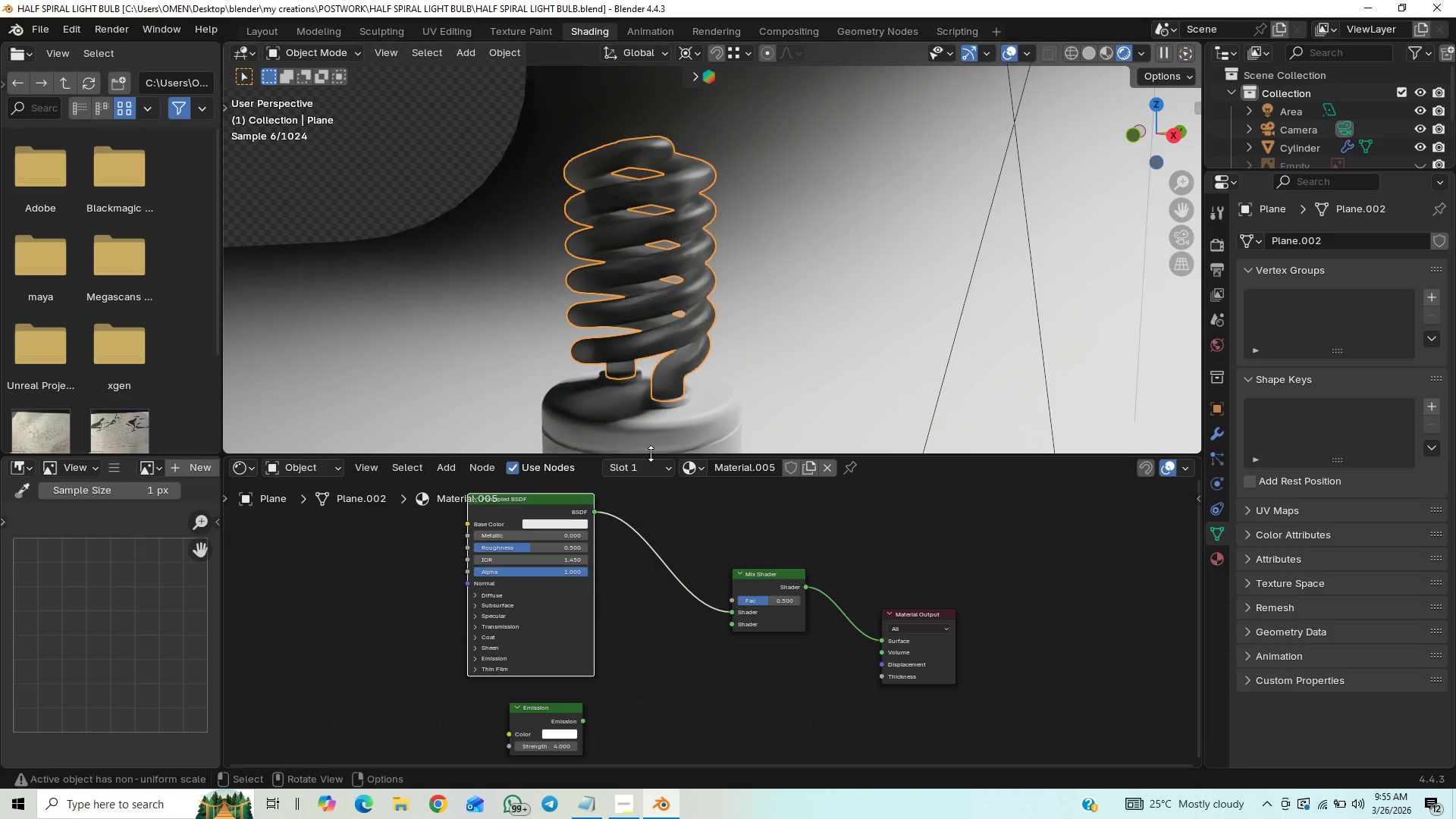 
left_click_drag(start_coordinate=[311, 416], to_coordinate=[327, 418])
 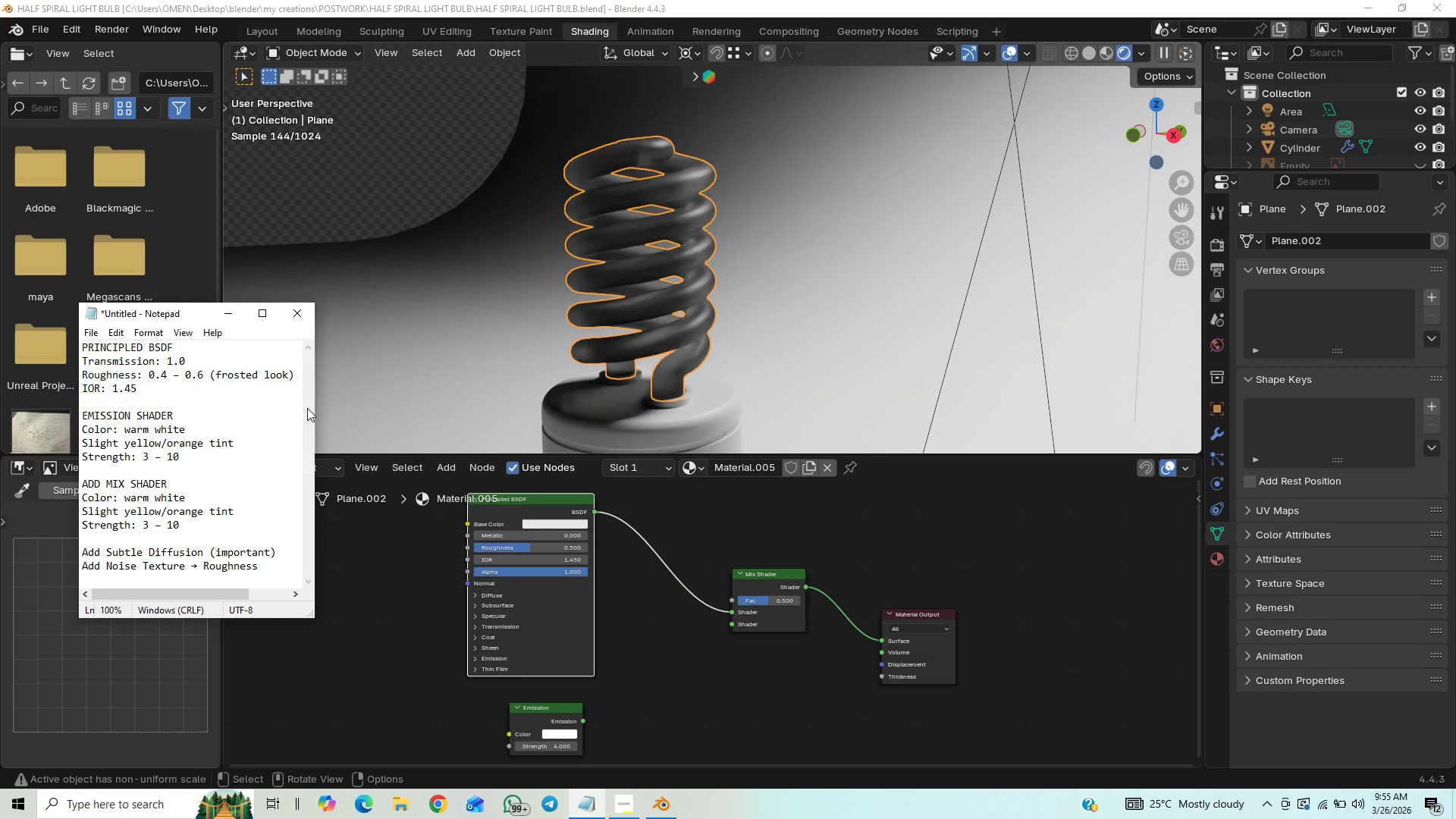 
left_click_drag(start_coordinate=[307, 408], to_coordinate=[304, 434])
 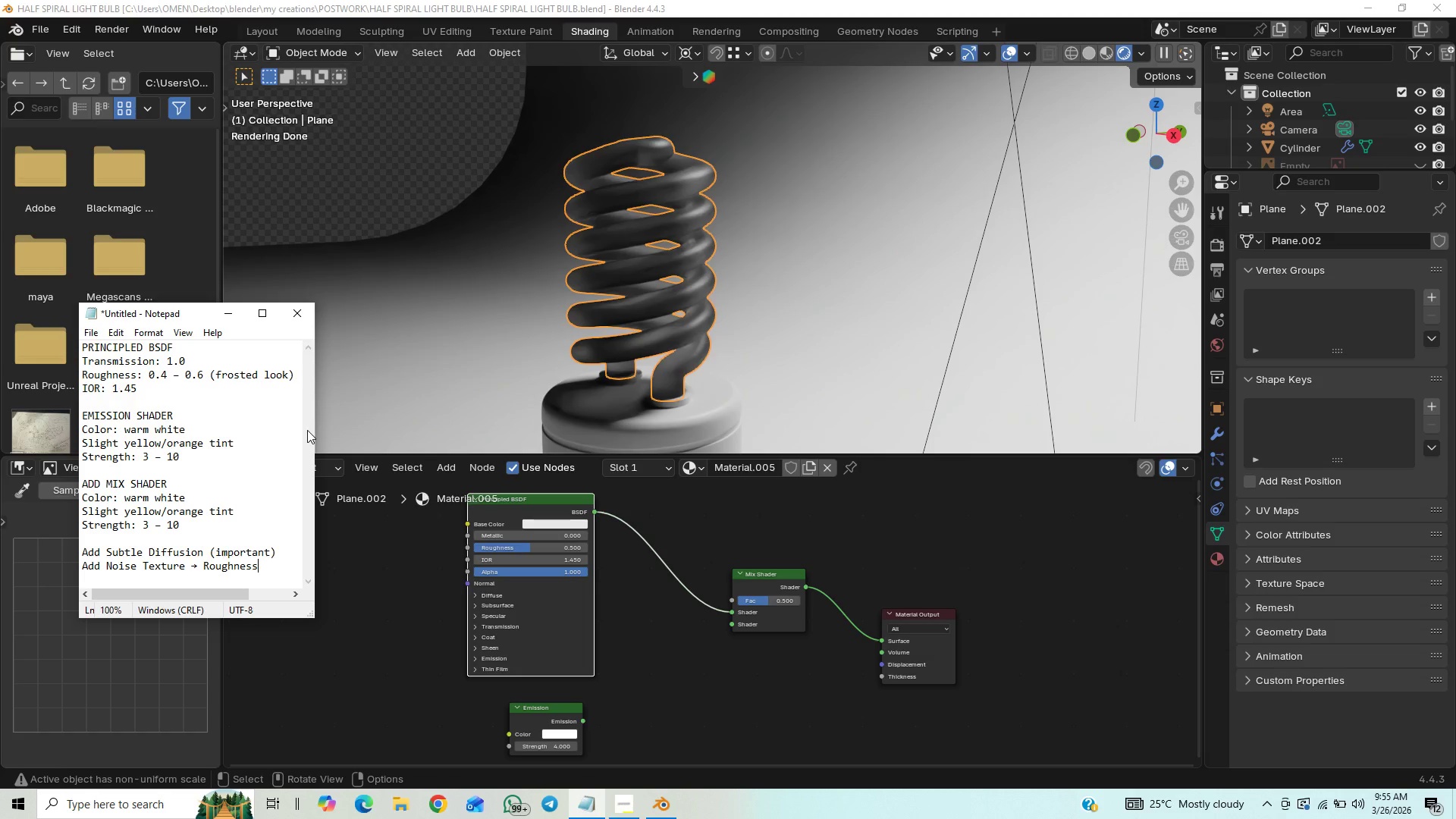 
left_click_drag(start_coordinate=[309, 430], to_coordinate=[302, 469])
 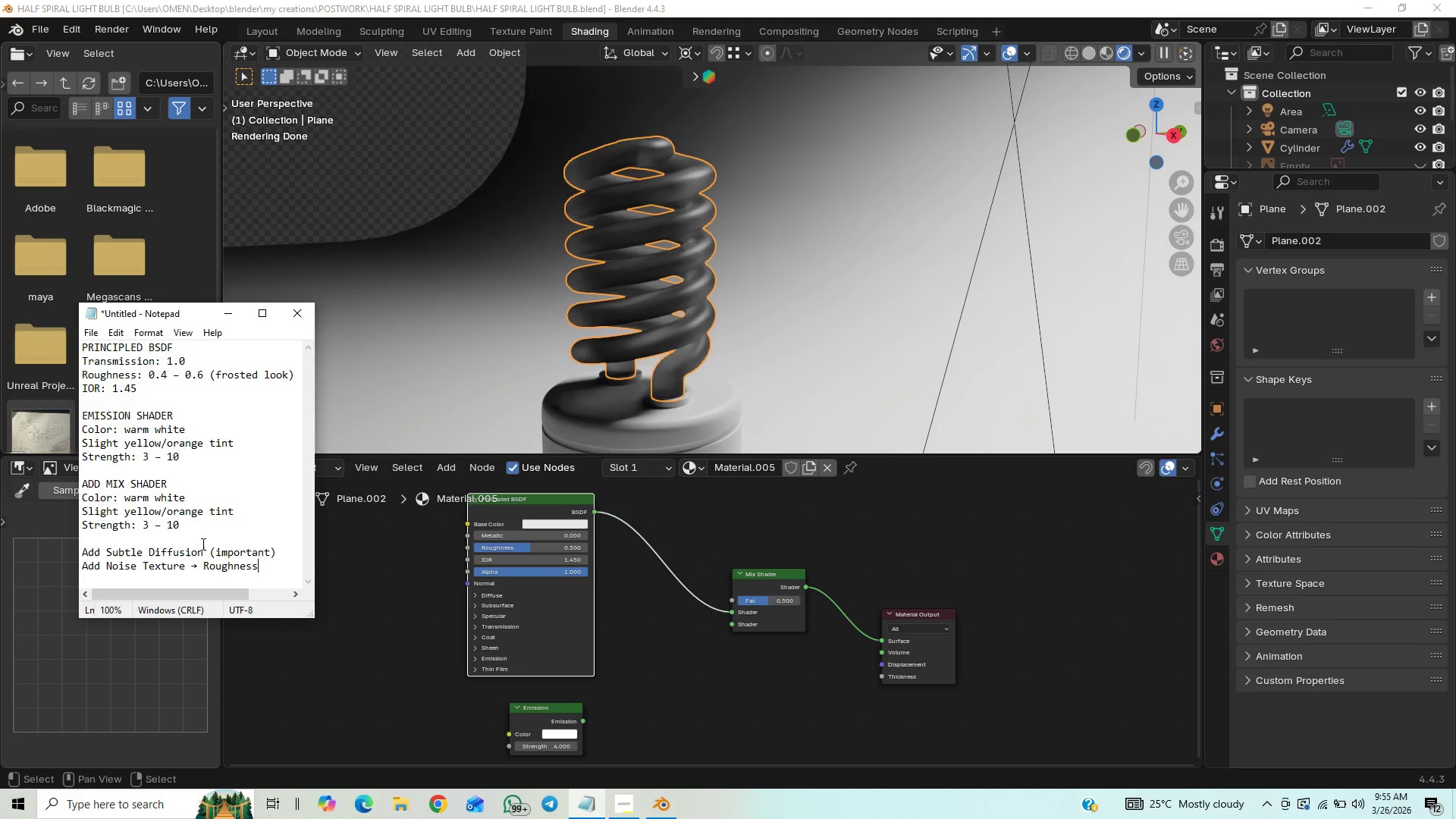 
wait(7.44)
 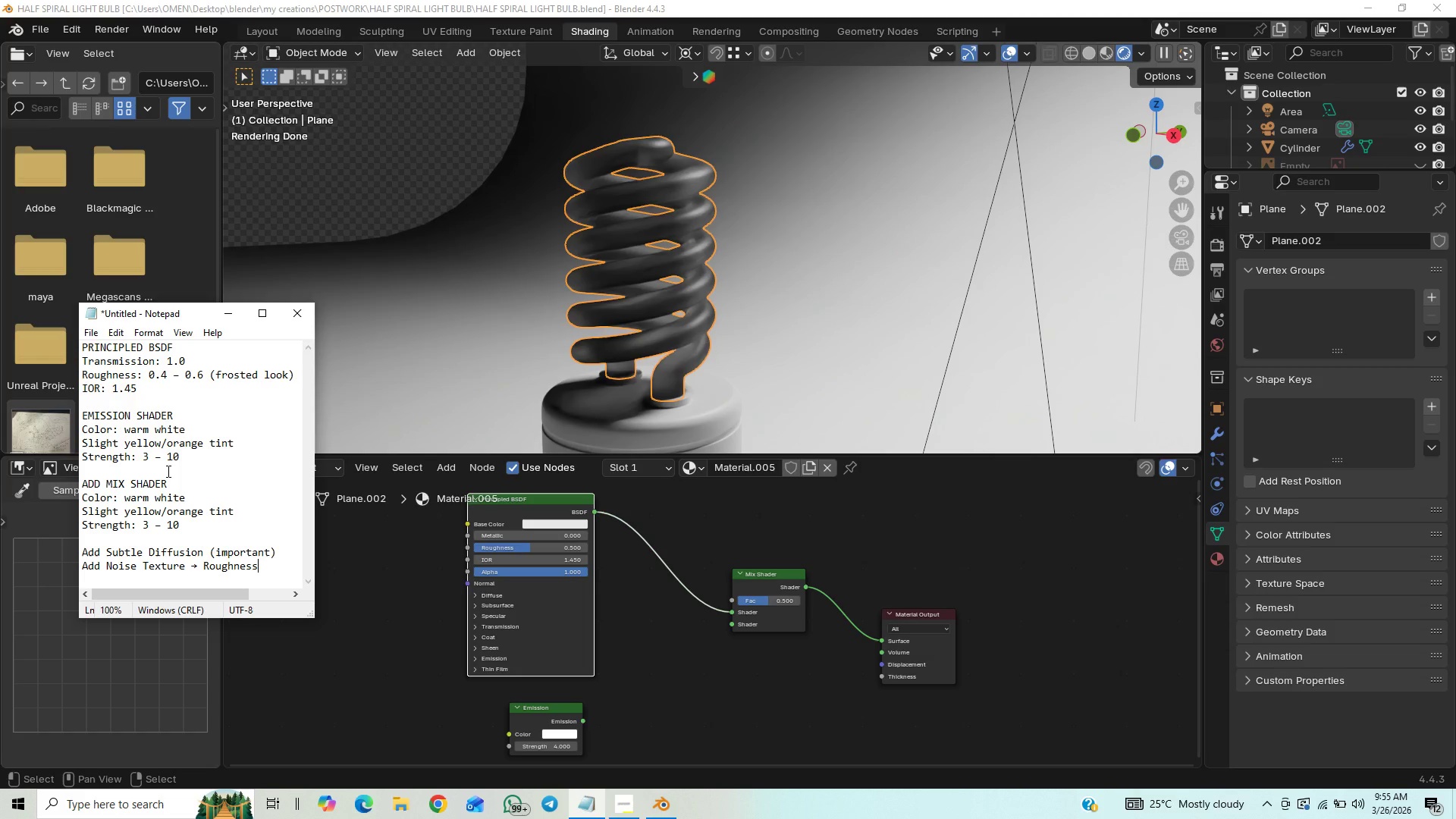 
left_click([223, 312])
 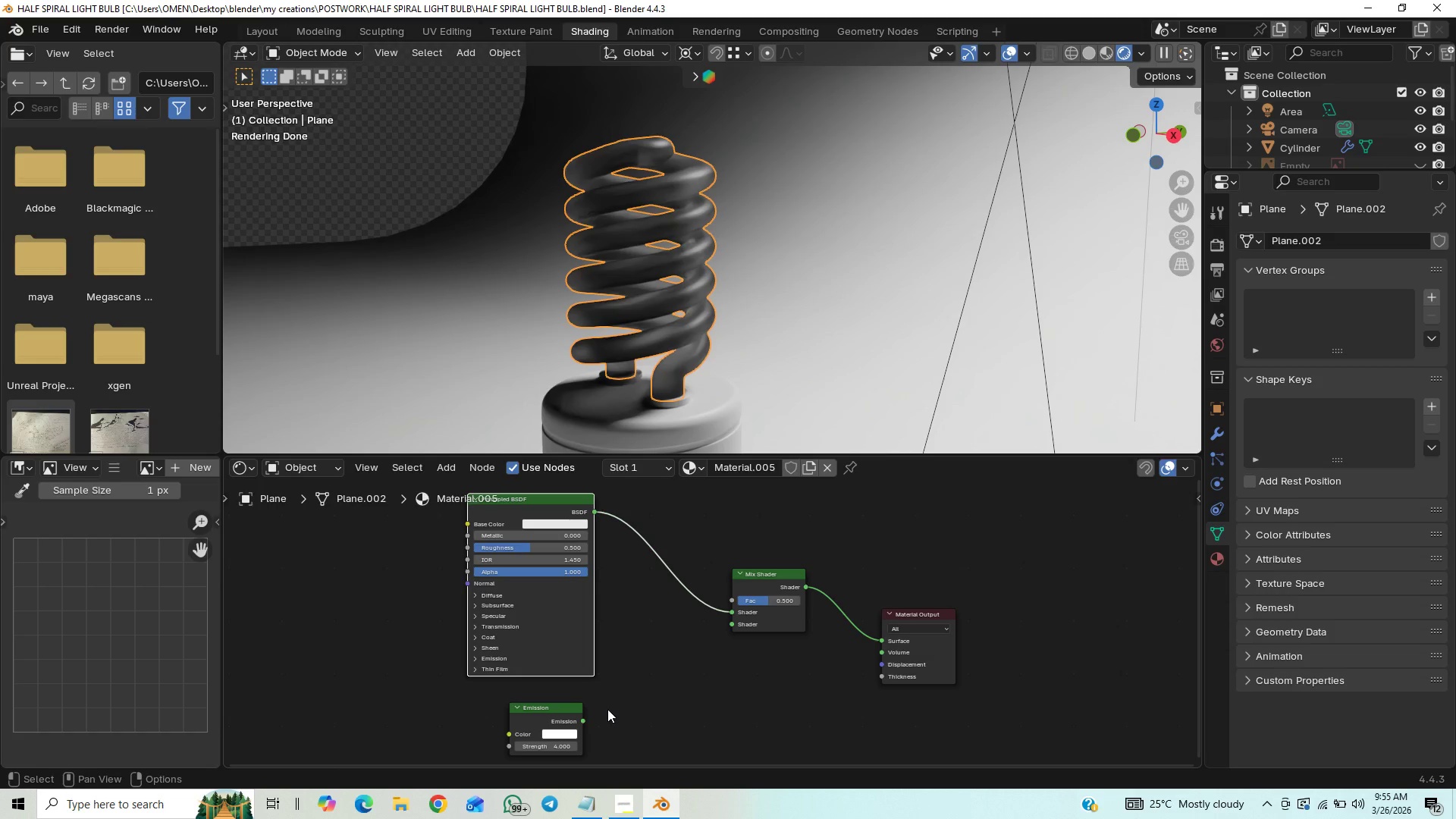 
hold_key(key=ShiftLeft, duration=1.17)
 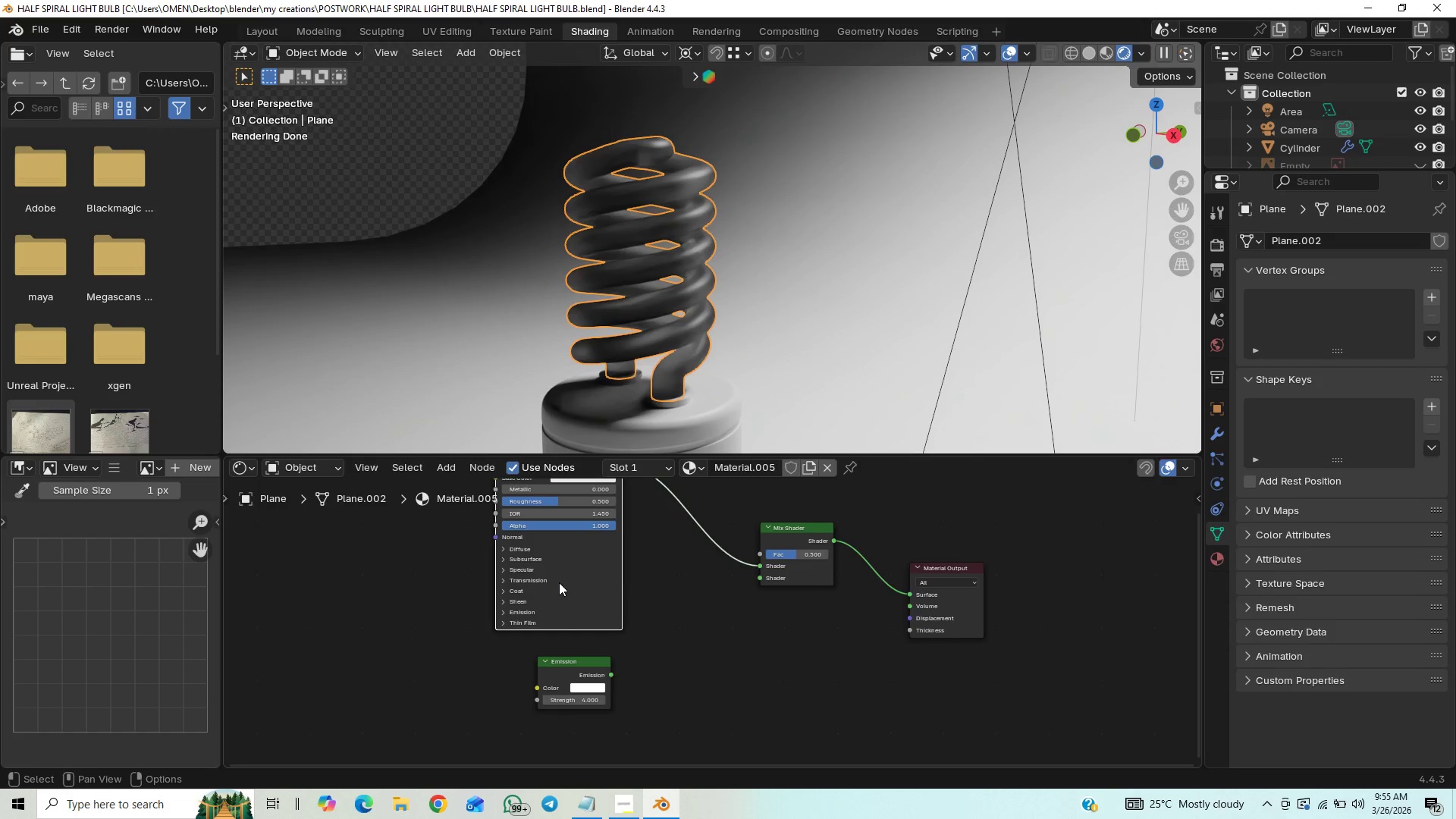 
hold_key(key=ShiftLeft, duration=1.52)
 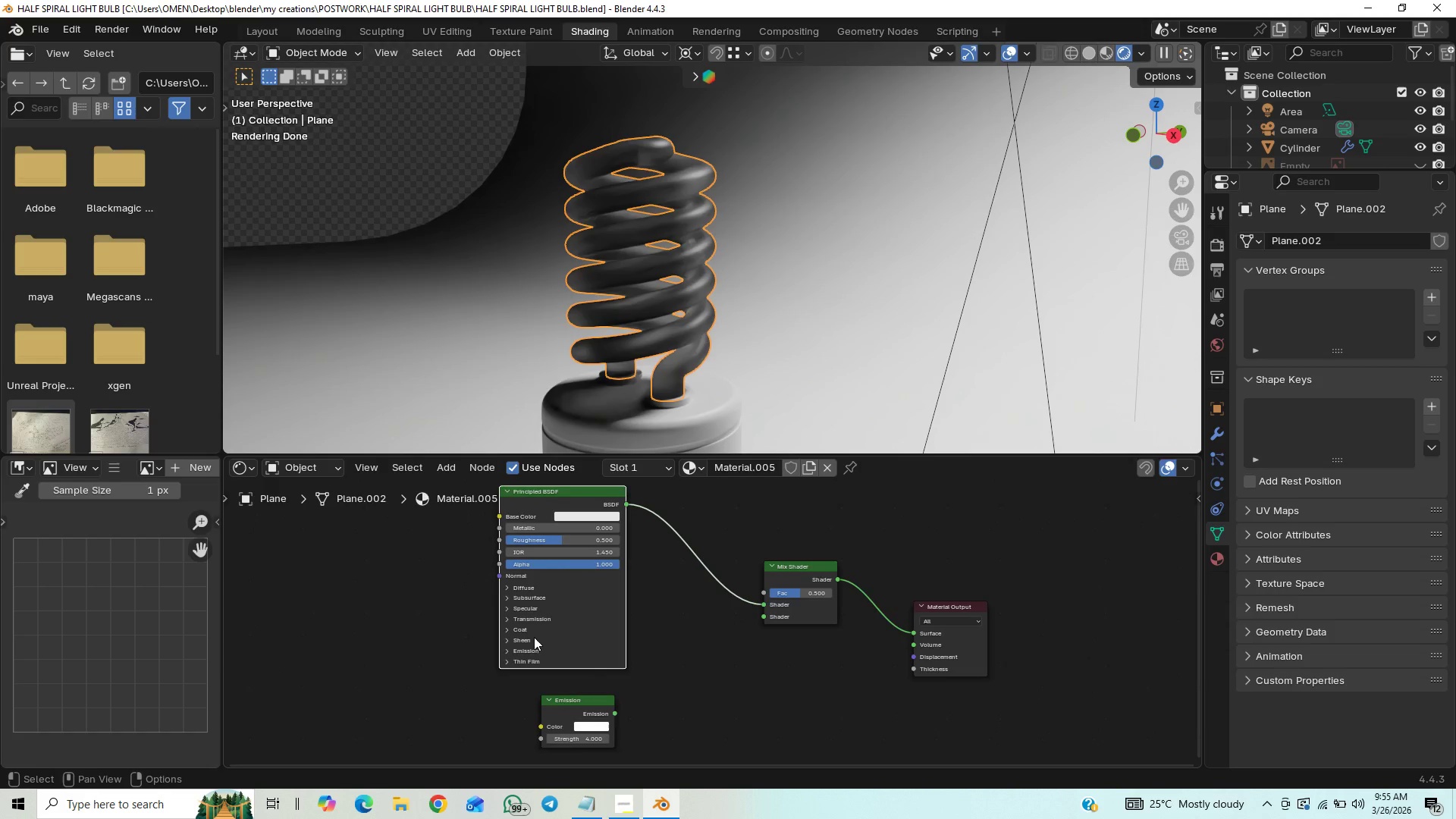 
hold_key(key=ShiftLeft, duration=0.41)
 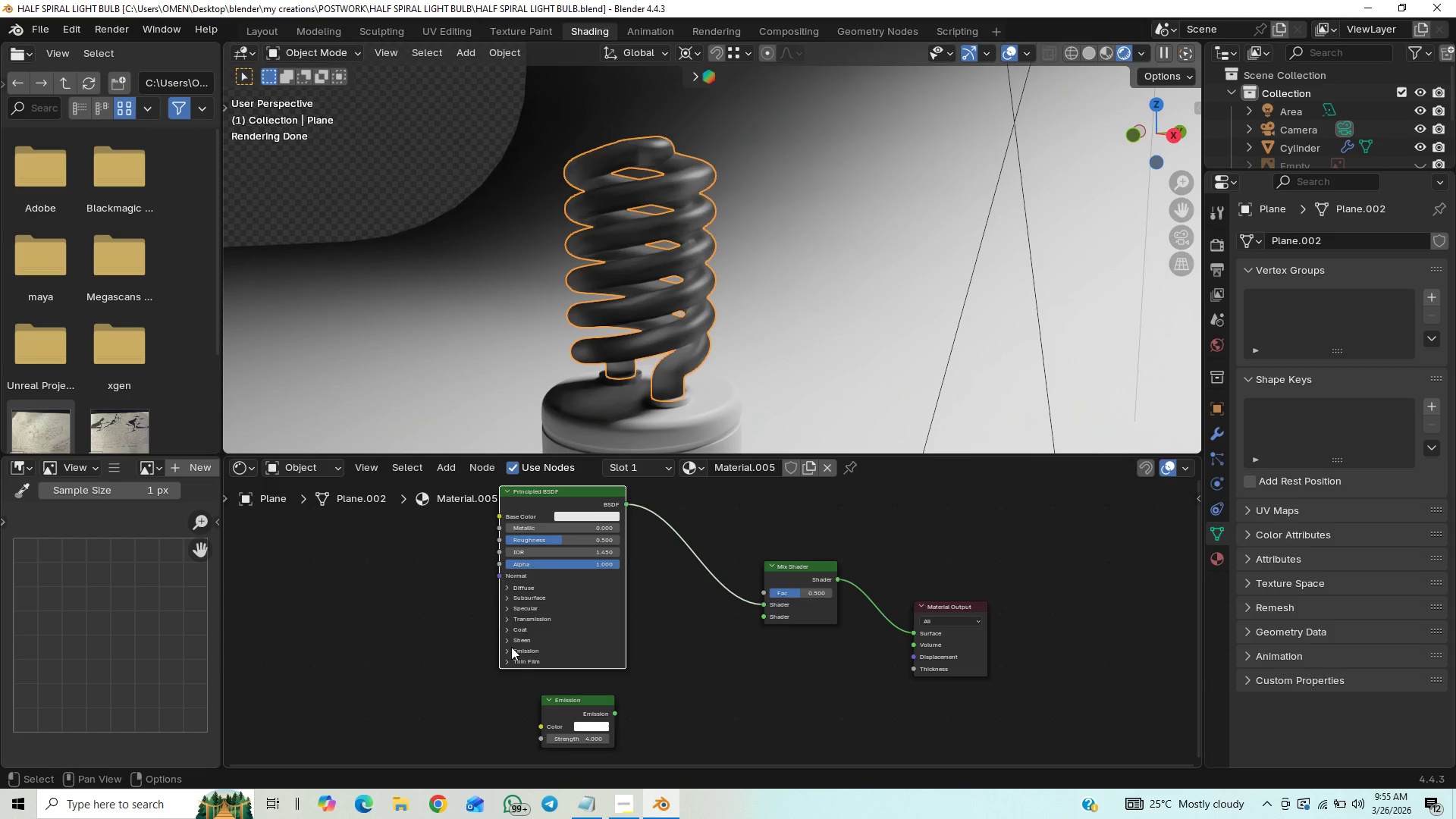 
double_click([509, 653])
 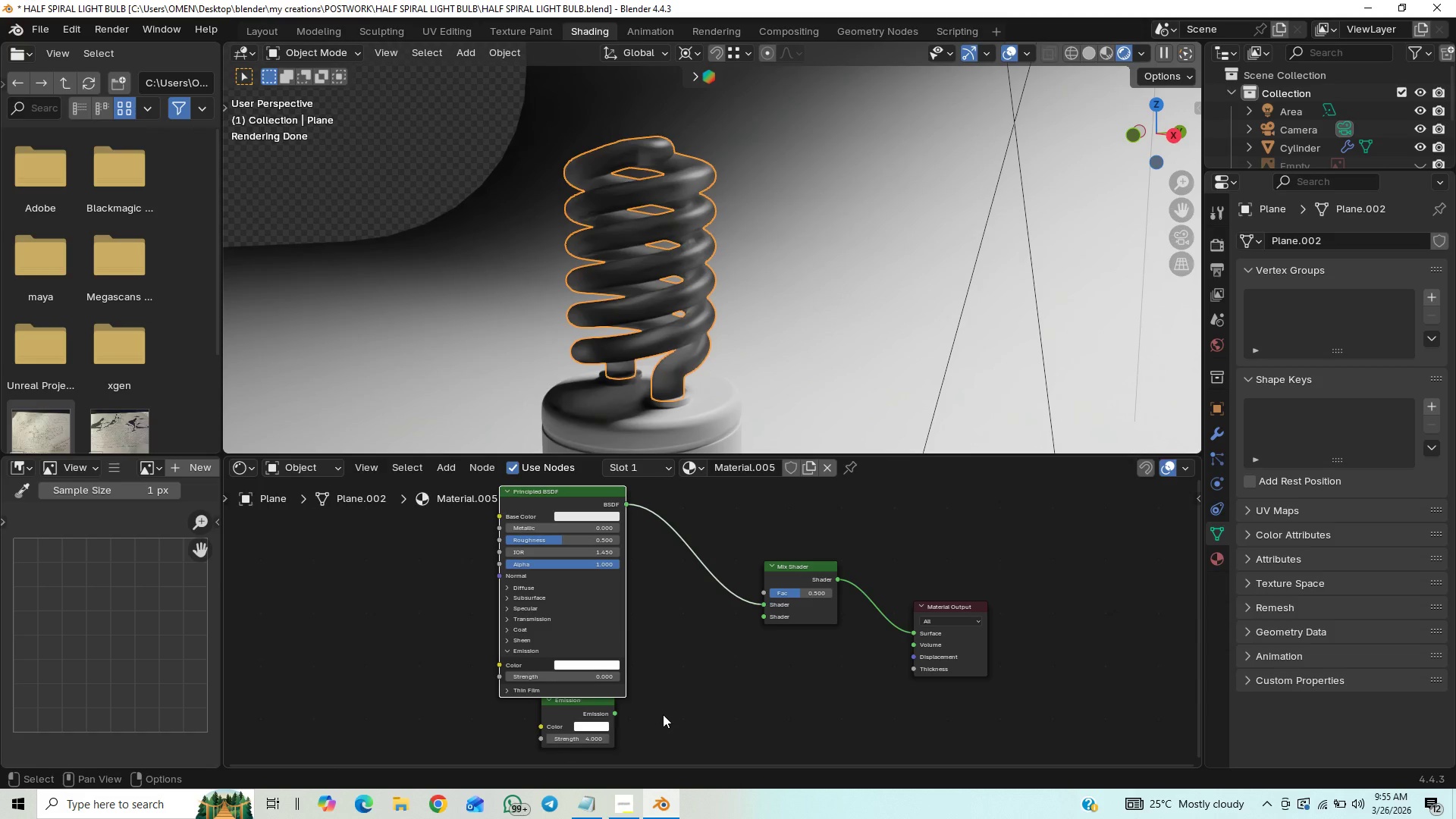 
wait(12.06)
 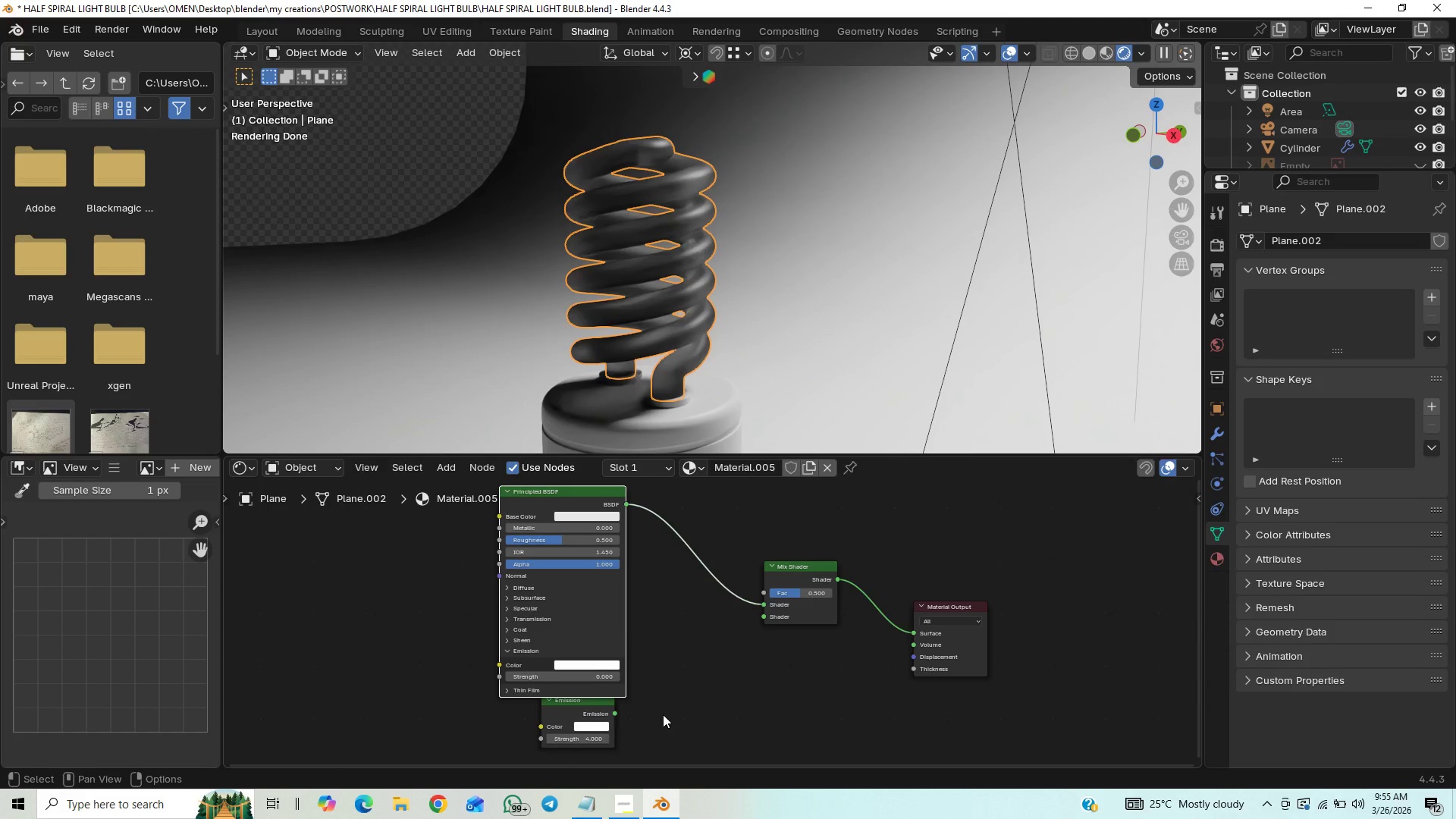 
left_click([599, 679])
 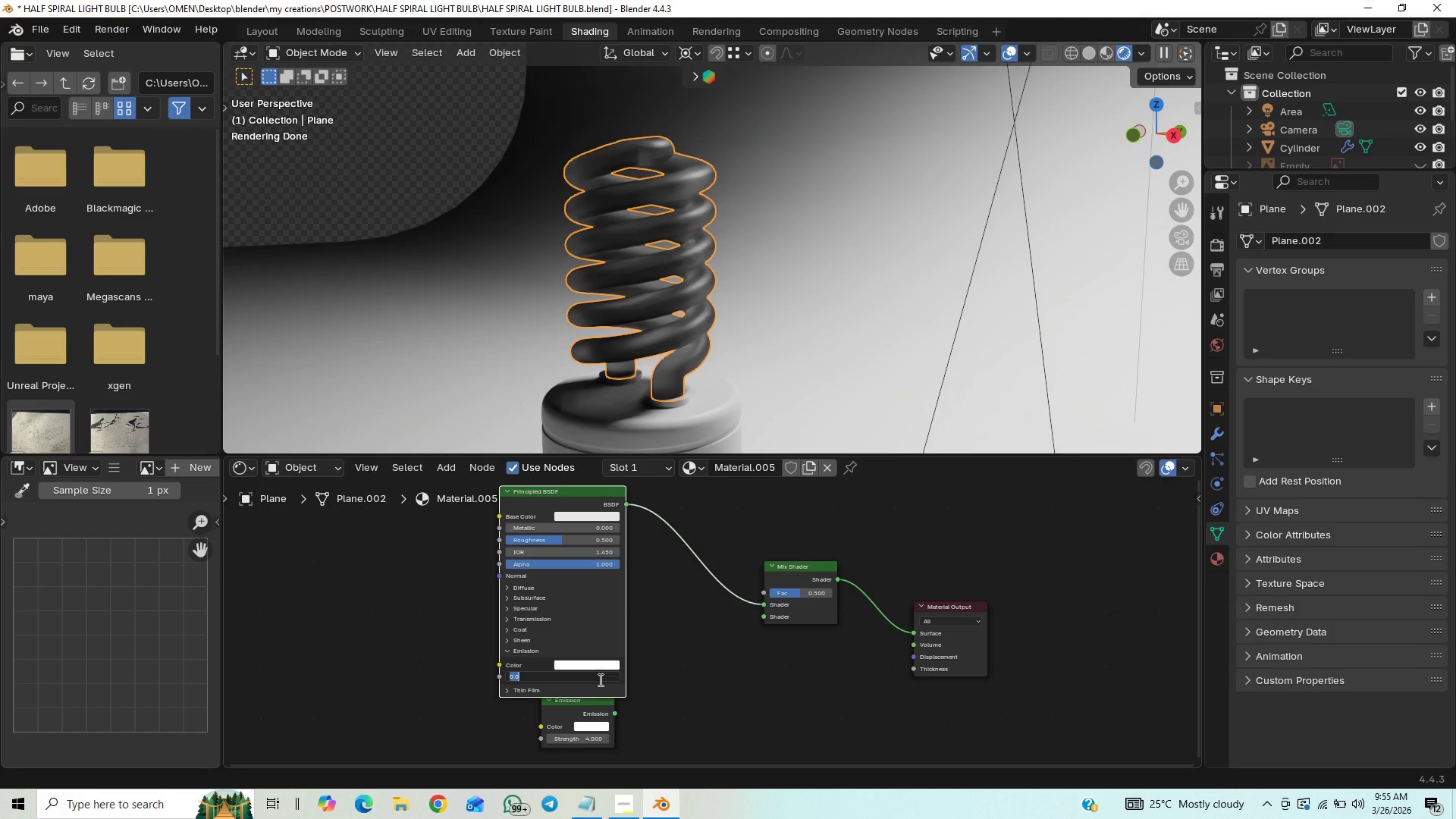 
key(4)
 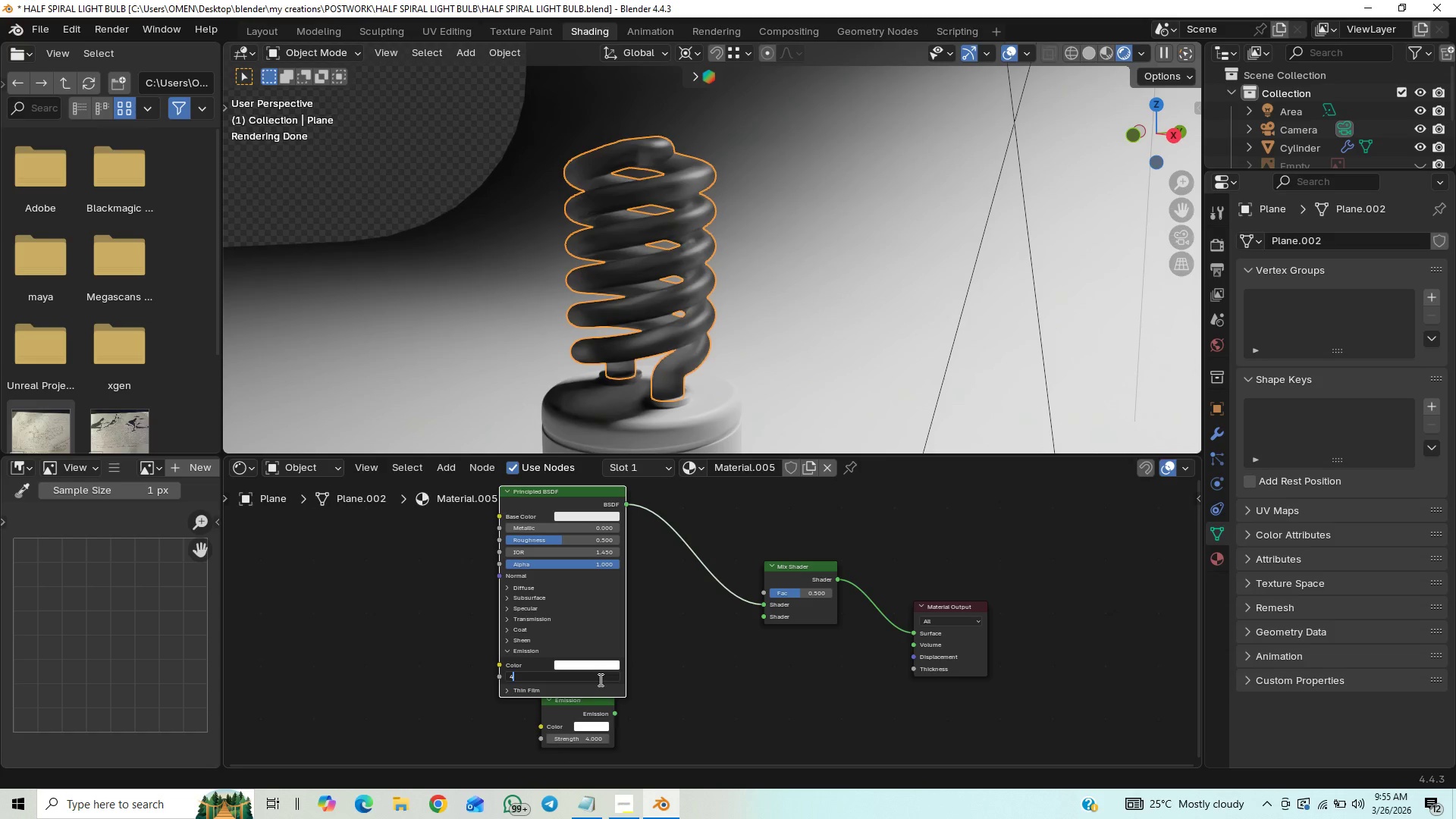 
key(Enter)
 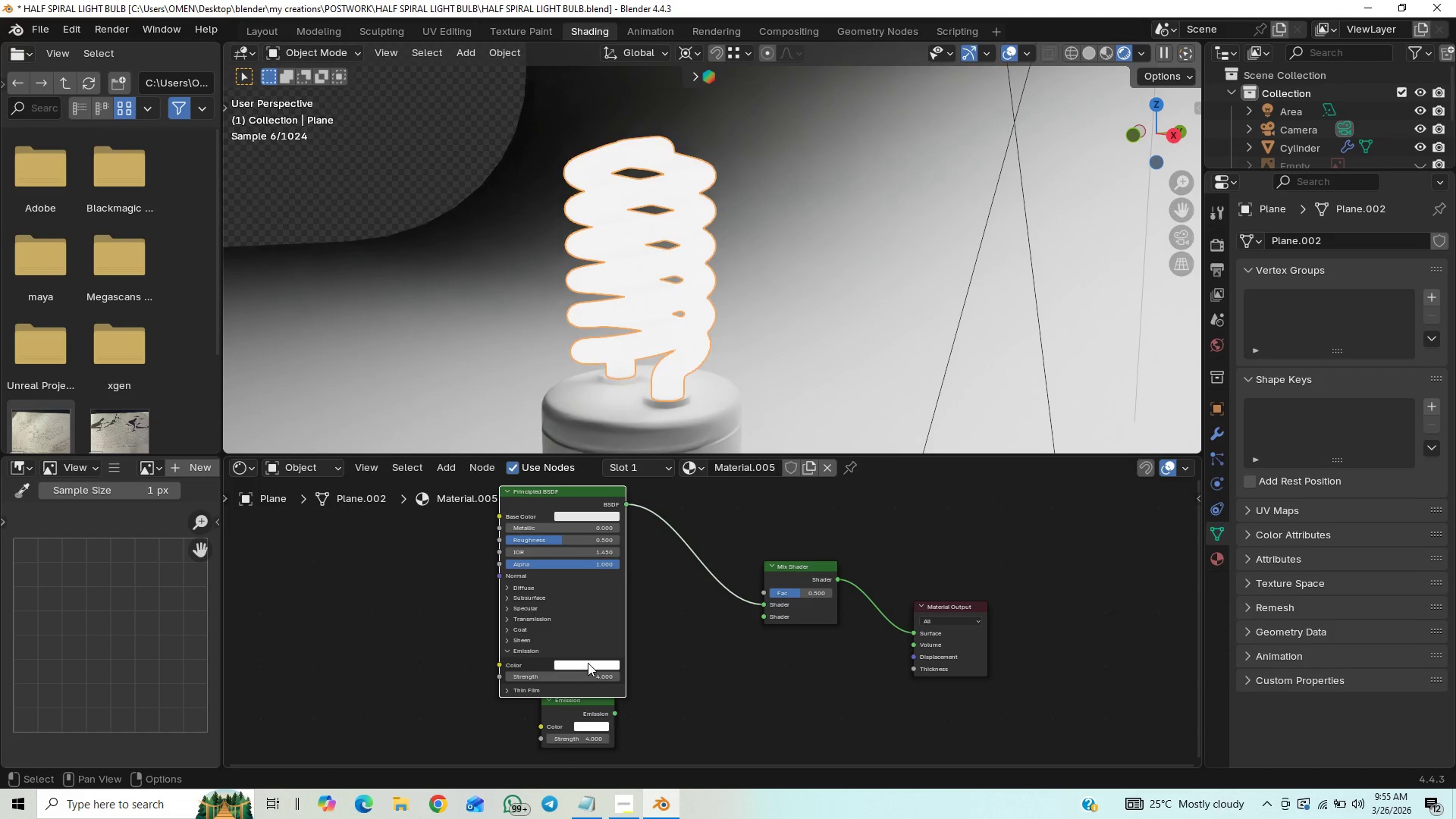 
left_click([588, 663])
 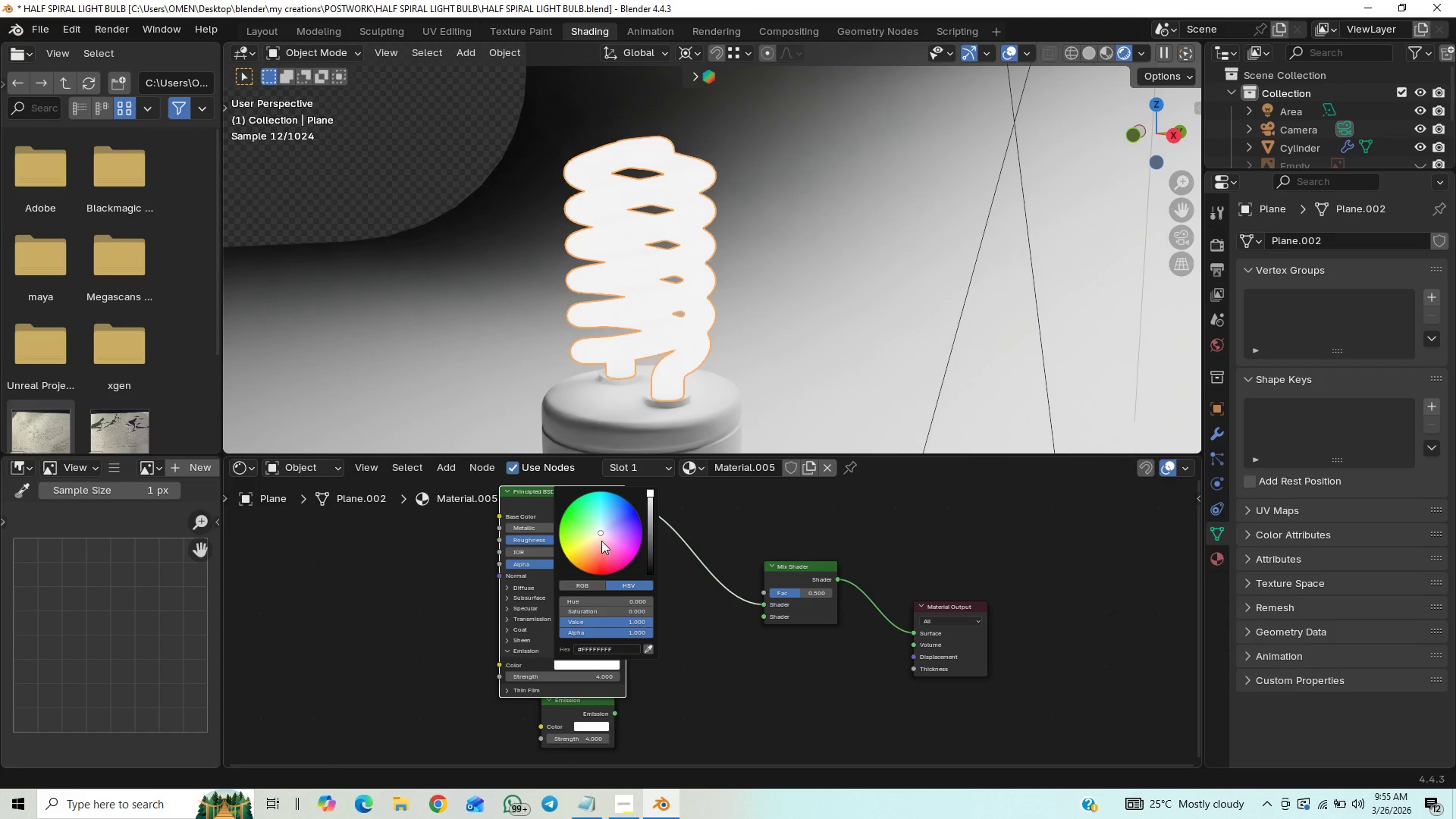 
left_click_drag(start_coordinate=[599, 532], to_coordinate=[584, 547])
 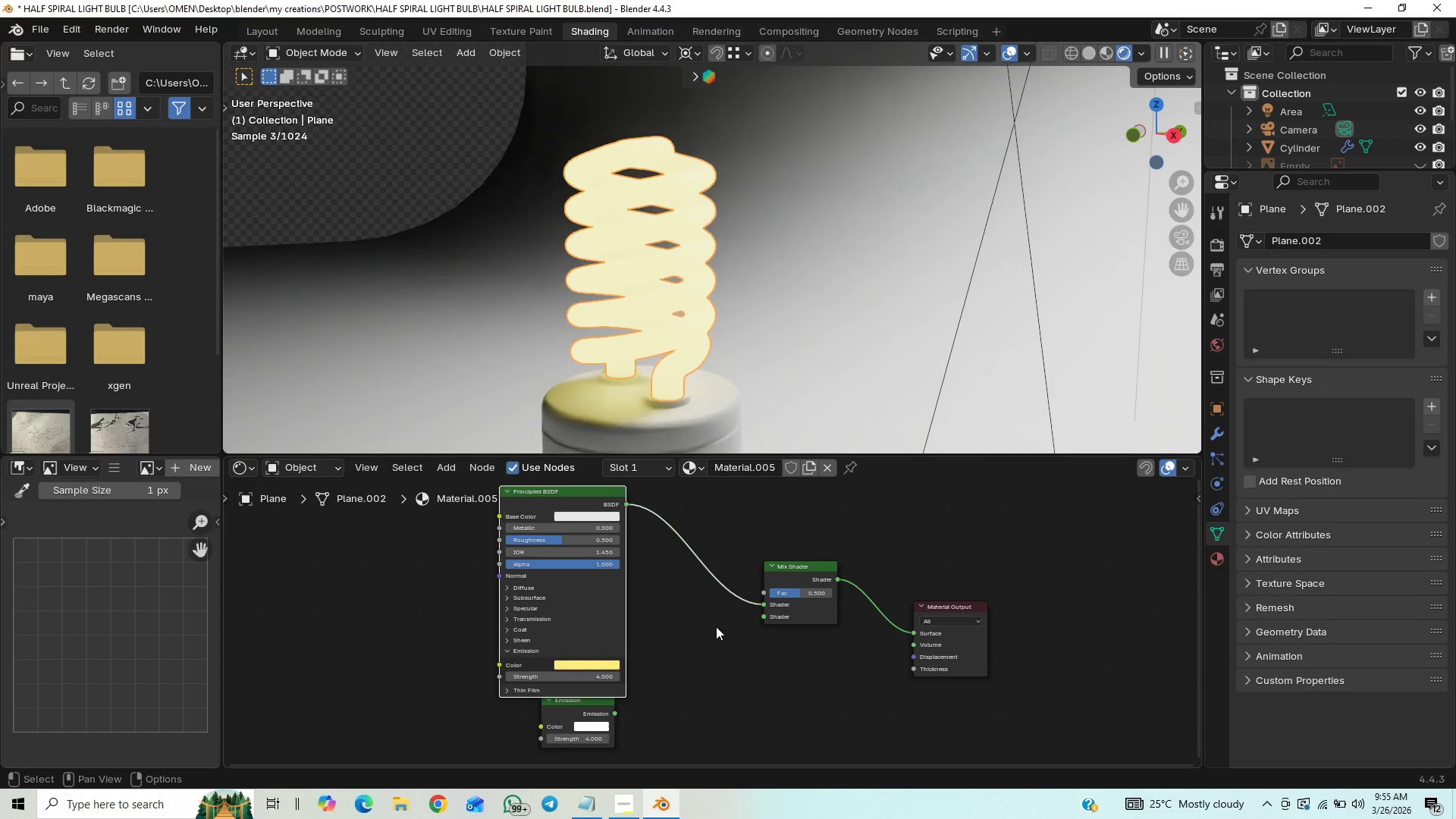 
left_click([717, 626])
 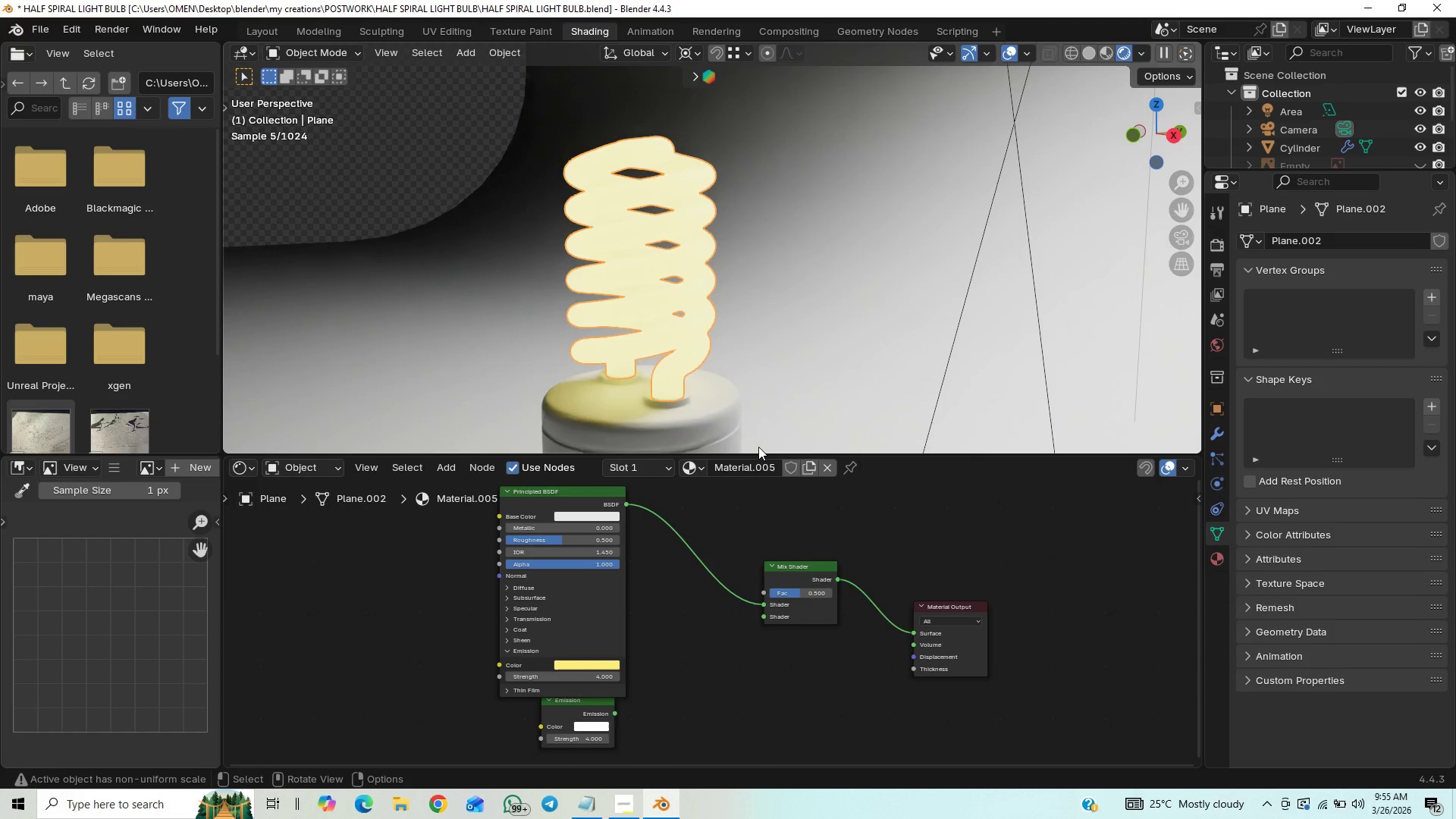 
left_click([758, 447])
 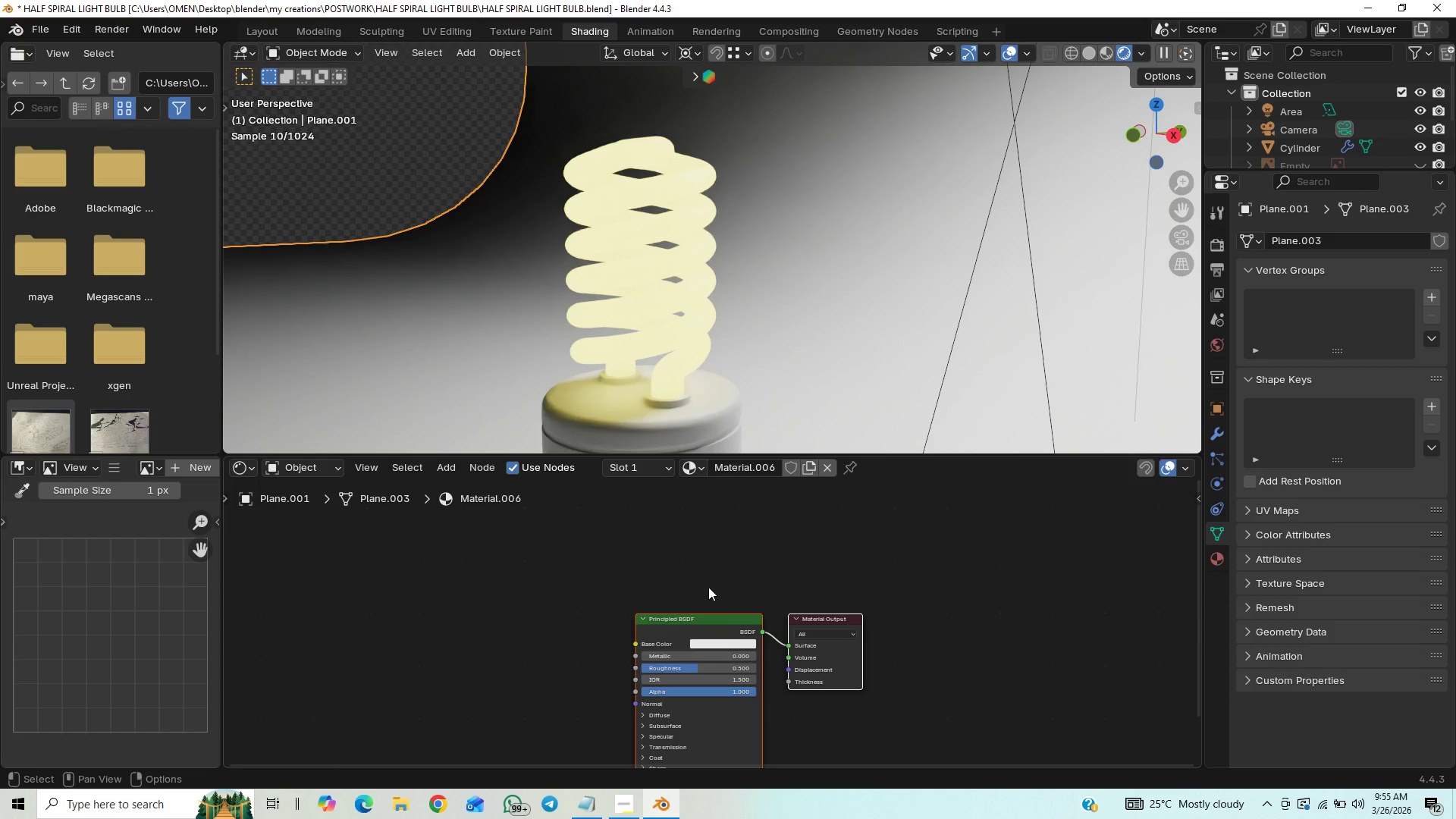 
key(Control+Z)
 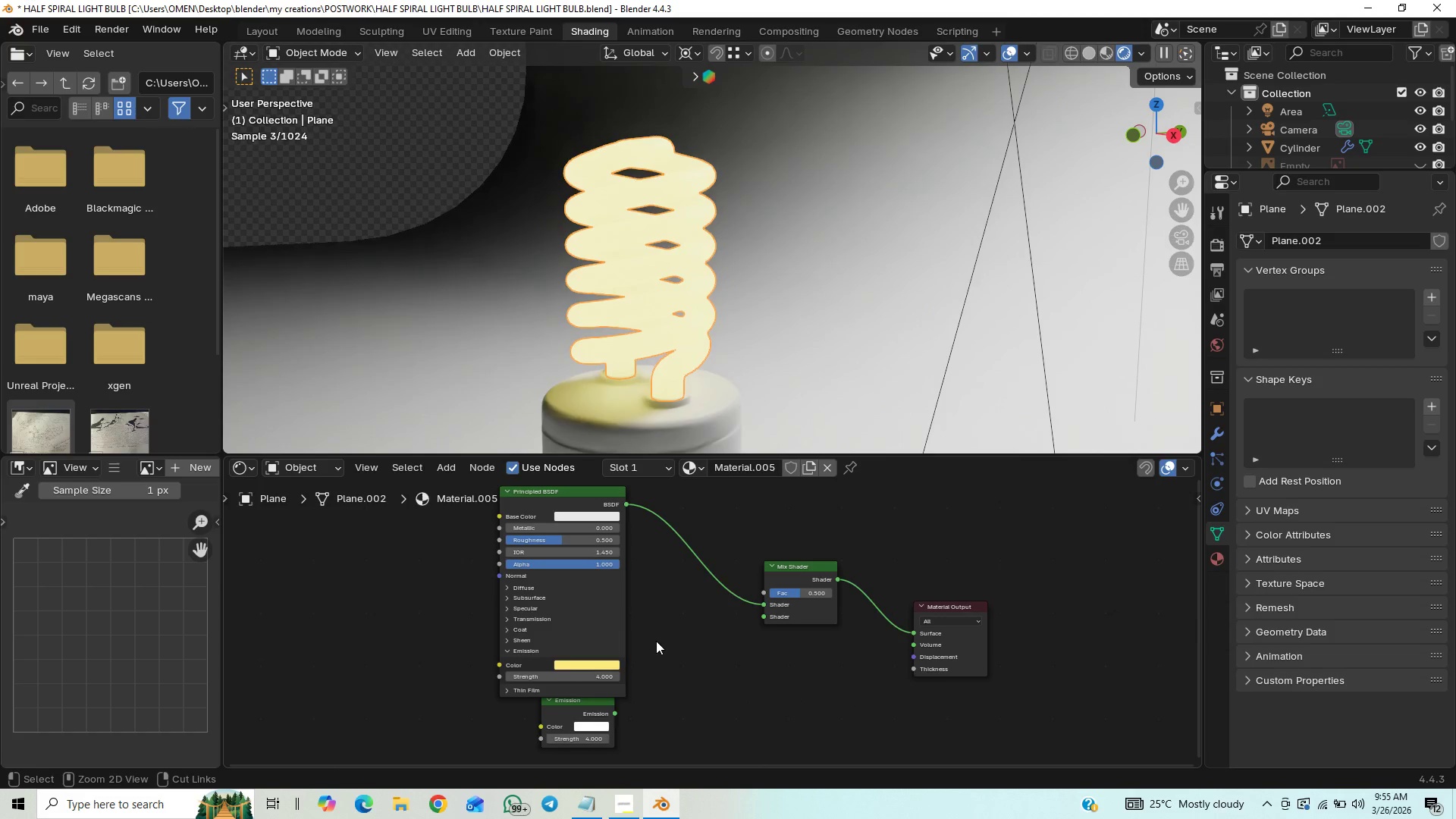 
key(Control+Z)
 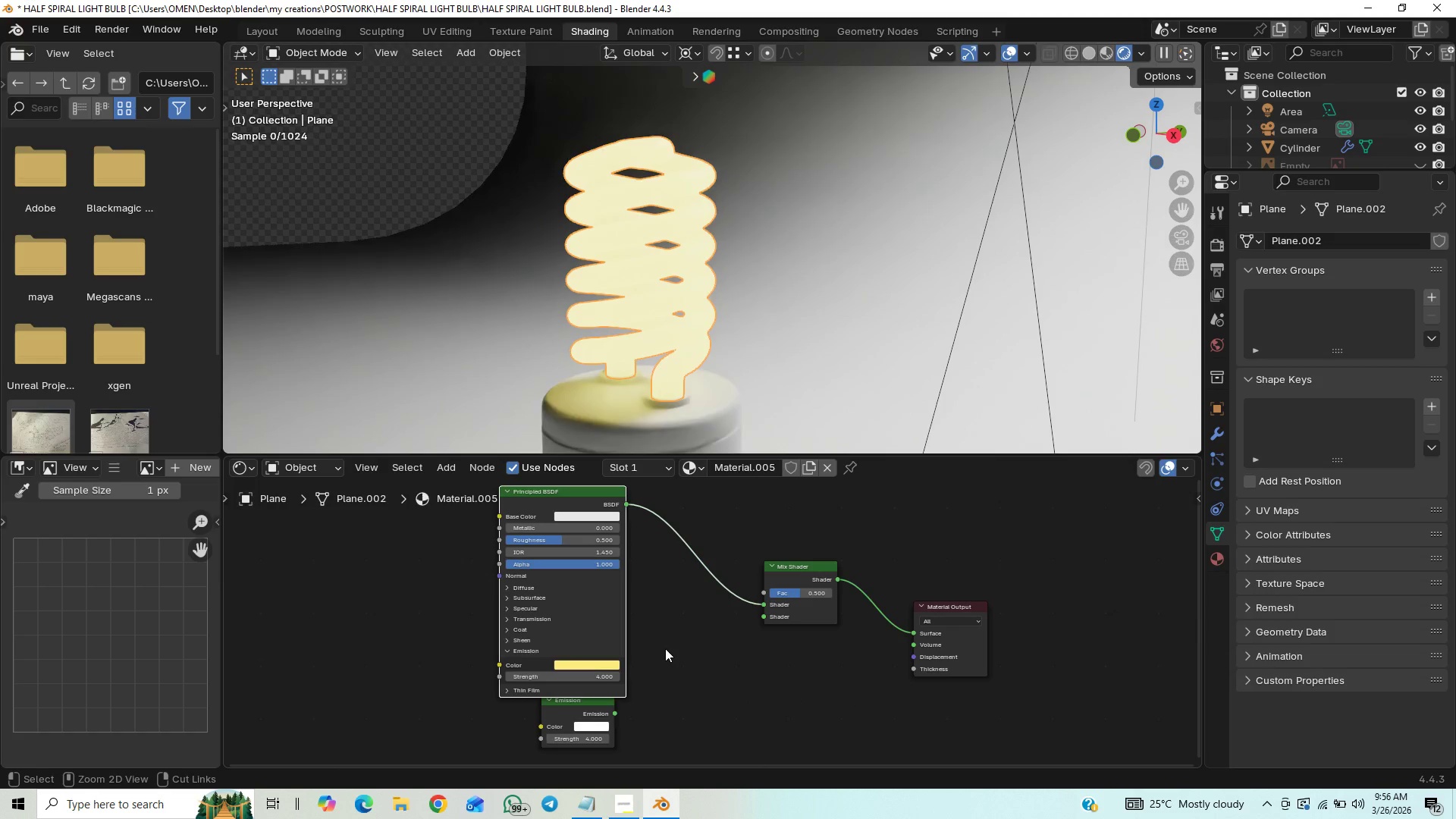 
key(Control+Z)
 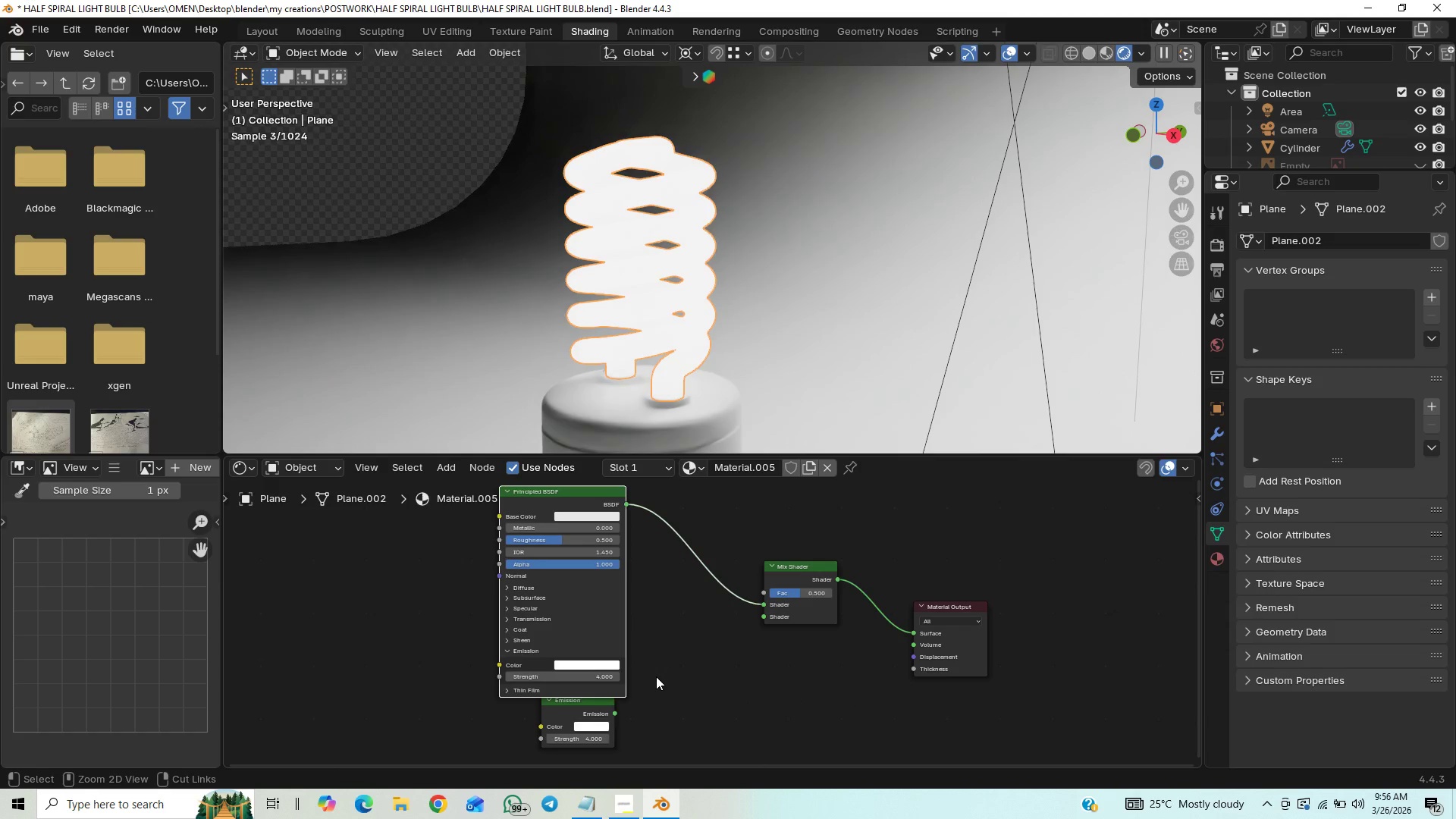 
key(Control+Z)
 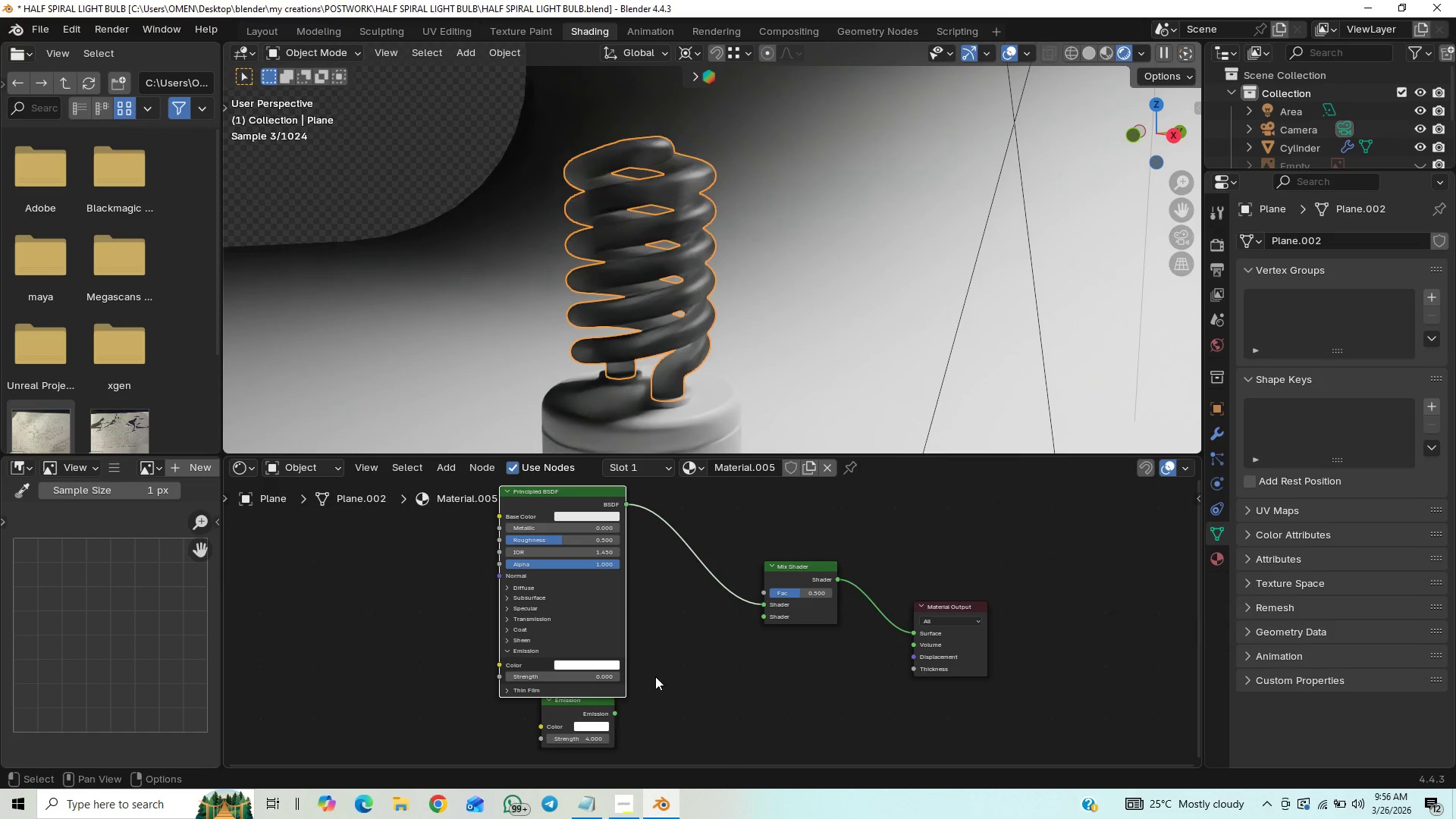 
key(Control+S)
 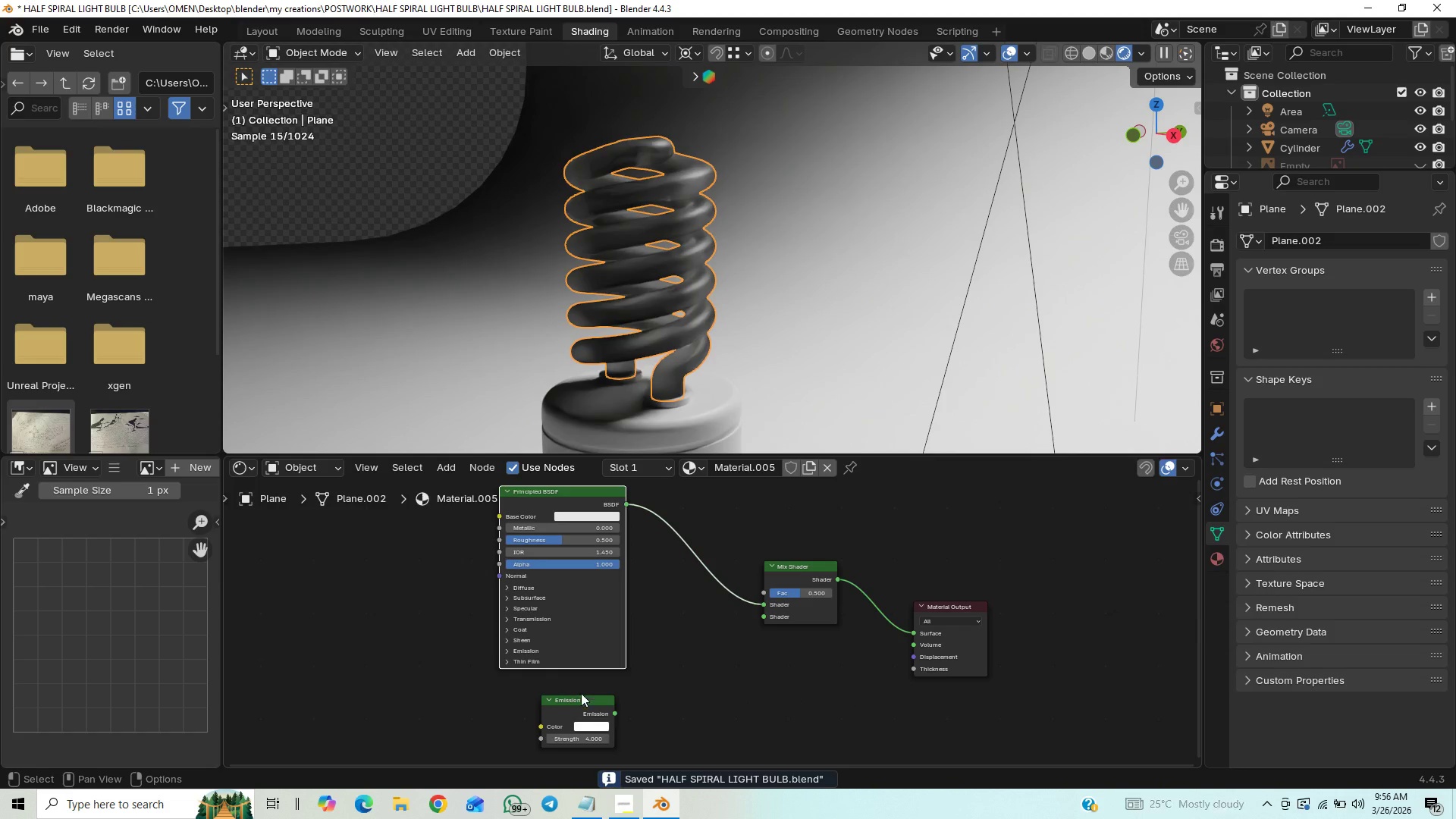 
left_click_drag(start_coordinate=[612, 713], to_coordinate=[755, 612])
 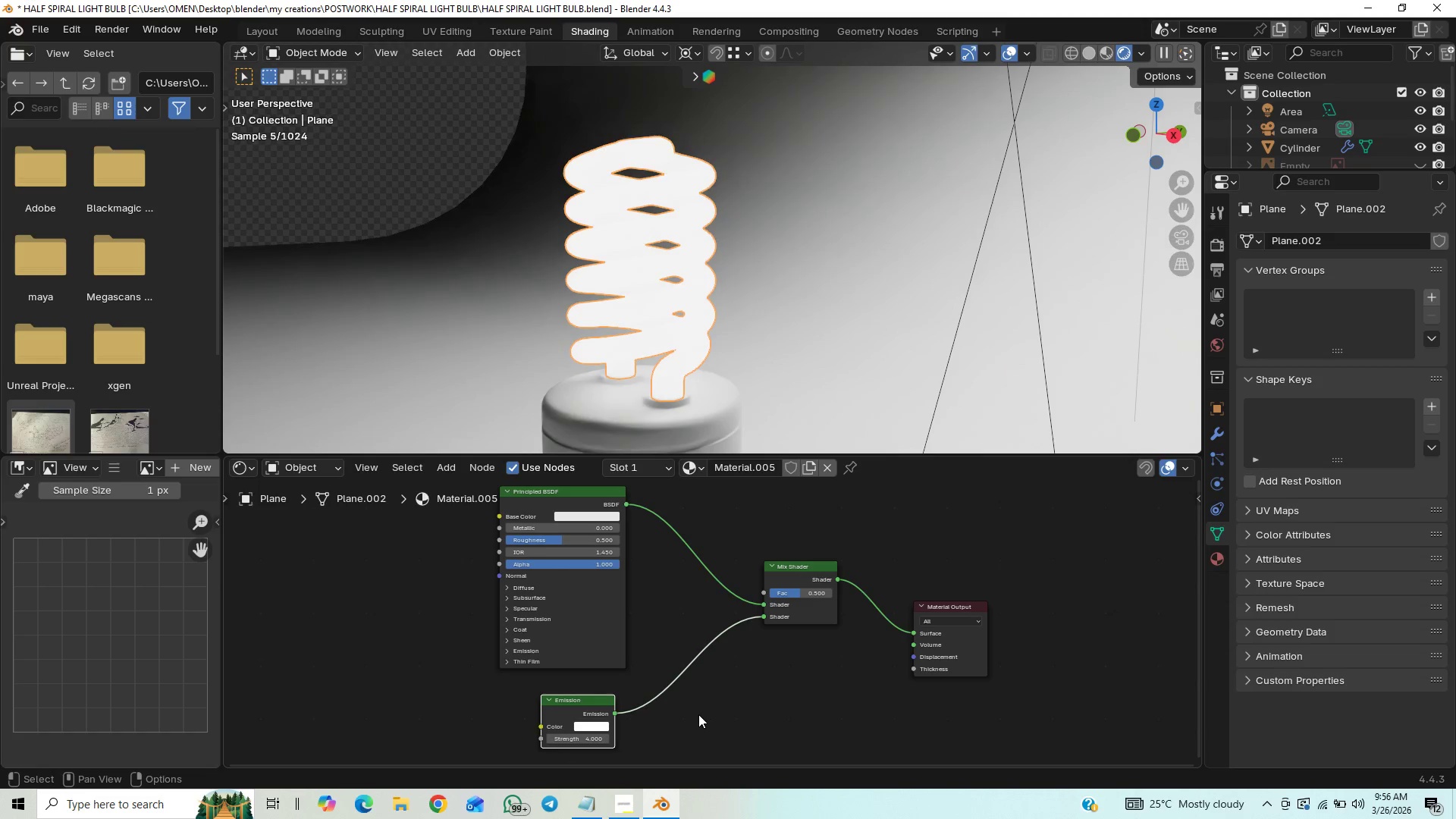 
hold_key(key=ShiftLeft, duration=0.83)
 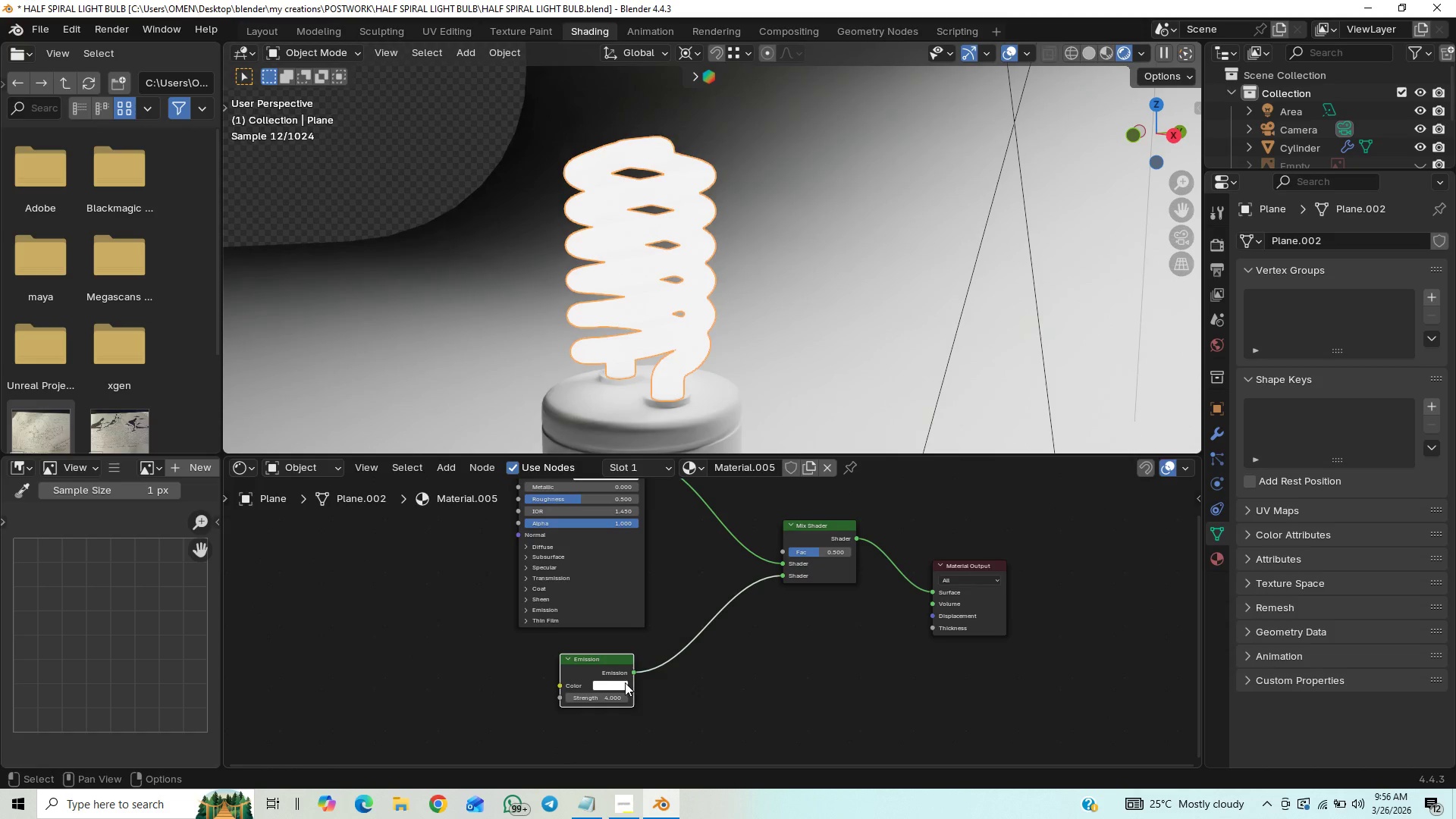 
hold_key(key=ShiftLeft, duration=7.75)
left_click([600, 683])
 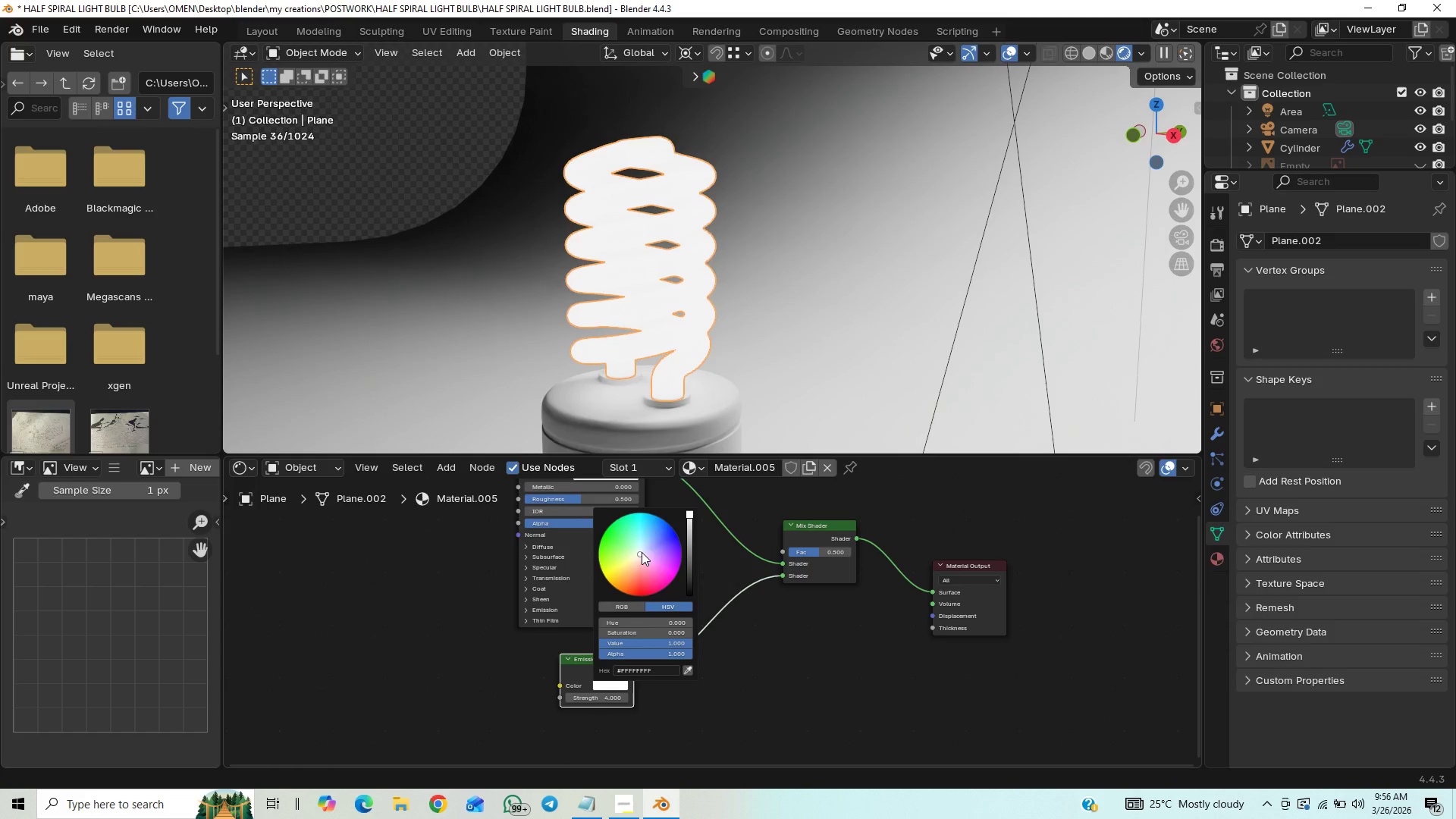 
left_click_drag(start_coordinate=[638, 555], to_coordinate=[643, 541])
 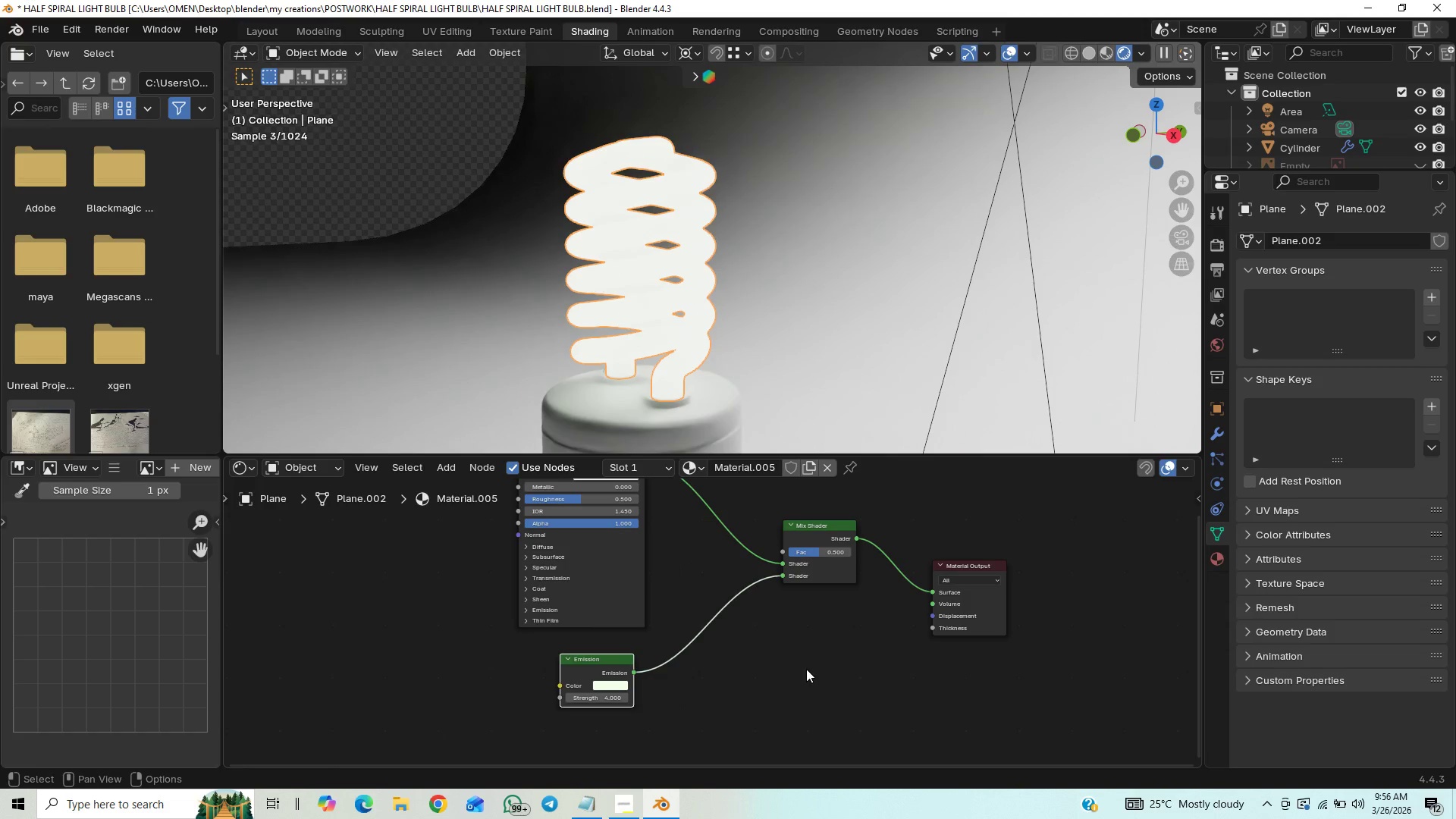 
hold_key(key=ShiftLeft, duration=1.5)
 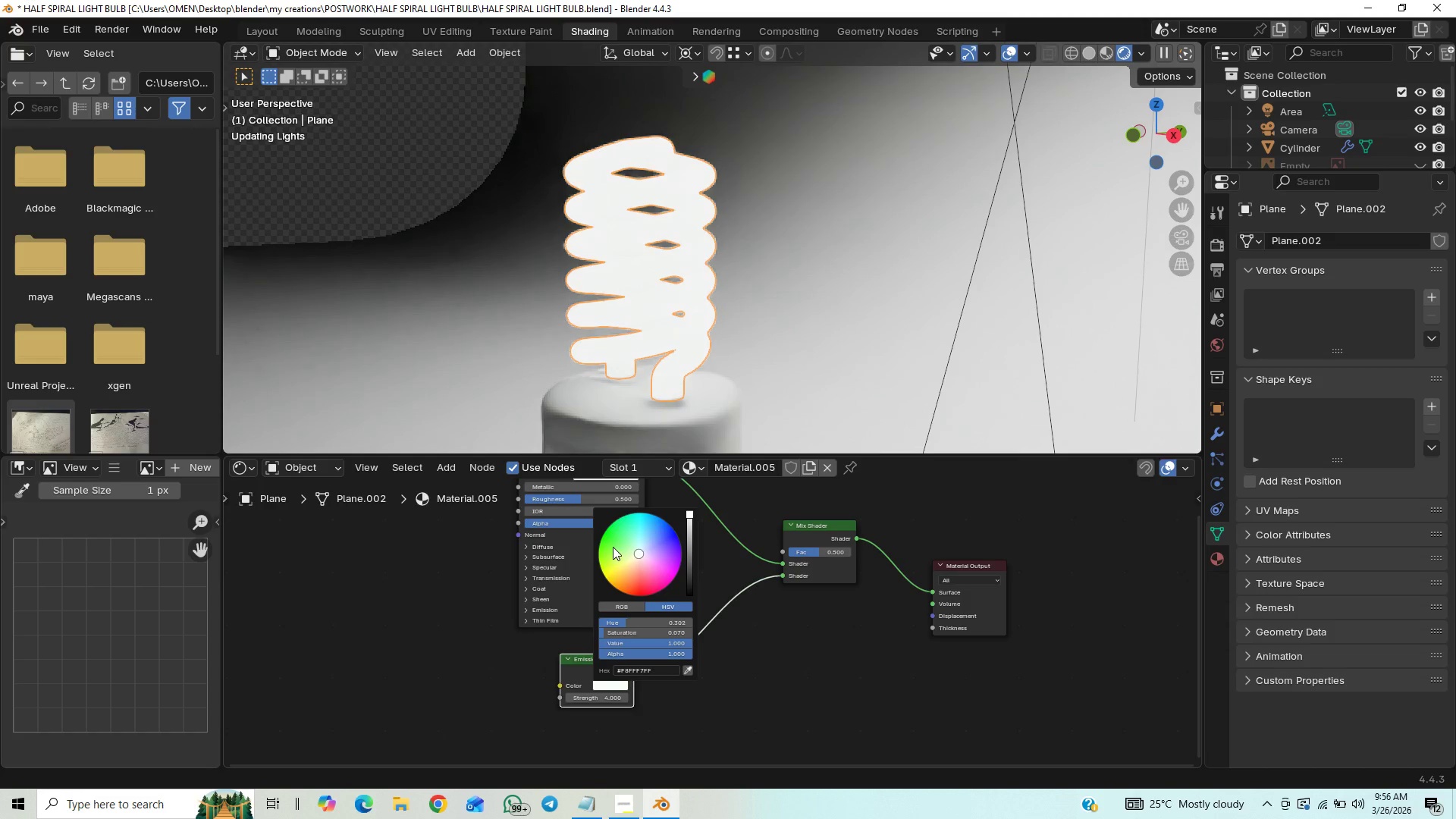 
hold_key(key=ShiftLeft, duration=1.52)
 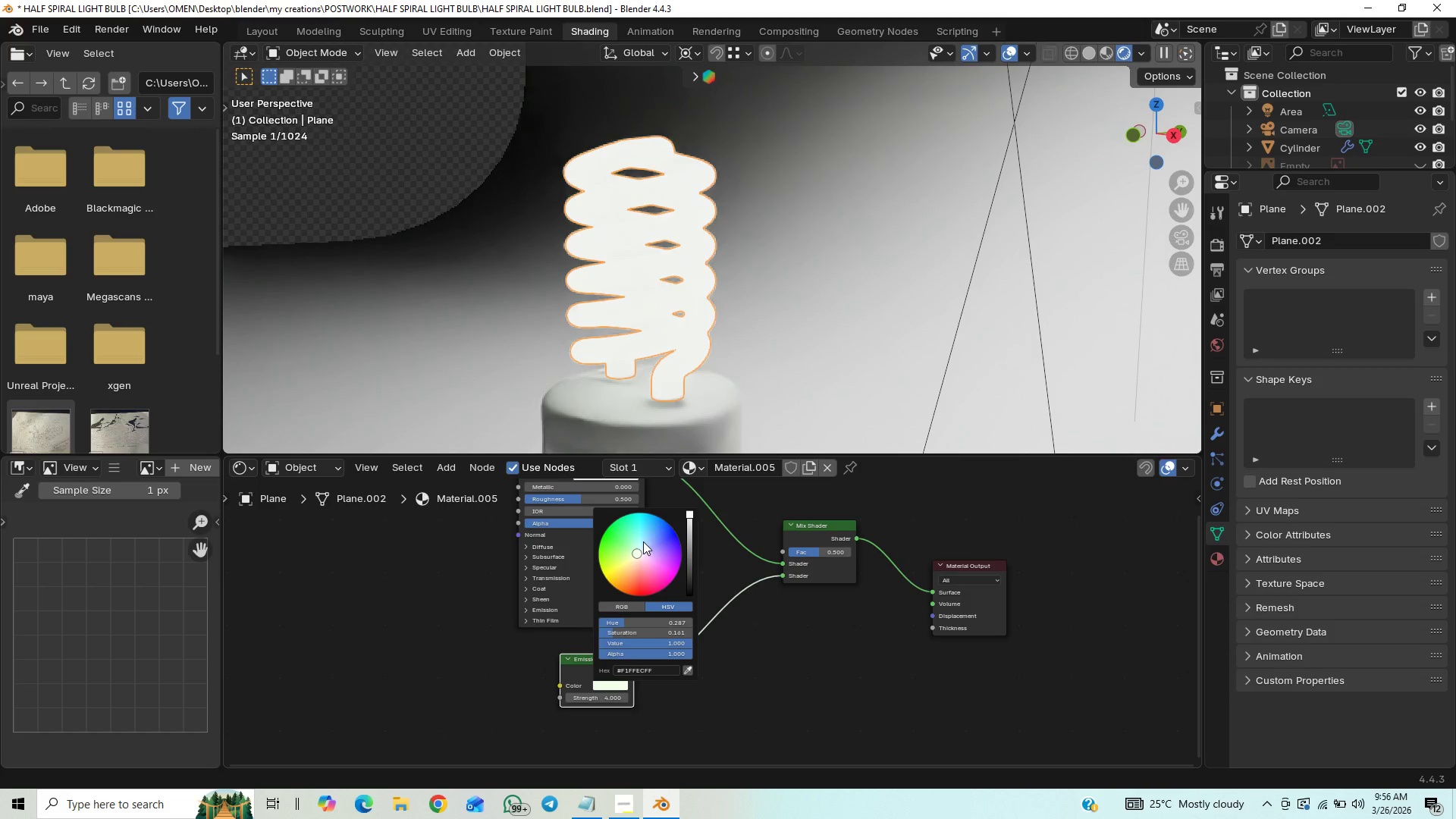 
hold_key(key=ShiftLeft, duration=1.44)
 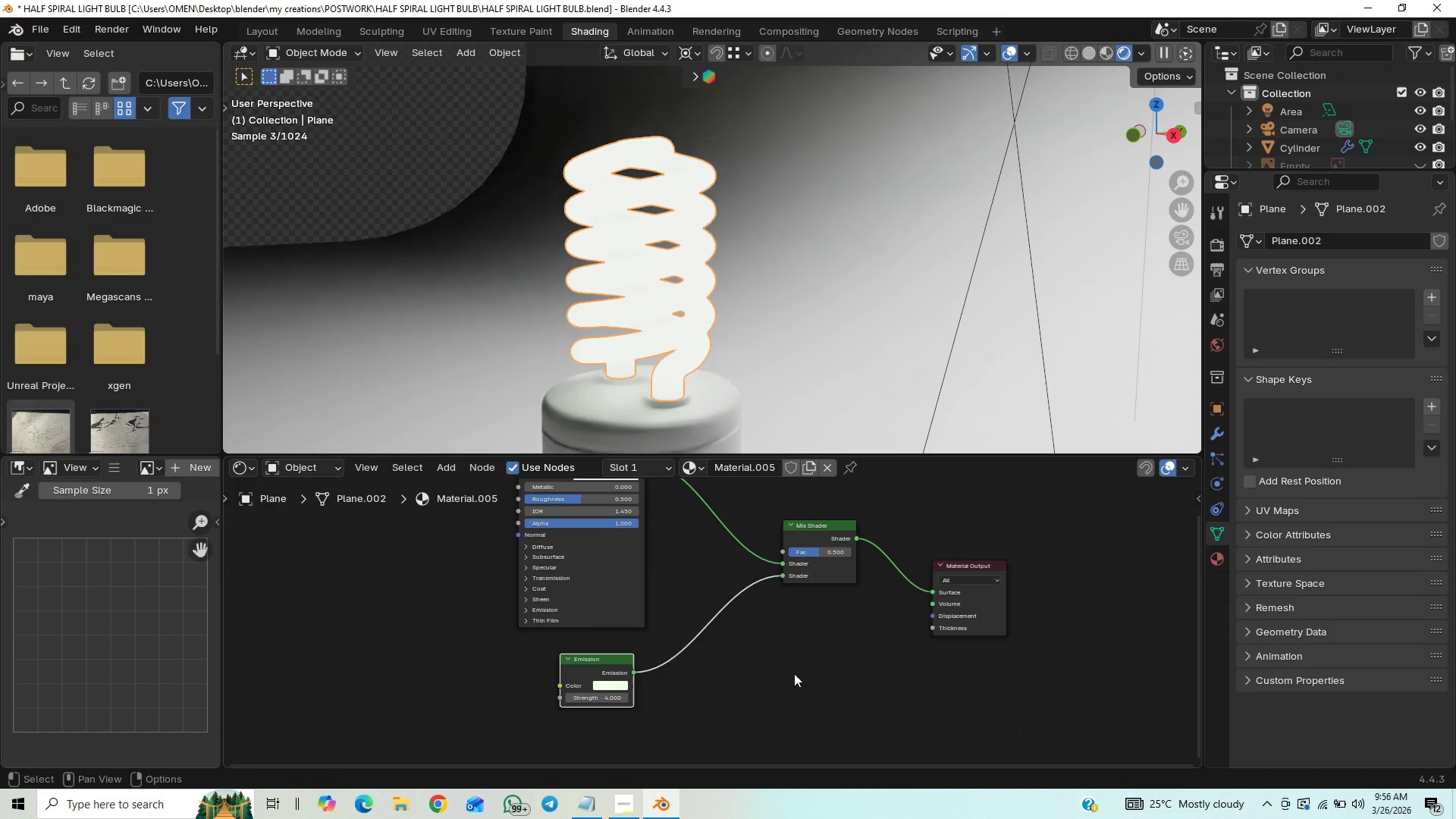 
left_click([783, 675])
 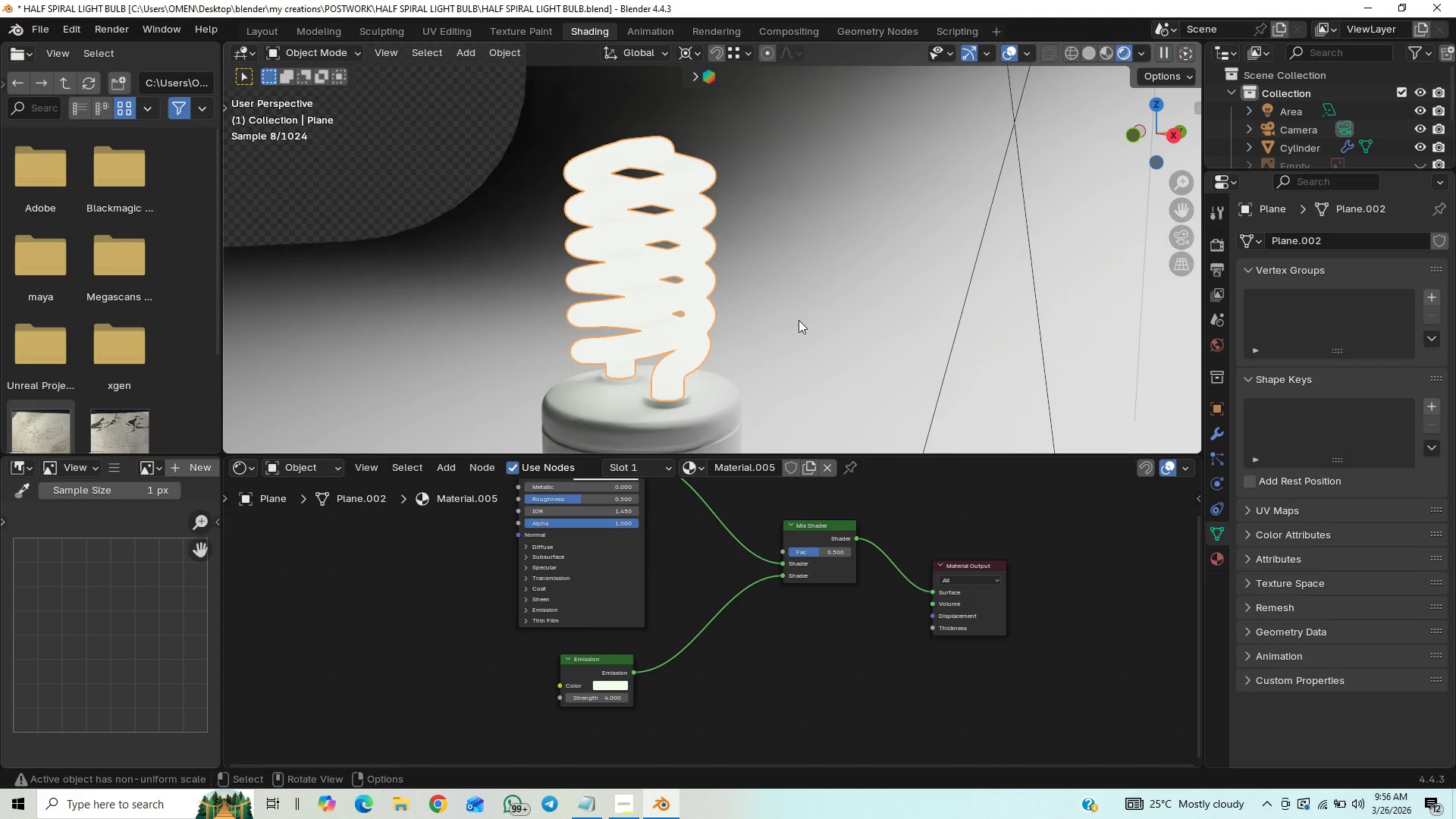 
left_click([797, 324])
 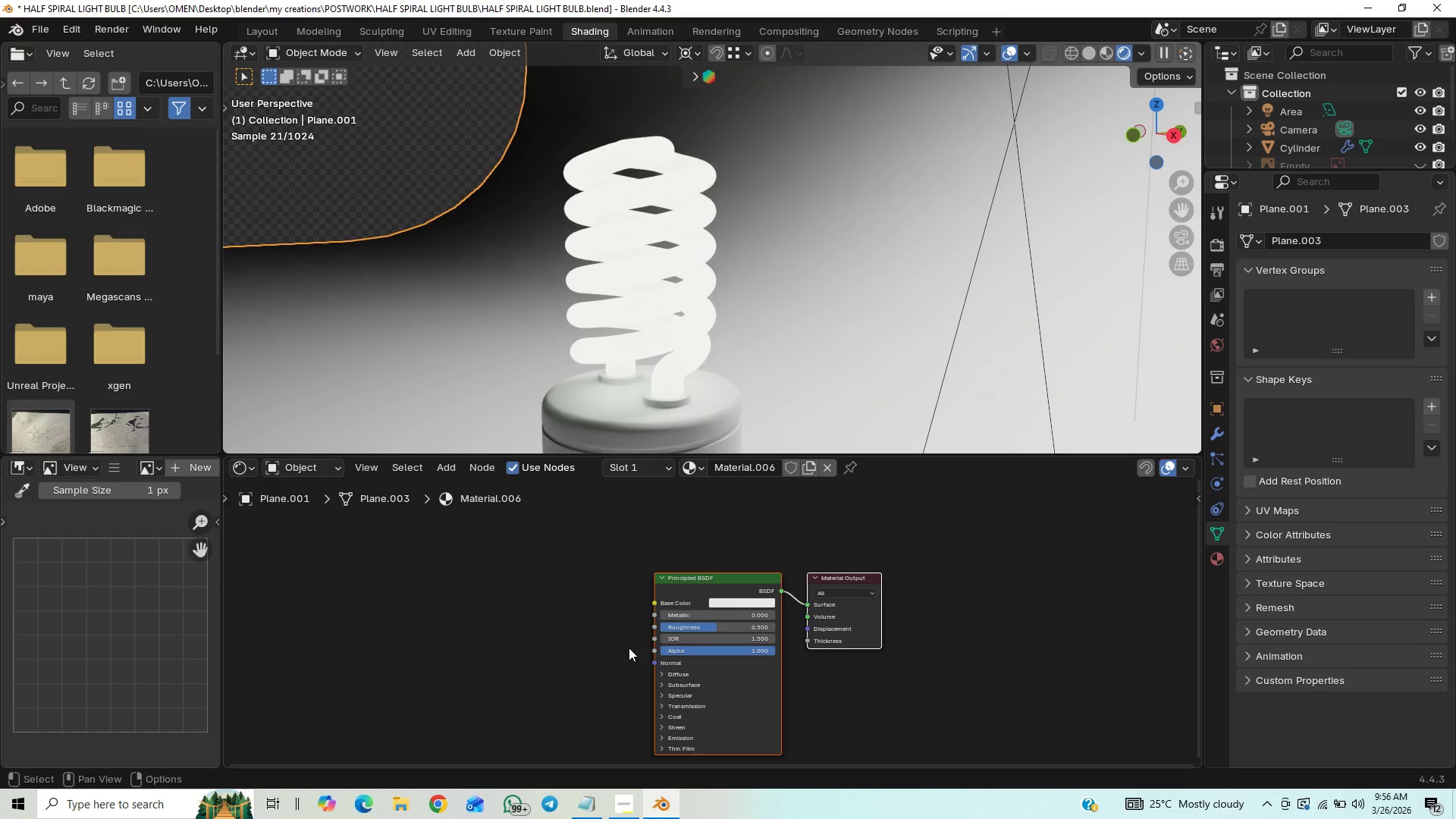 
hold_key(key=ShiftLeft, duration=1.17)
 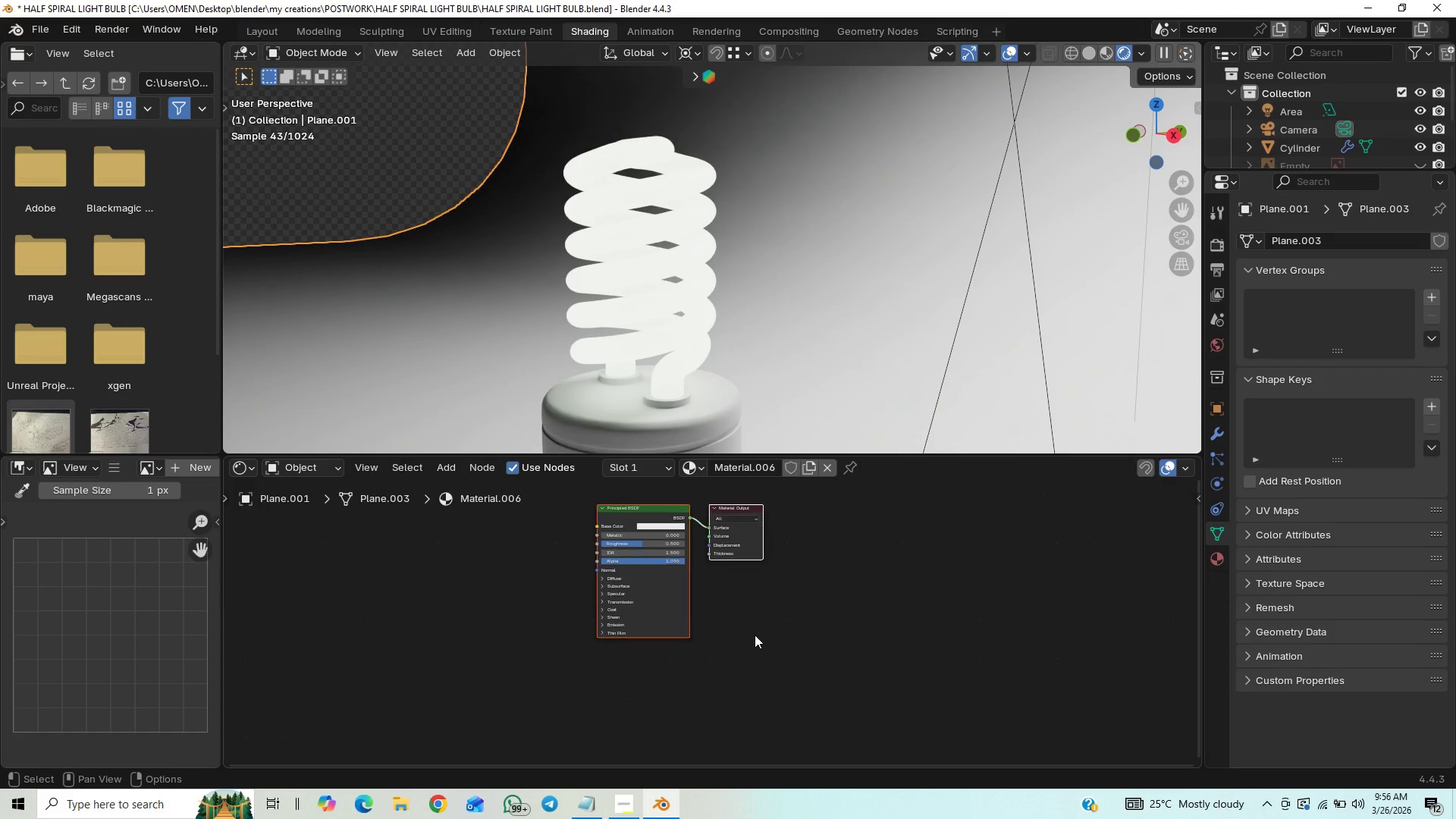 
scroll: coordinate [834, 710], scroll_direction: down, amount: 3.0
 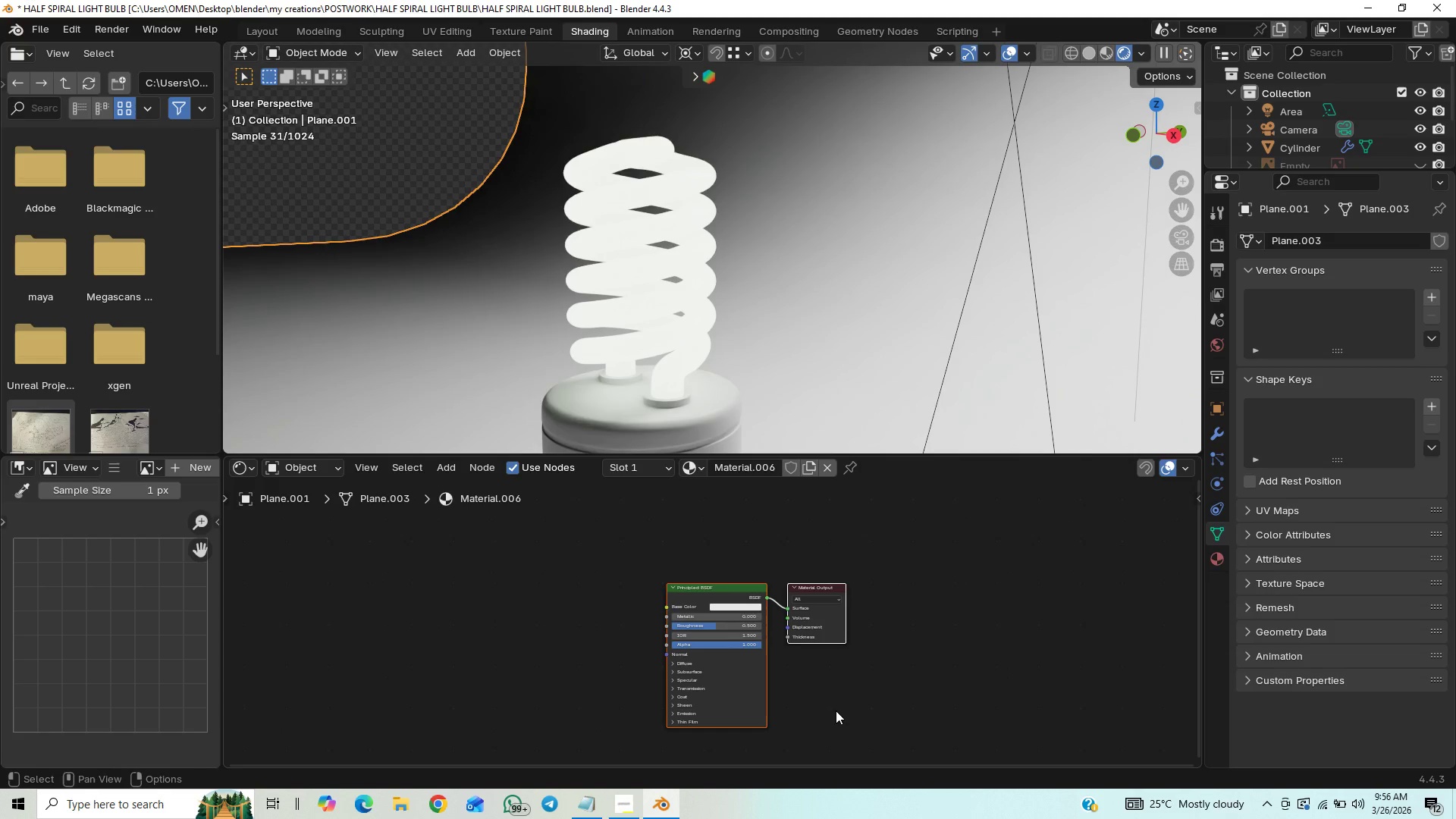 
hold_key(key=ShiftLeft, duration=4.11)
scroll: coordinate [755, 635], scroll_direction: down, amount: 1.0
 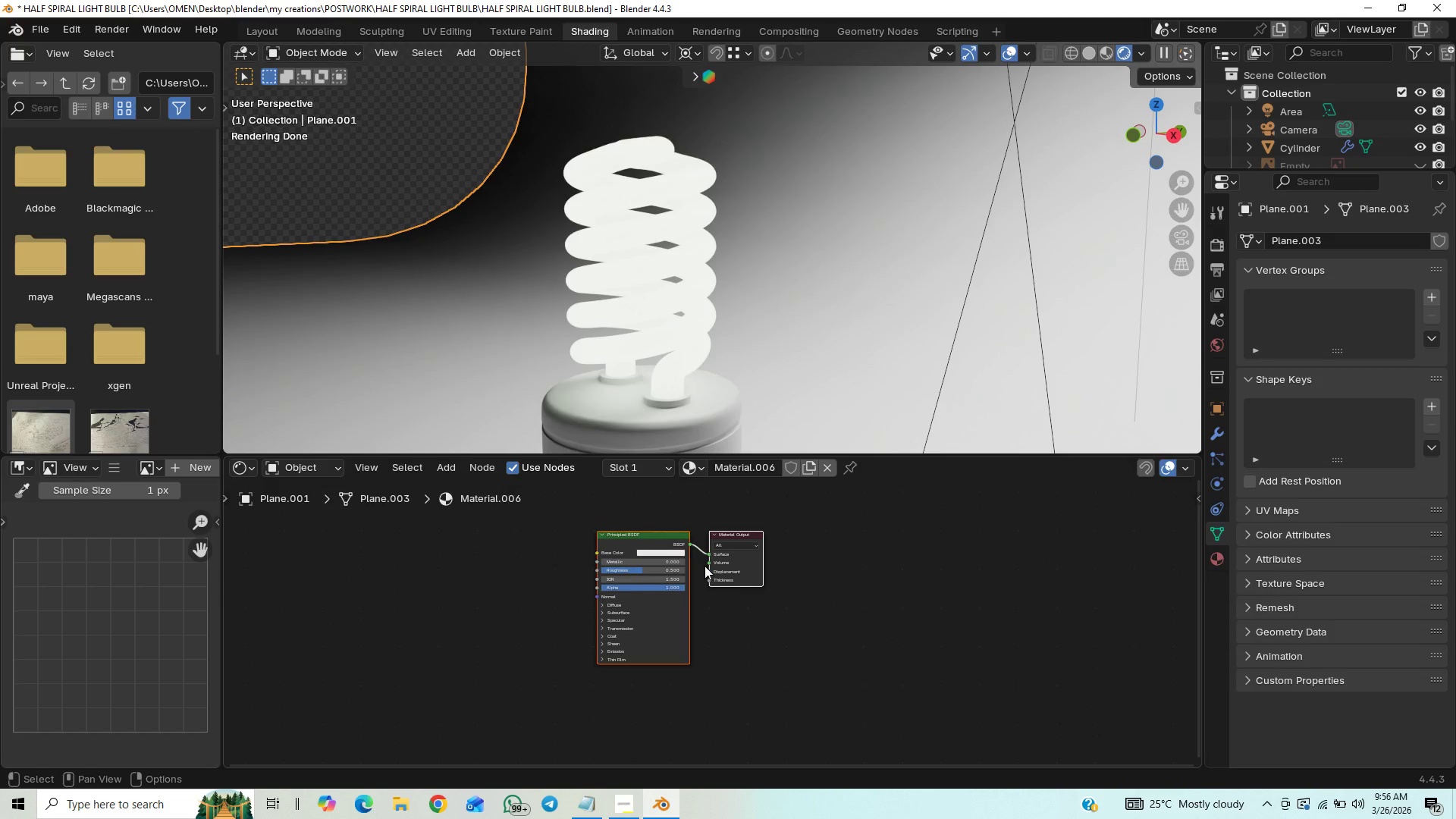 
left_click([686, 329])
 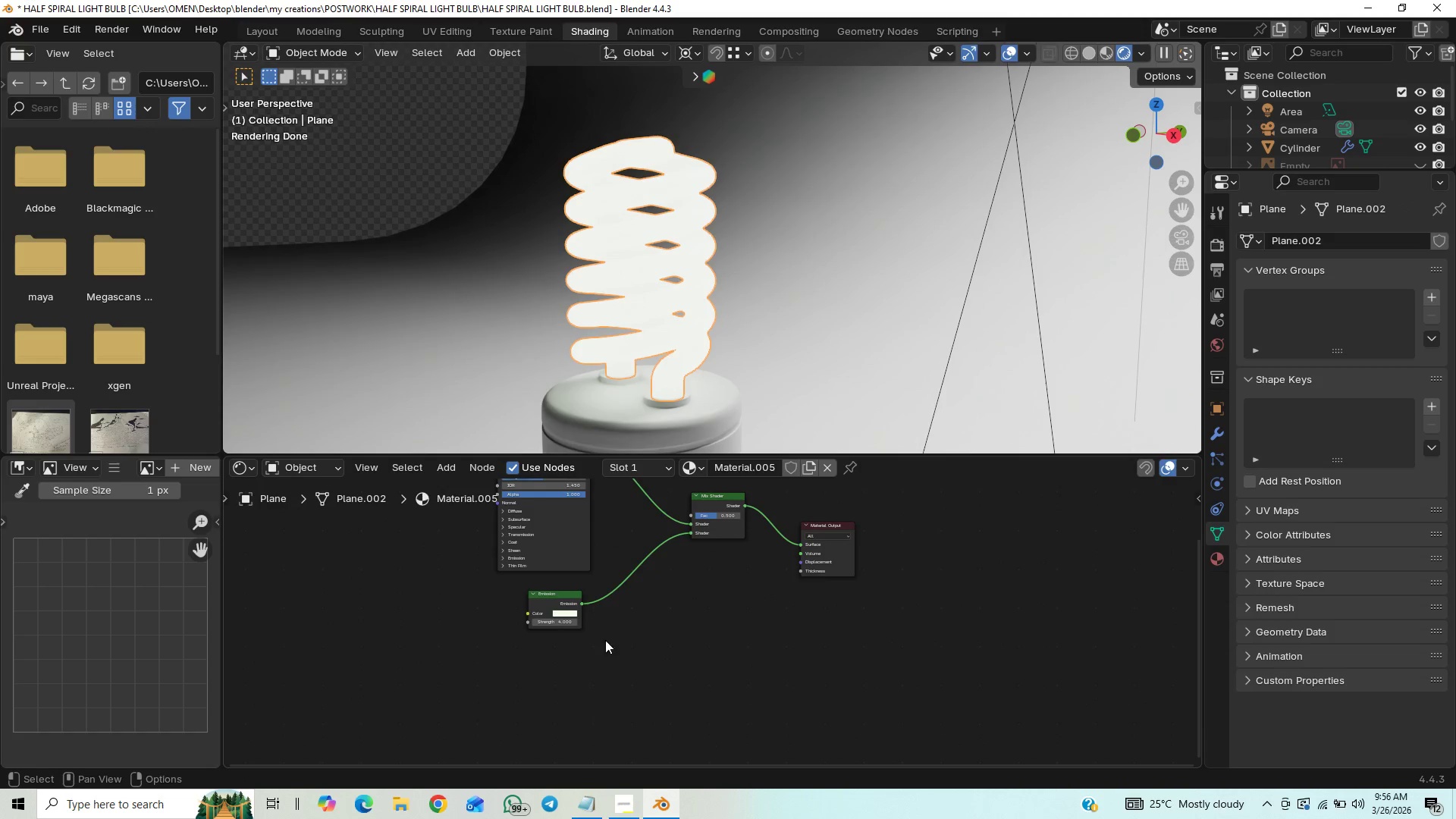 
hold_key(key=ShiftLeft, duration=0.45)
 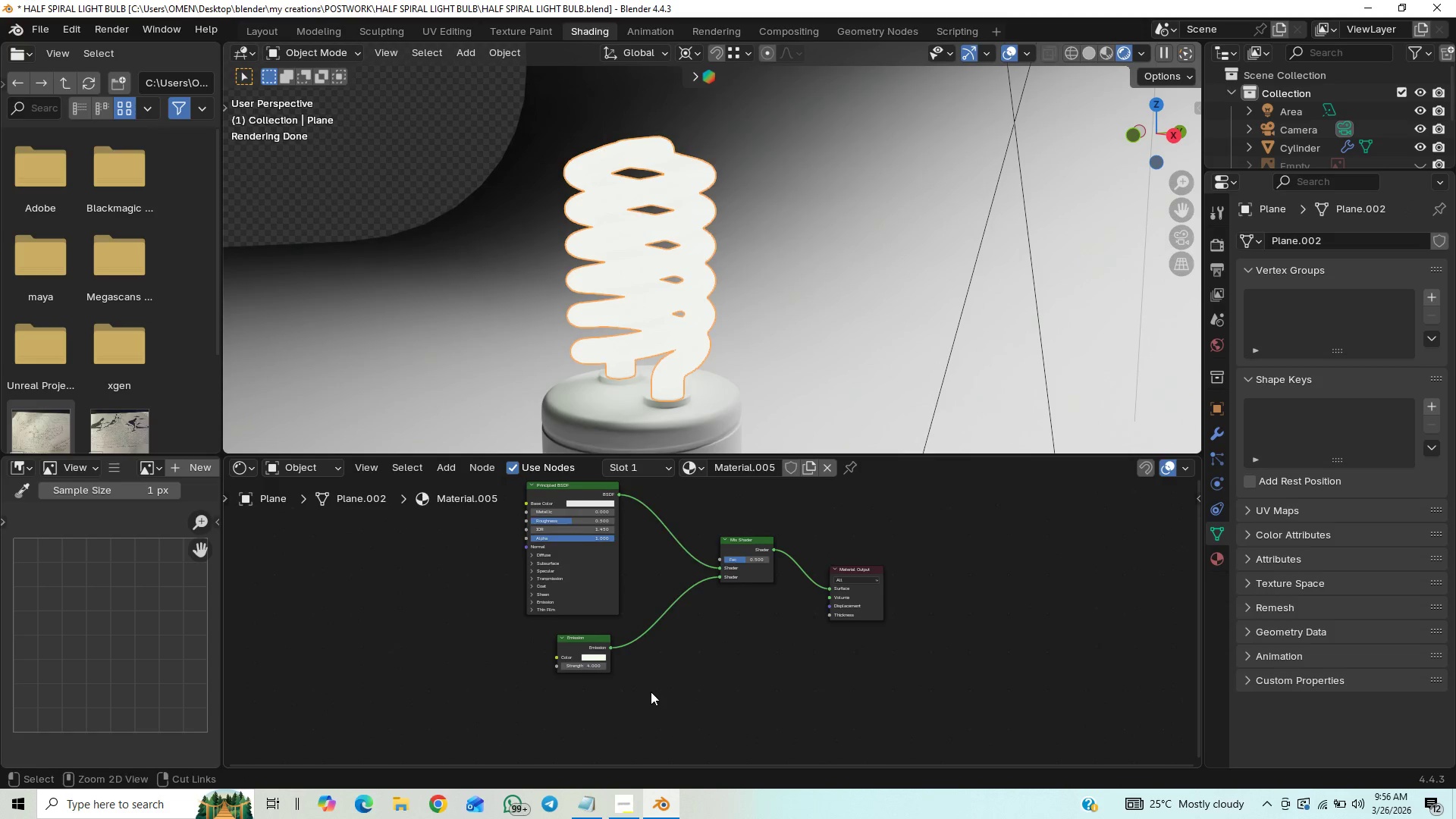 
hold_key(key=ControlLeft, duration=0.86)
 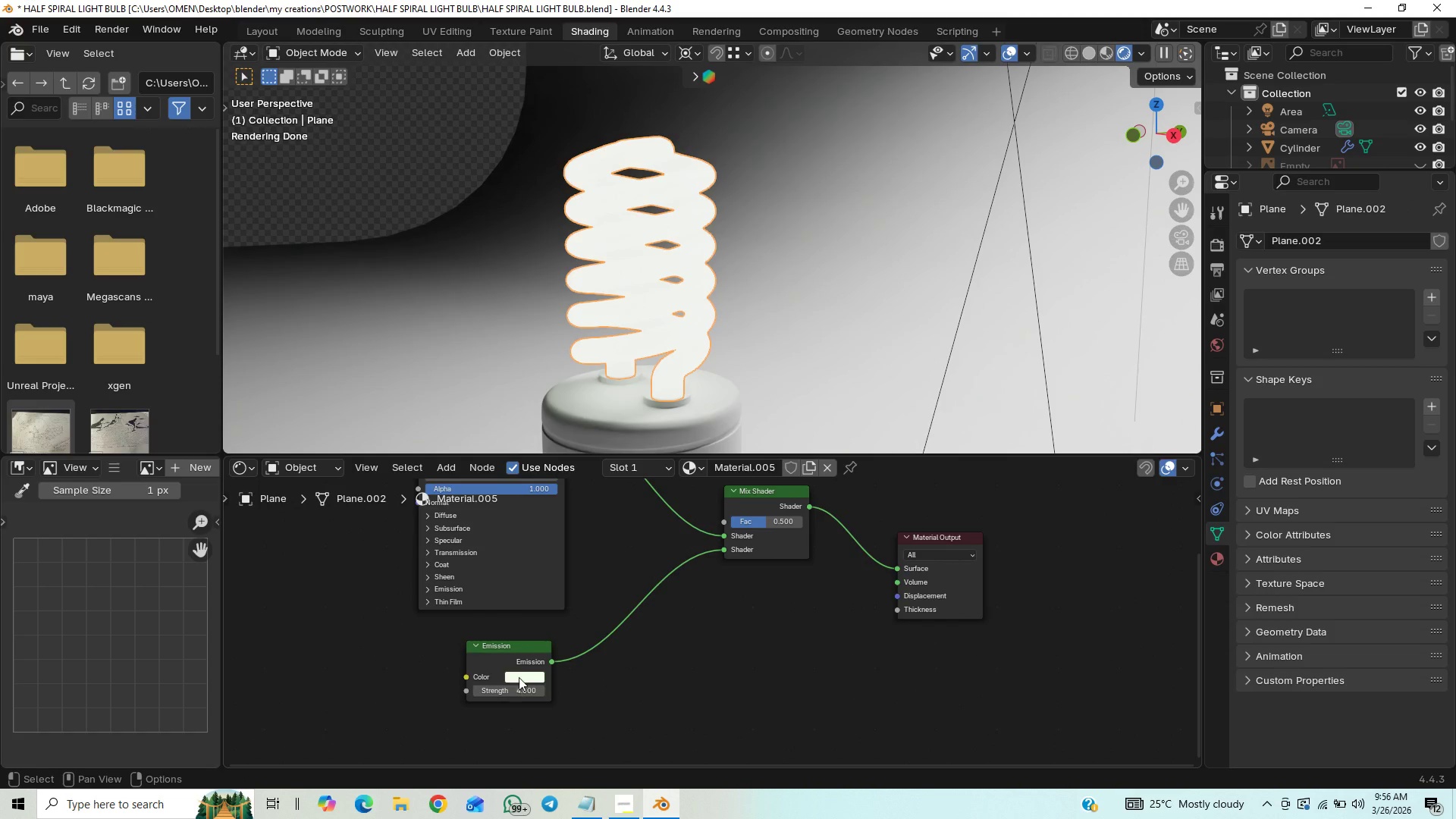 
left_click([519, 676])
 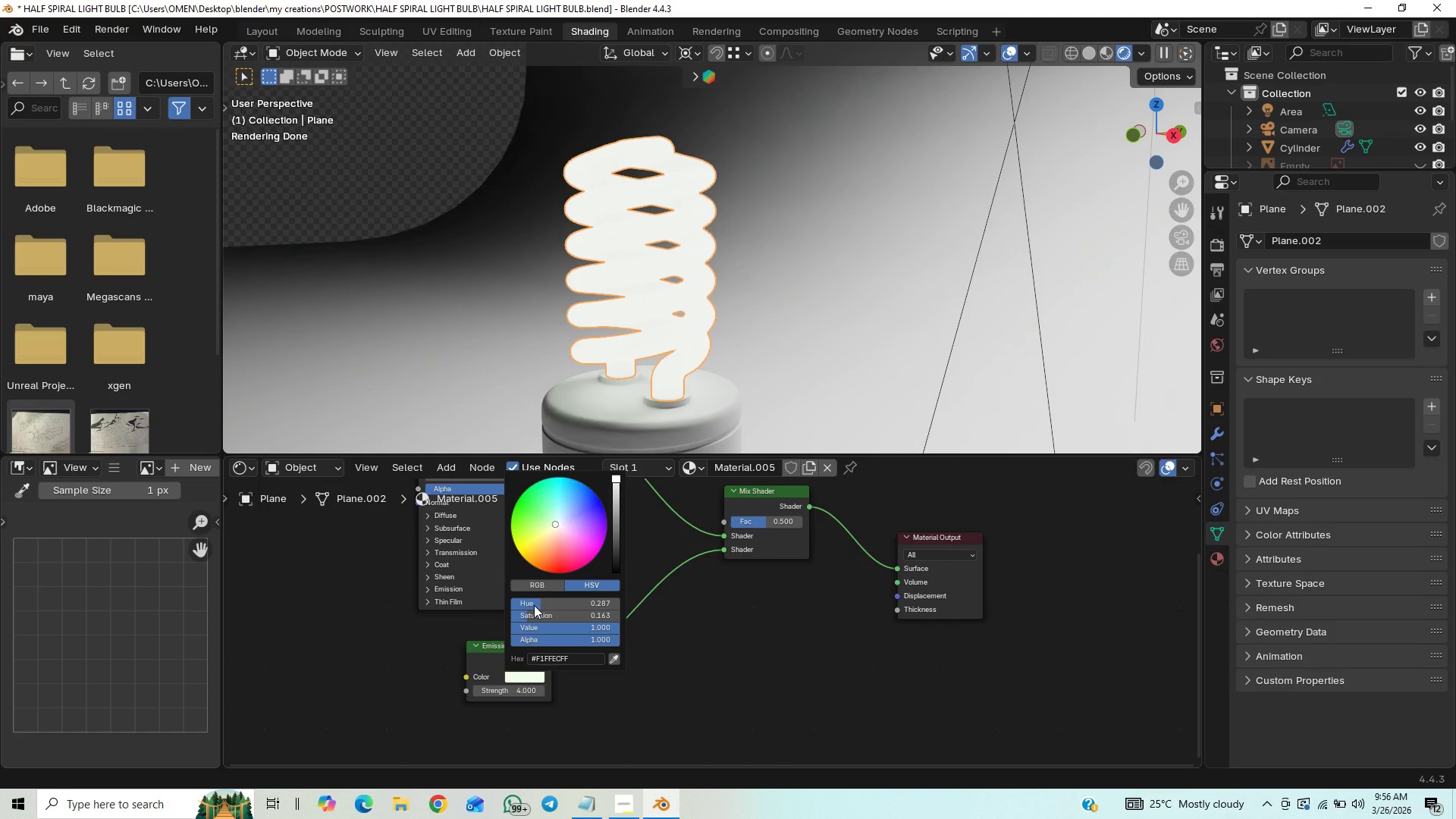 
hold_key(key=ShiftLeft, duration=1.5)
left_click_drag(start_coordinate=[551, 523], to_coordinate=[577, 551])
 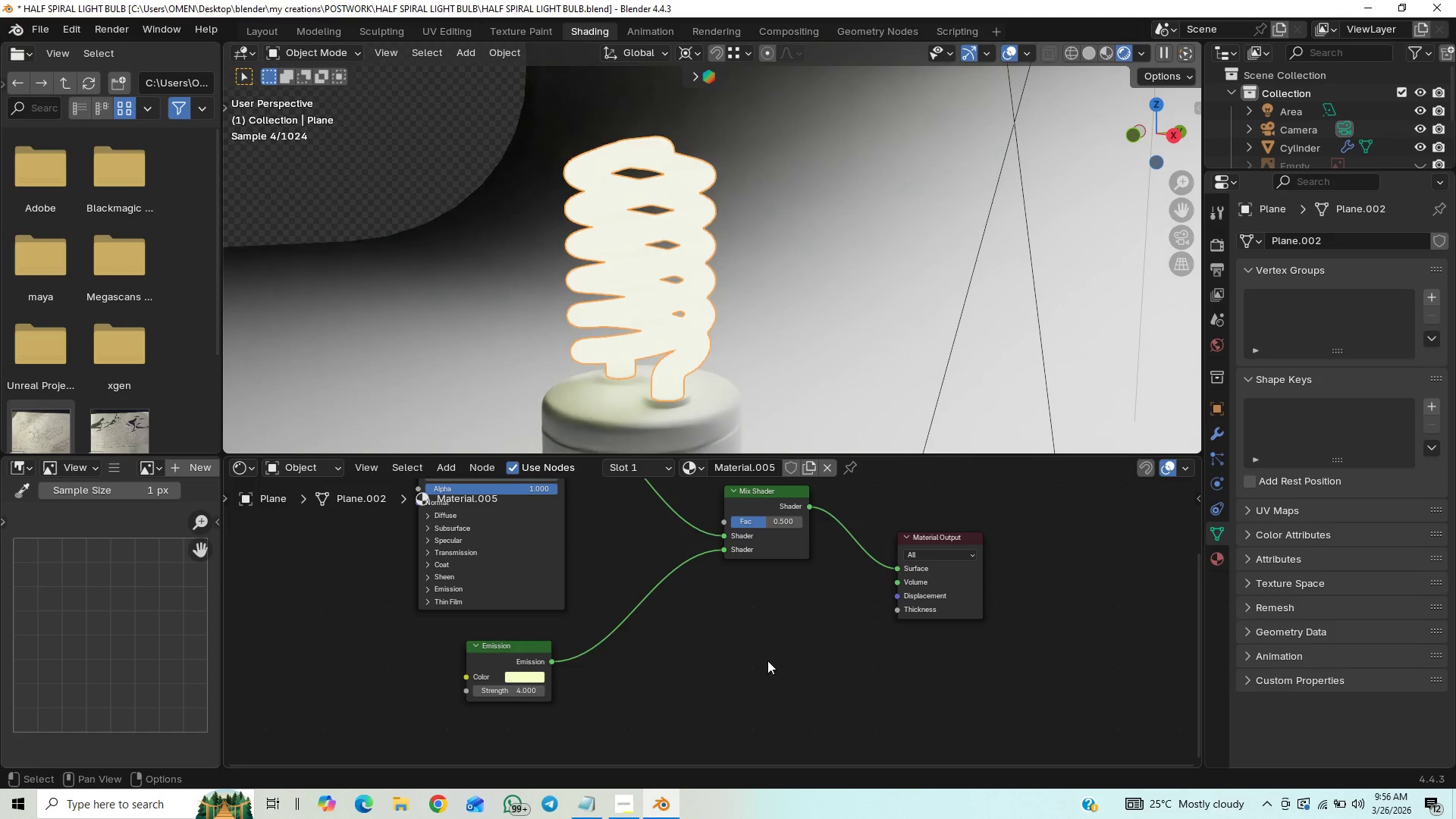 
hold_key(key=ShiftLeft, duration=1.52)
 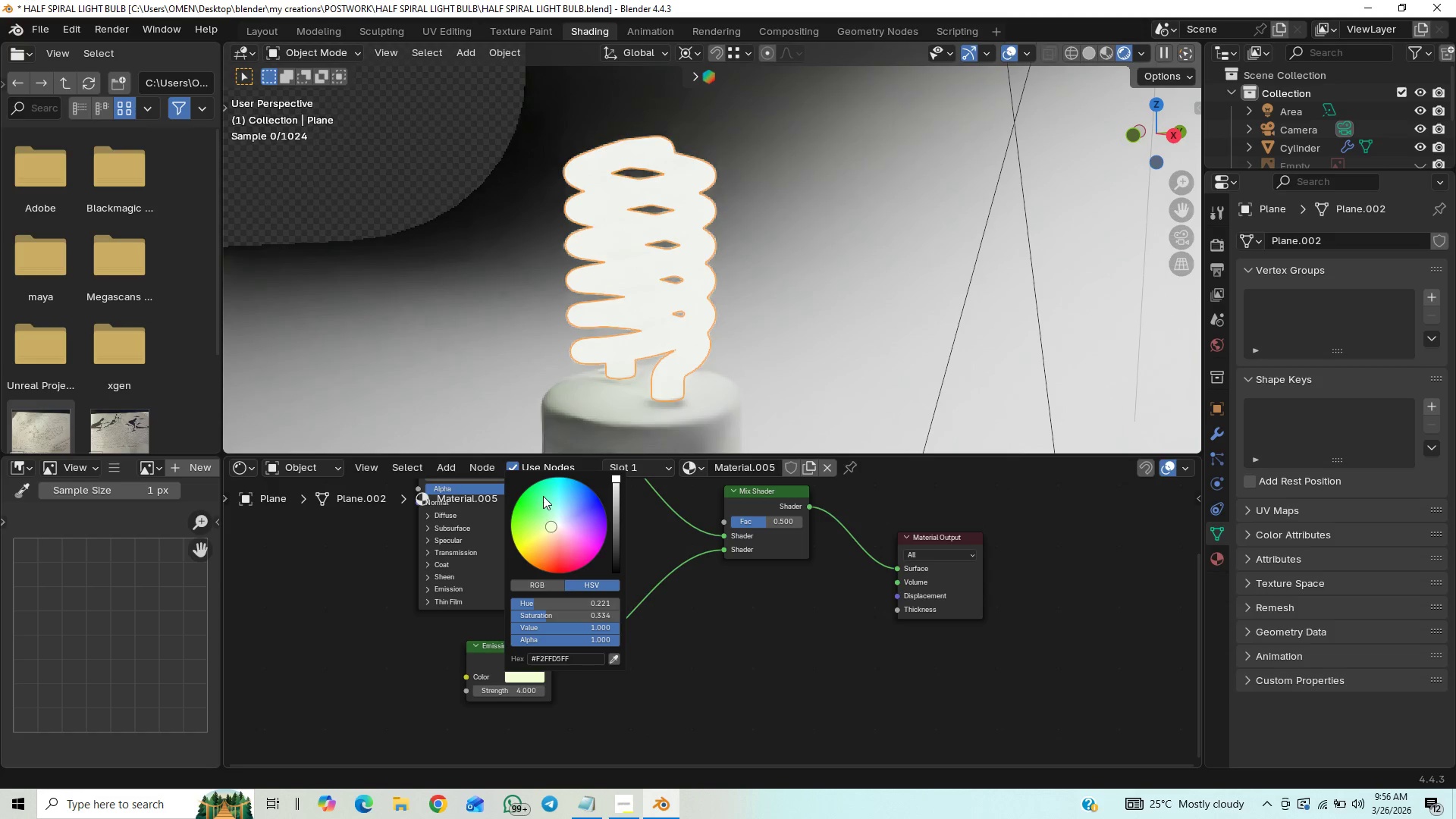 
hold_key(key=ShiftLeft, duration=1.53)
 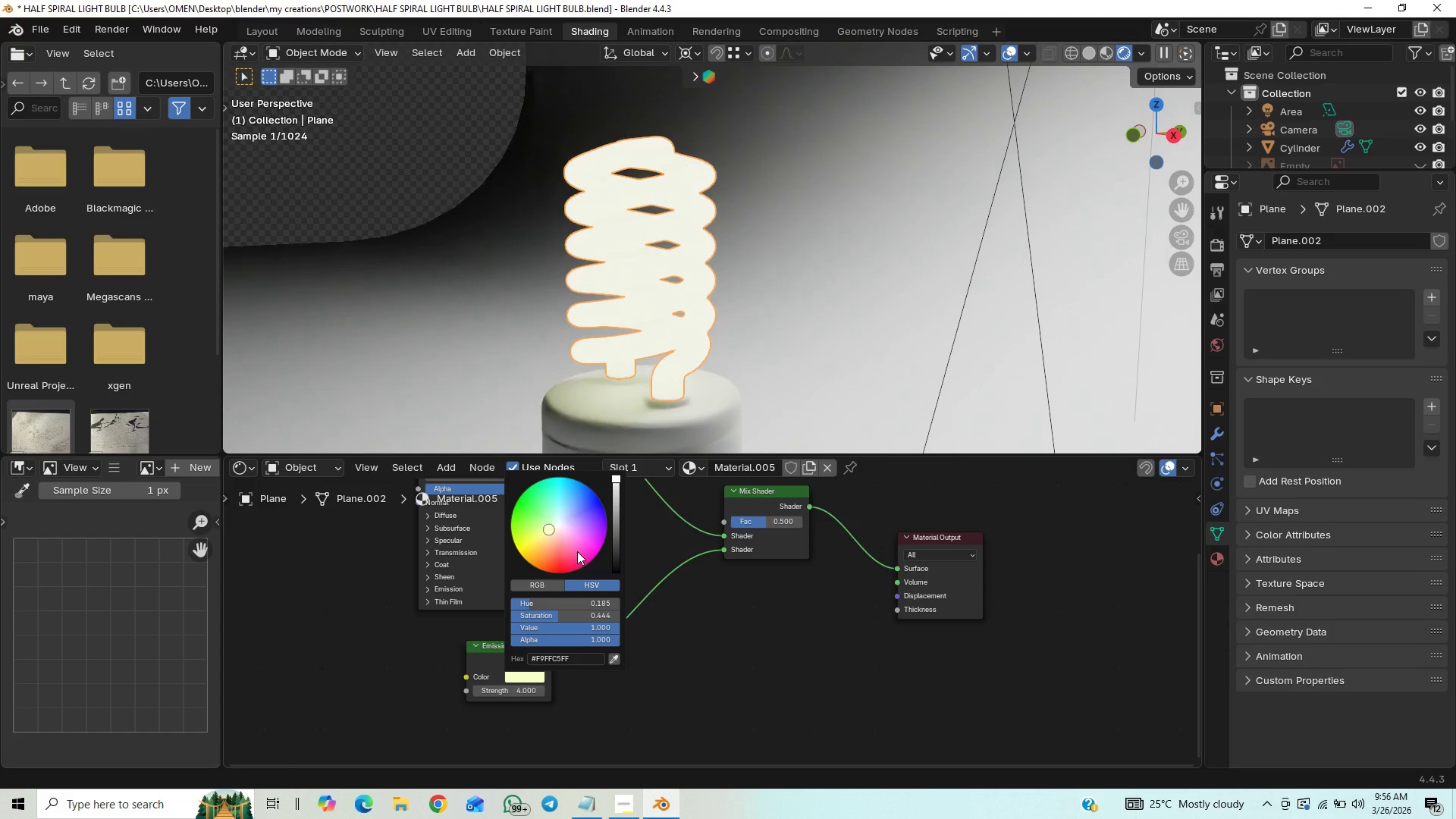 
hold_key(key=ShiftLeft, duration=0.88)
 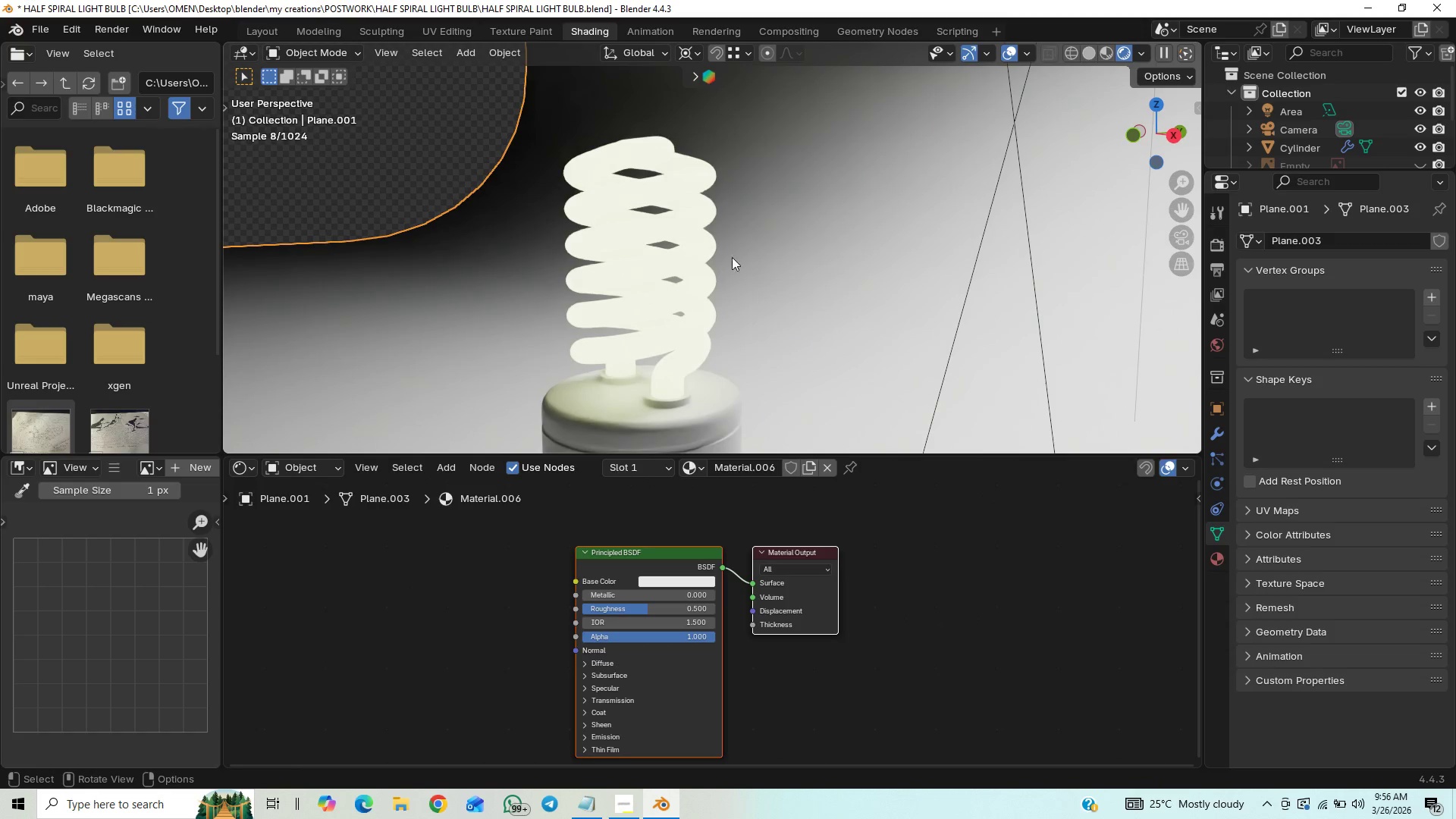 
left_click([639, 262])
 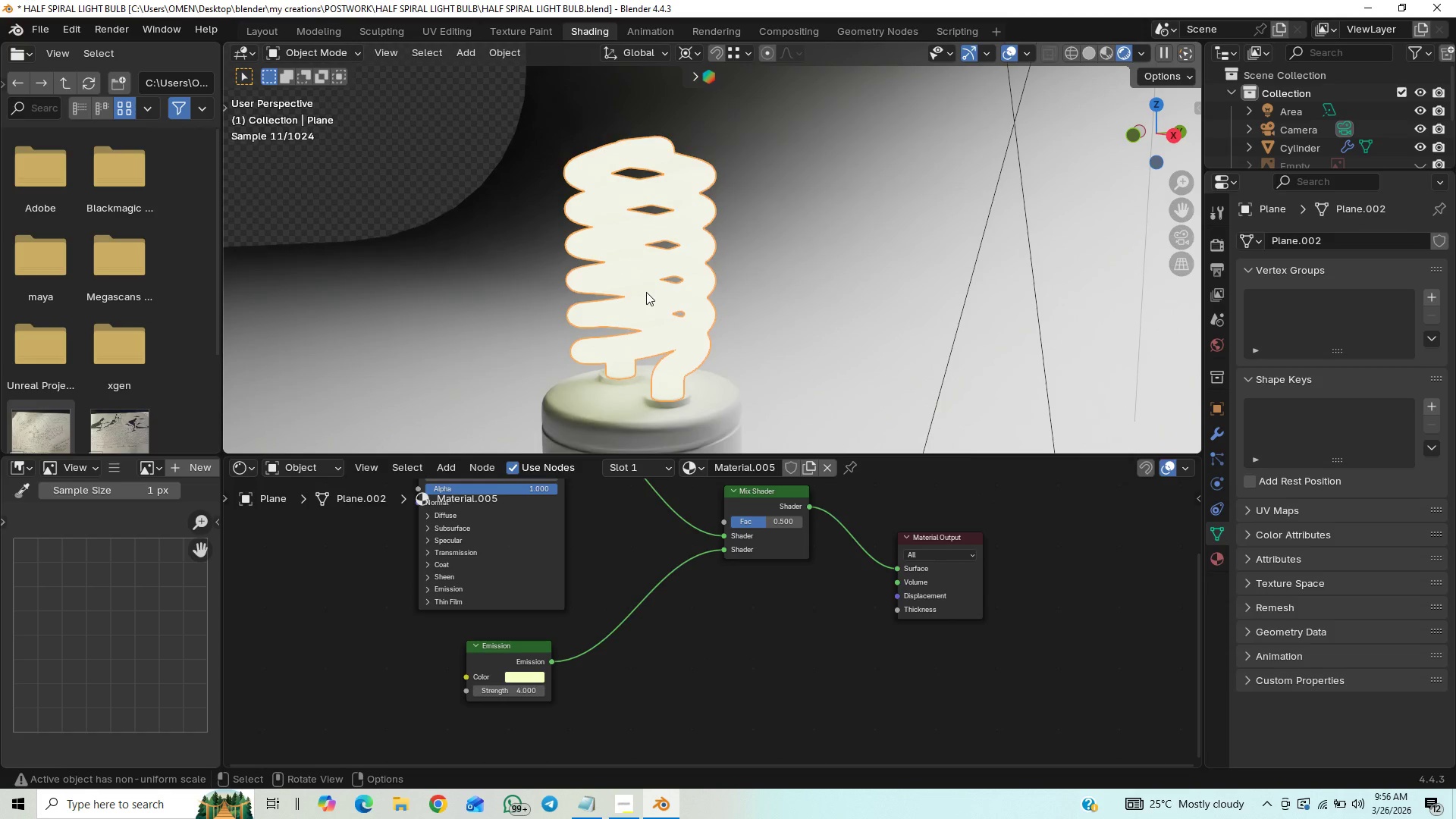 
key(Control+S)
 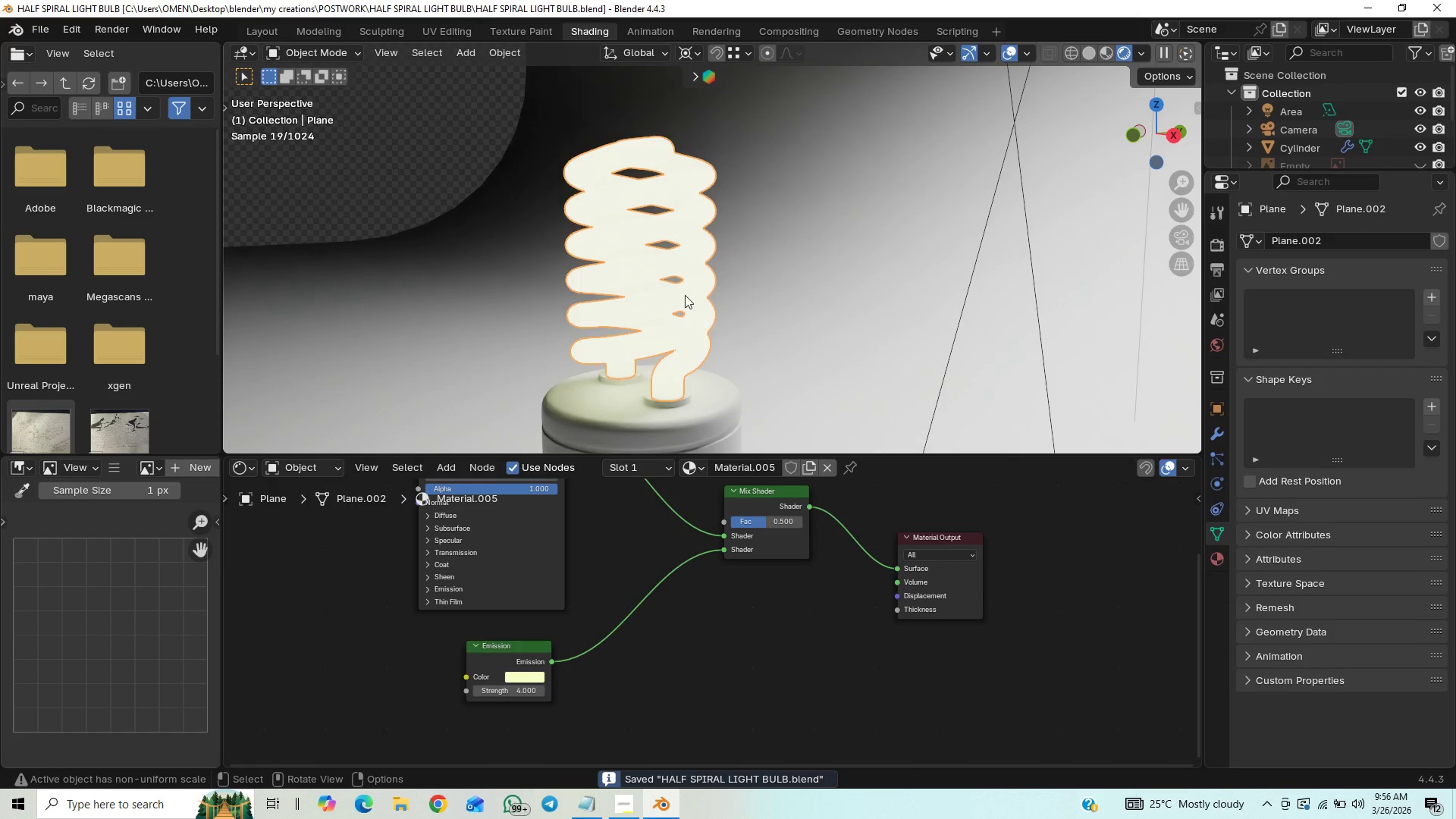 
scroll: coordinate [685, 295], scroll_direction: up, amount: 20.0
 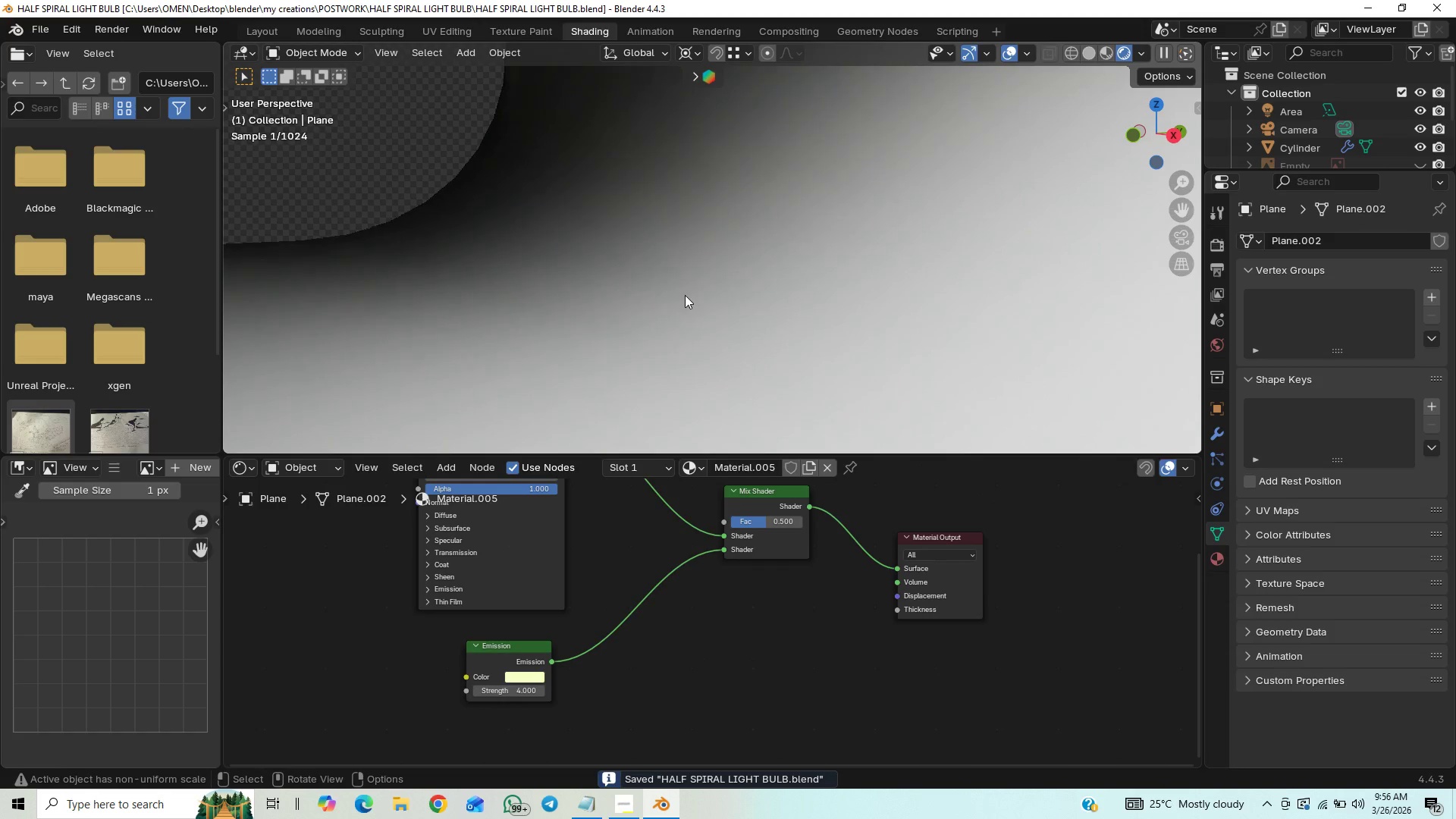 
scroll: coordinate [679, 305], scroll_direction: down, amount: 24.0
 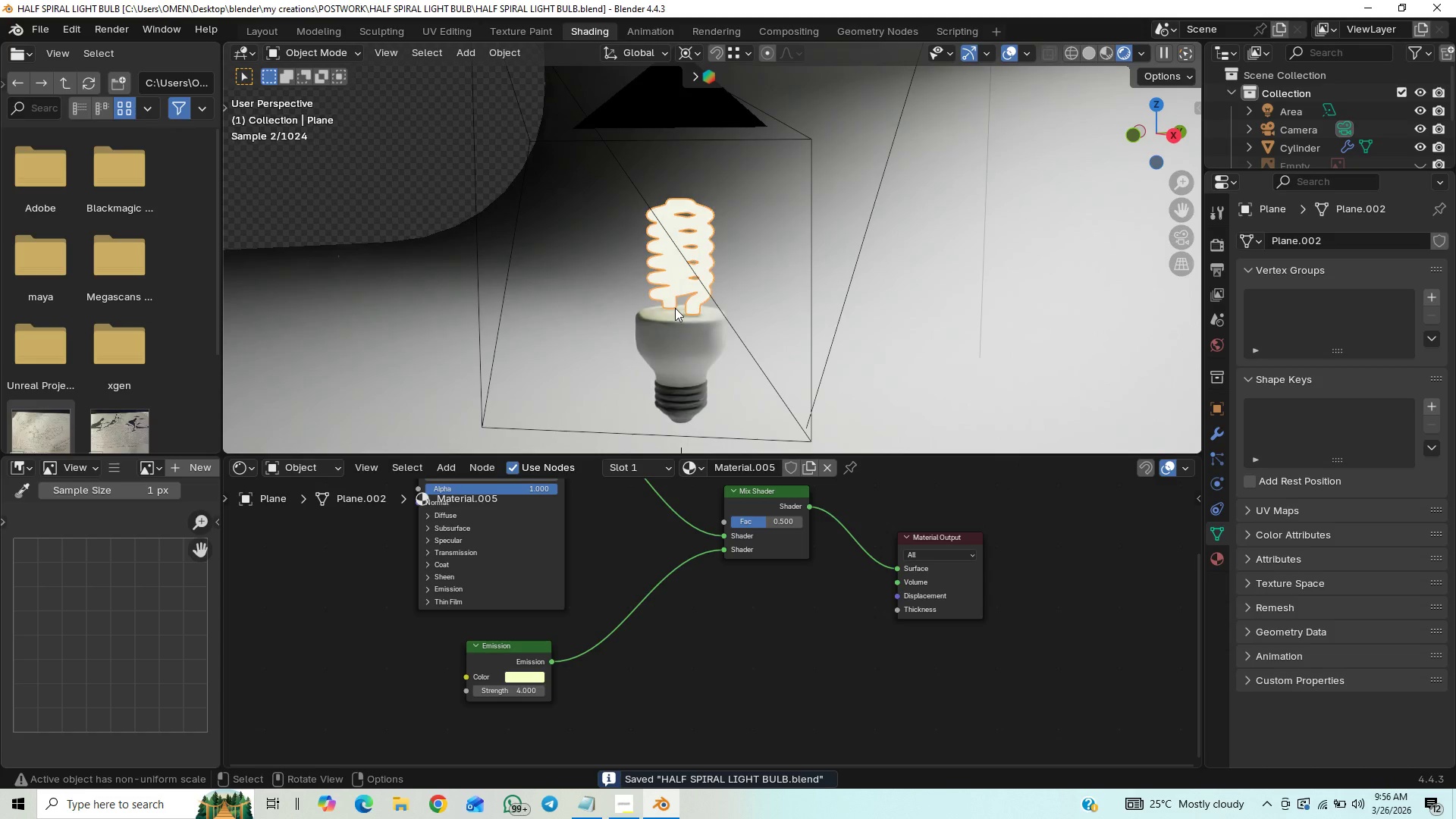 
hold_key(key=ControlLeft, duration=1.5)
 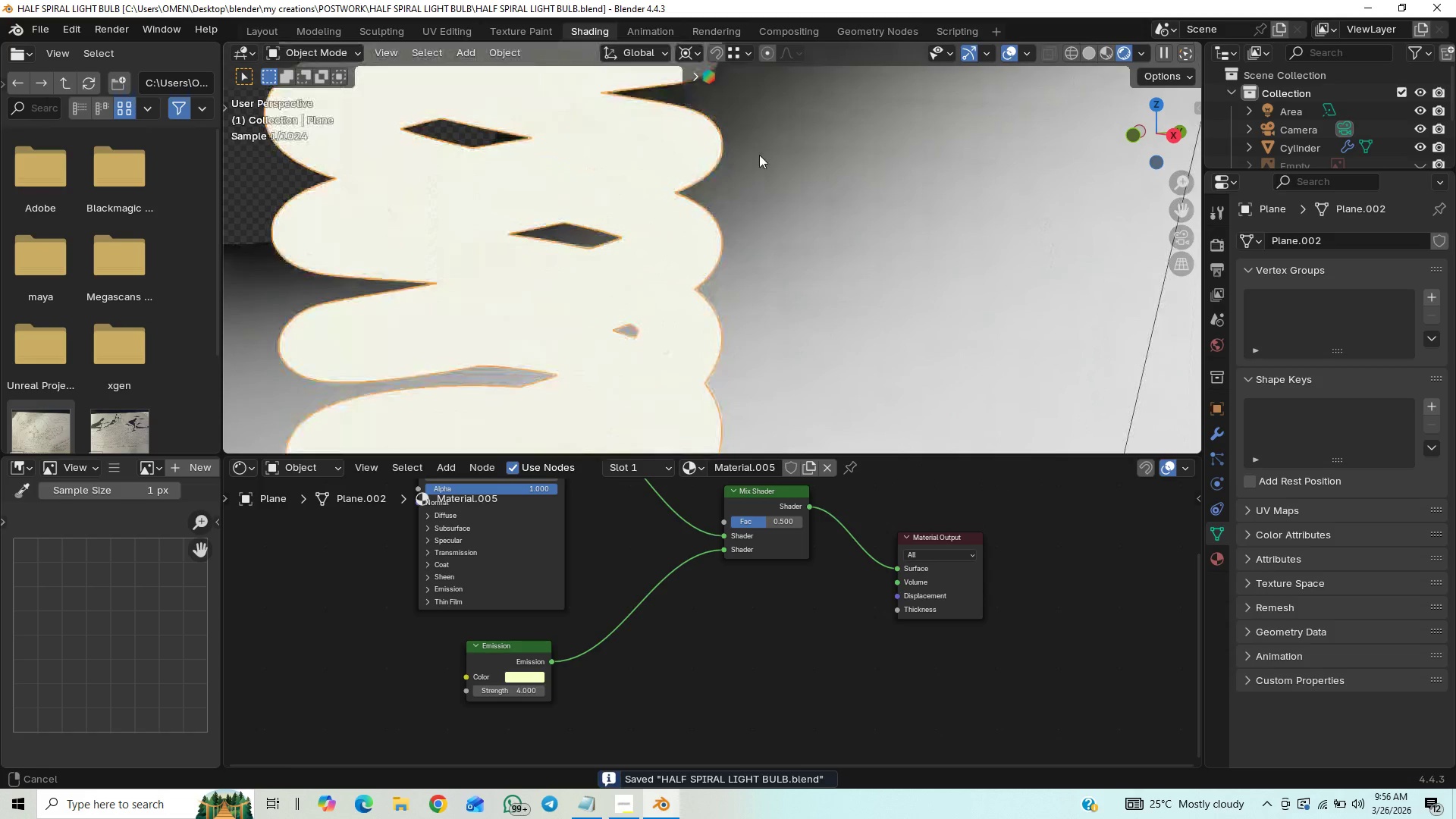 
hold_key(key=ControlLeft, duration=0.7)
 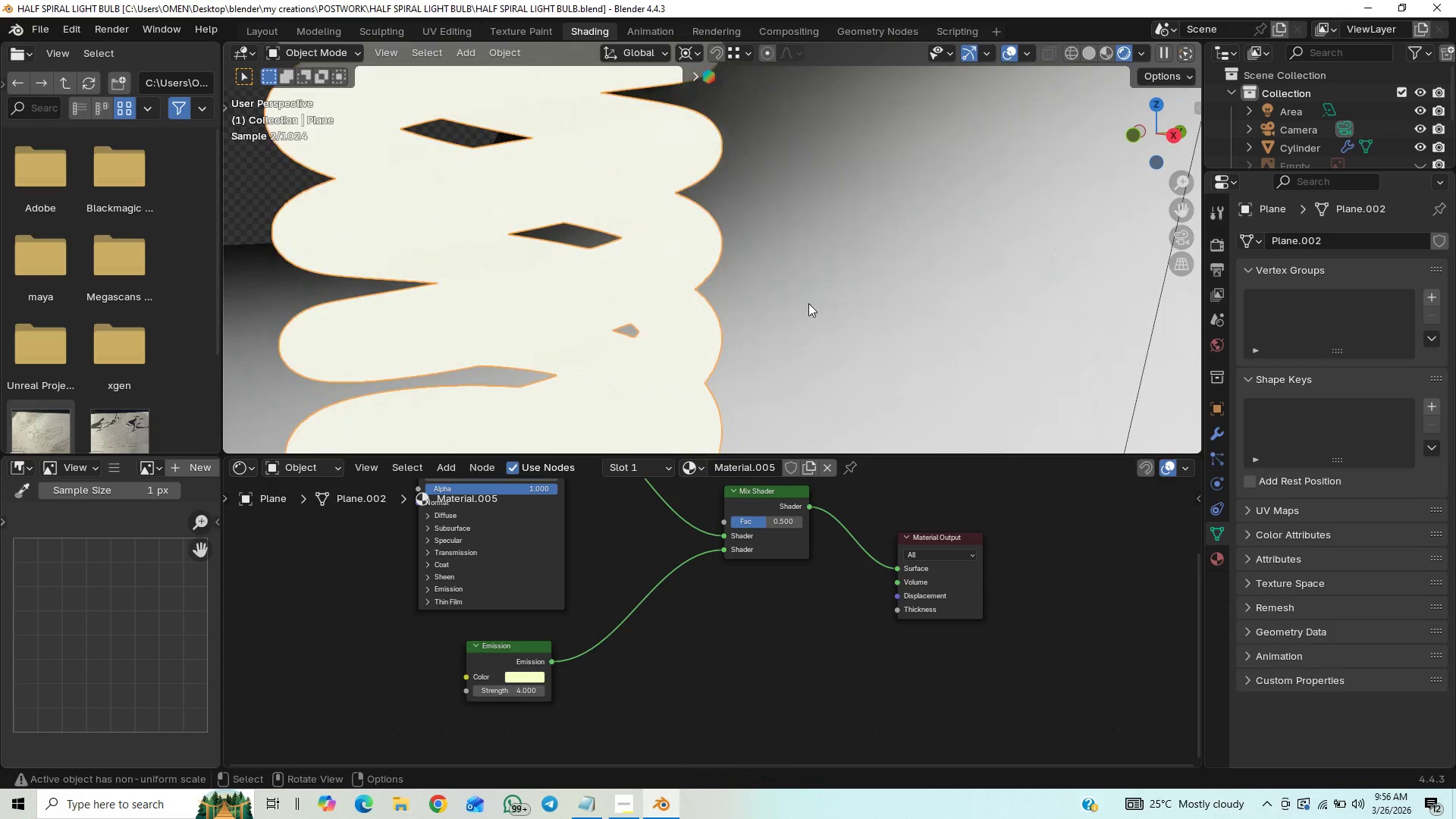 
left_click([811, 305])
 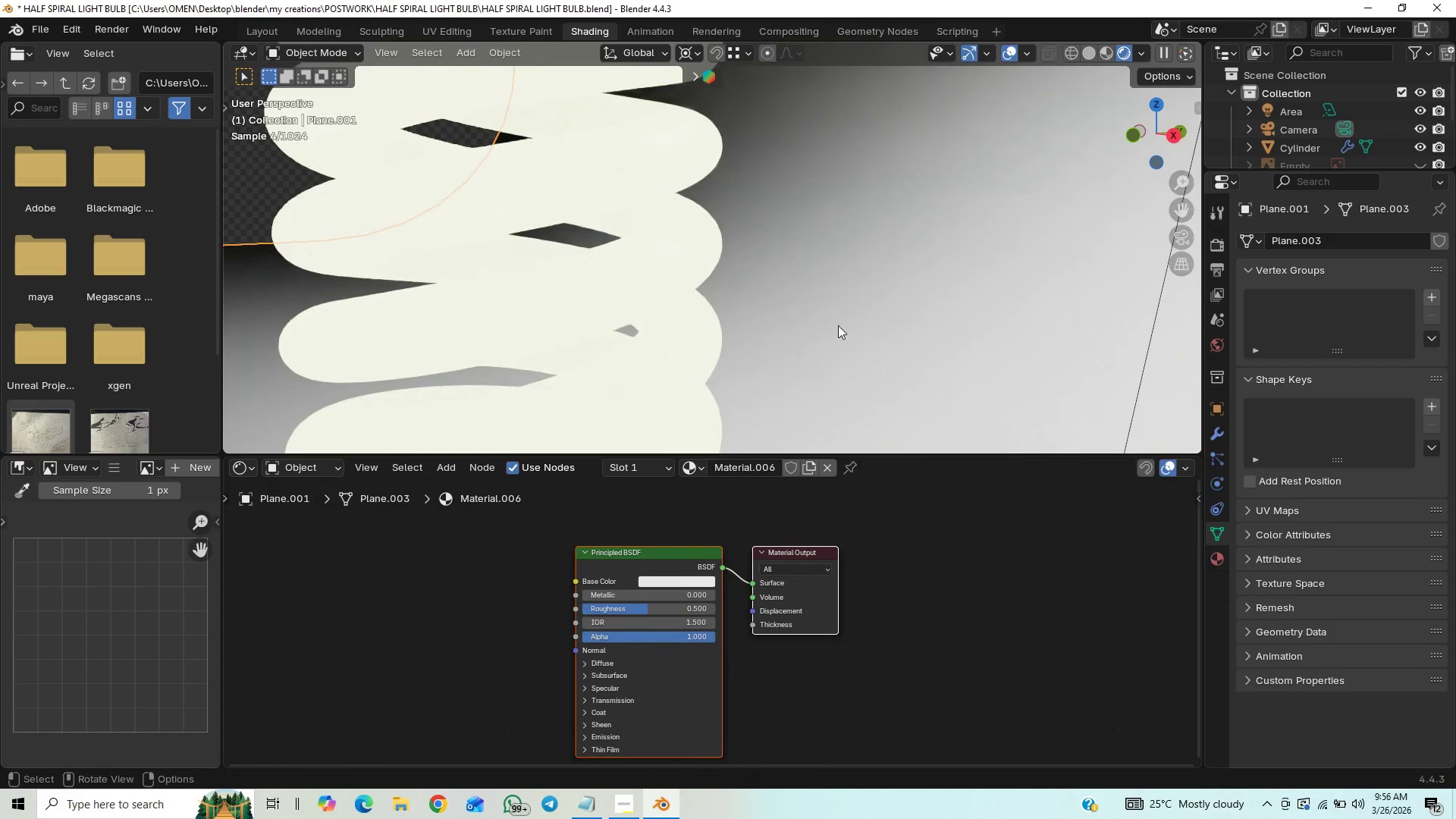 
key(Control+S)
 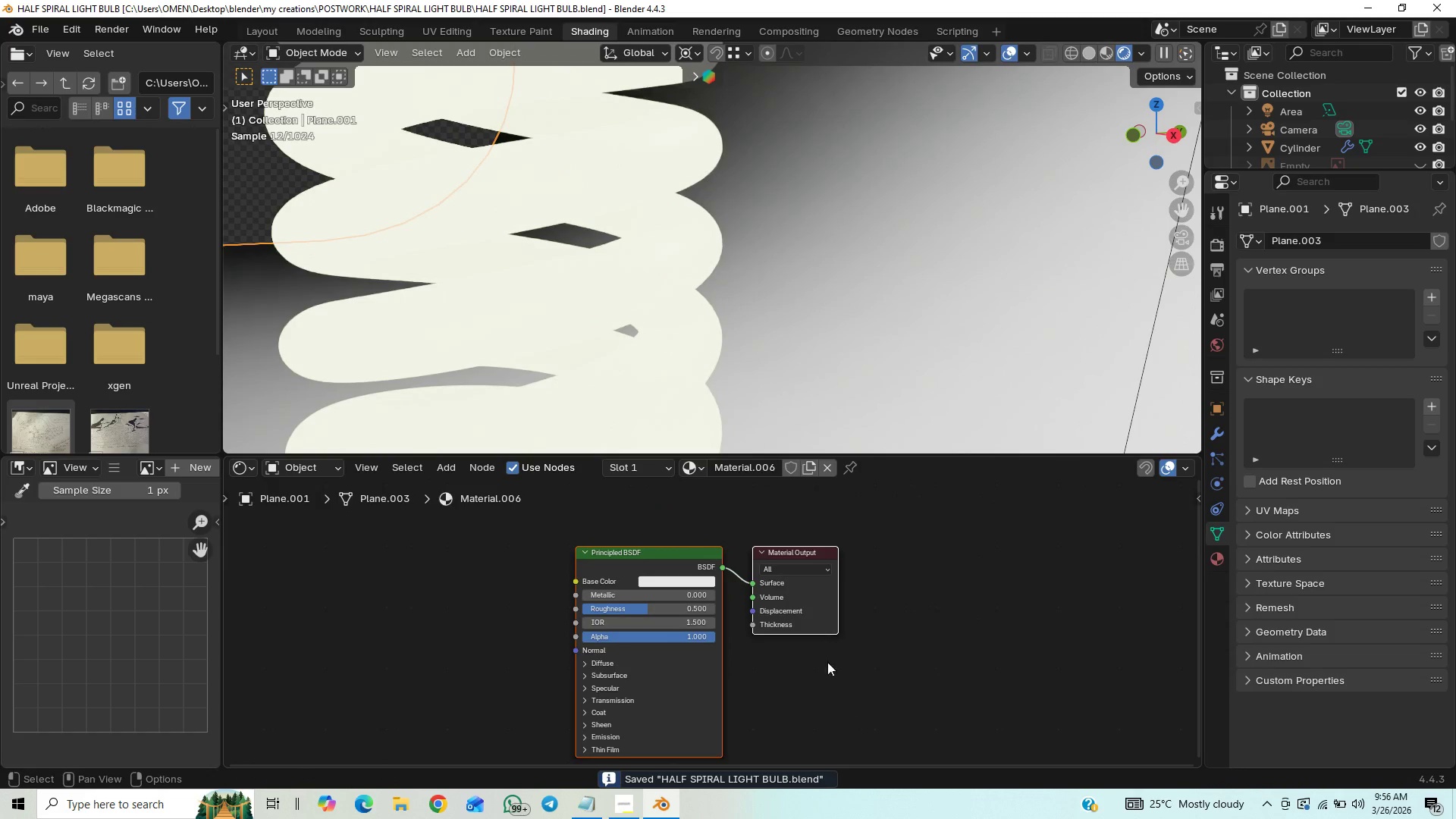 
scroll: coordinate [656, 228], scroll_direction: down, amount: 13.0
 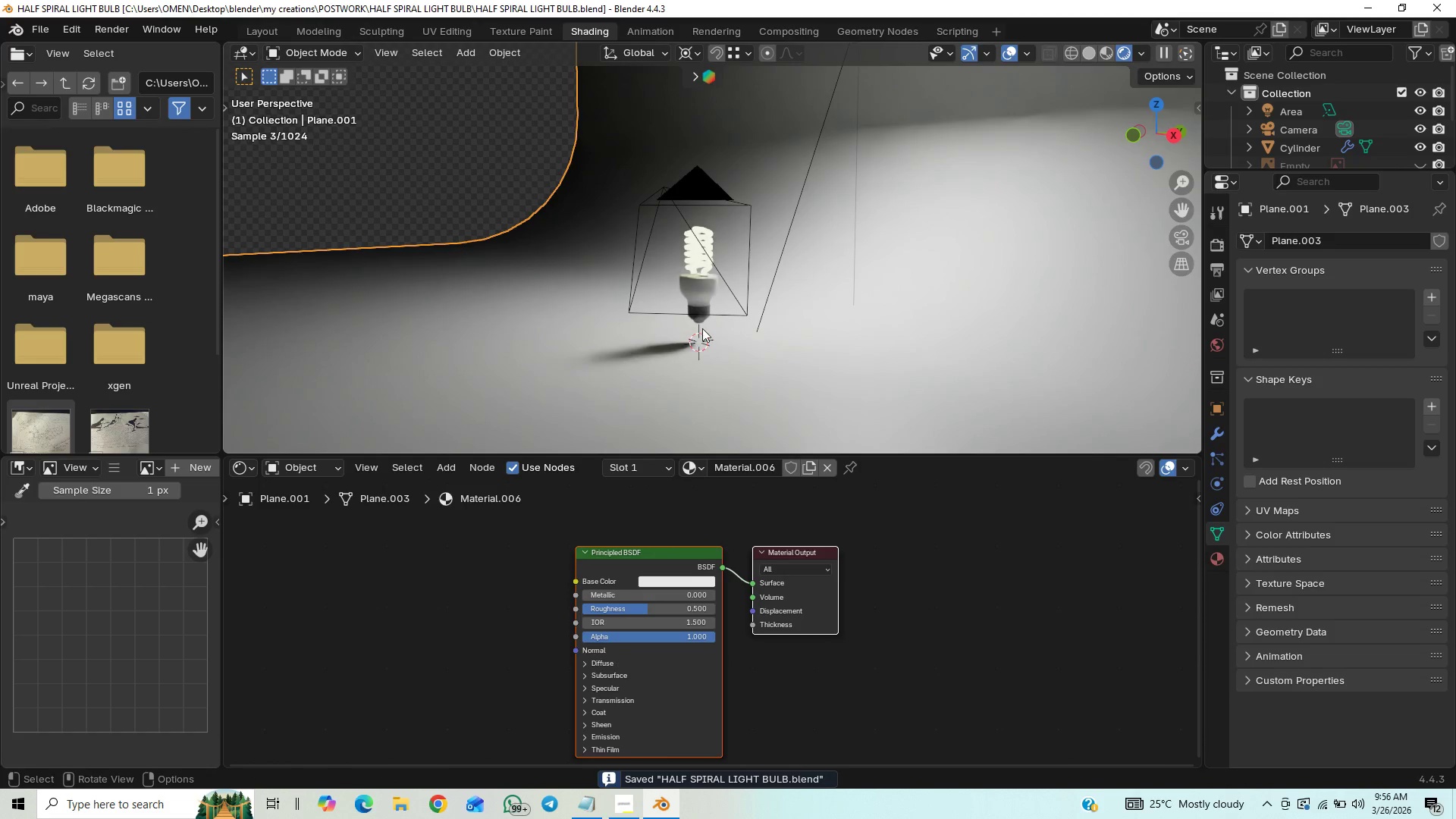 
scroll: coordinate [708, 329], scroll_direction: up, amount: 3.0
 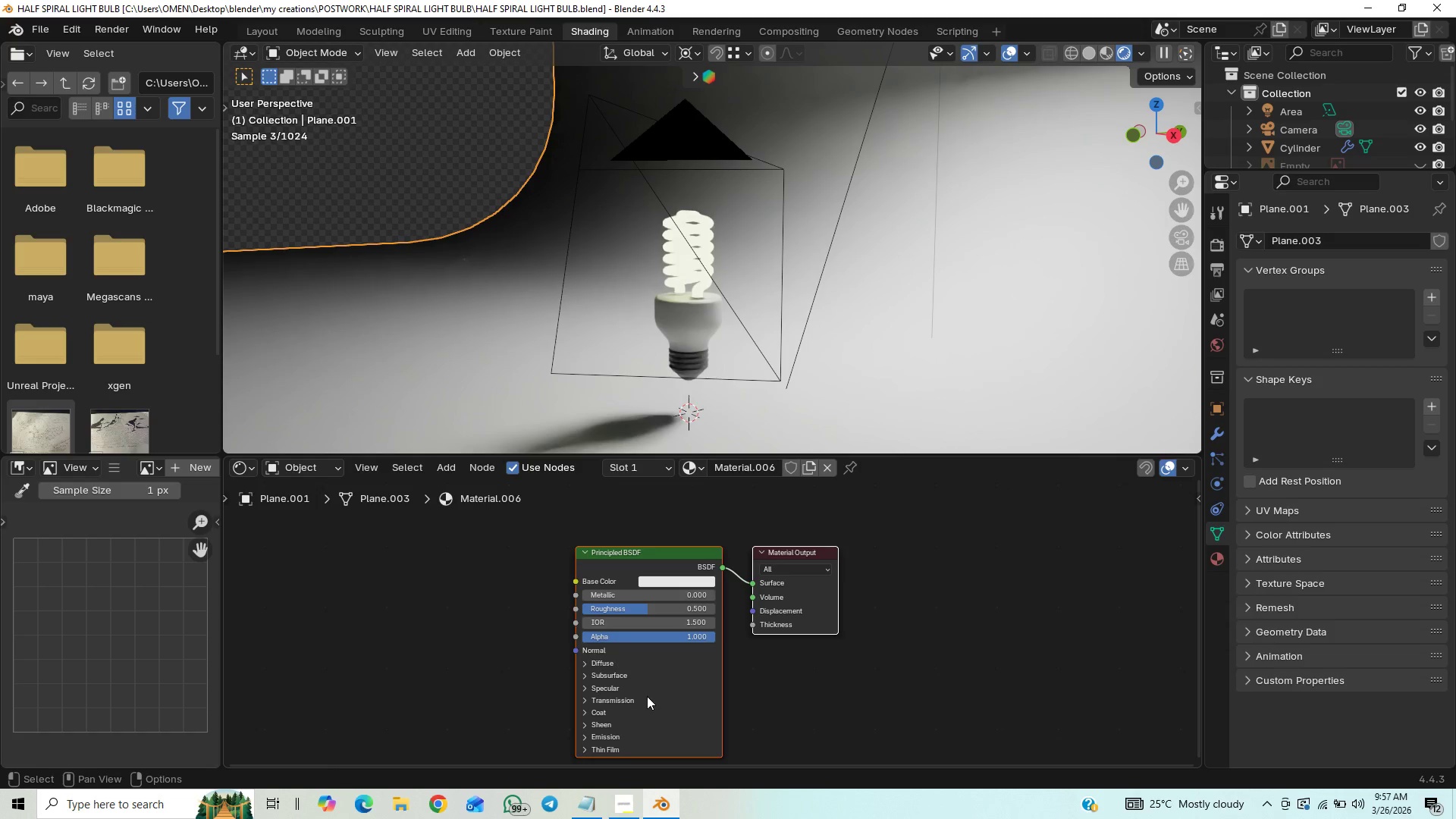 
hold_key(key=ShiftLeft, duration=0.88)
 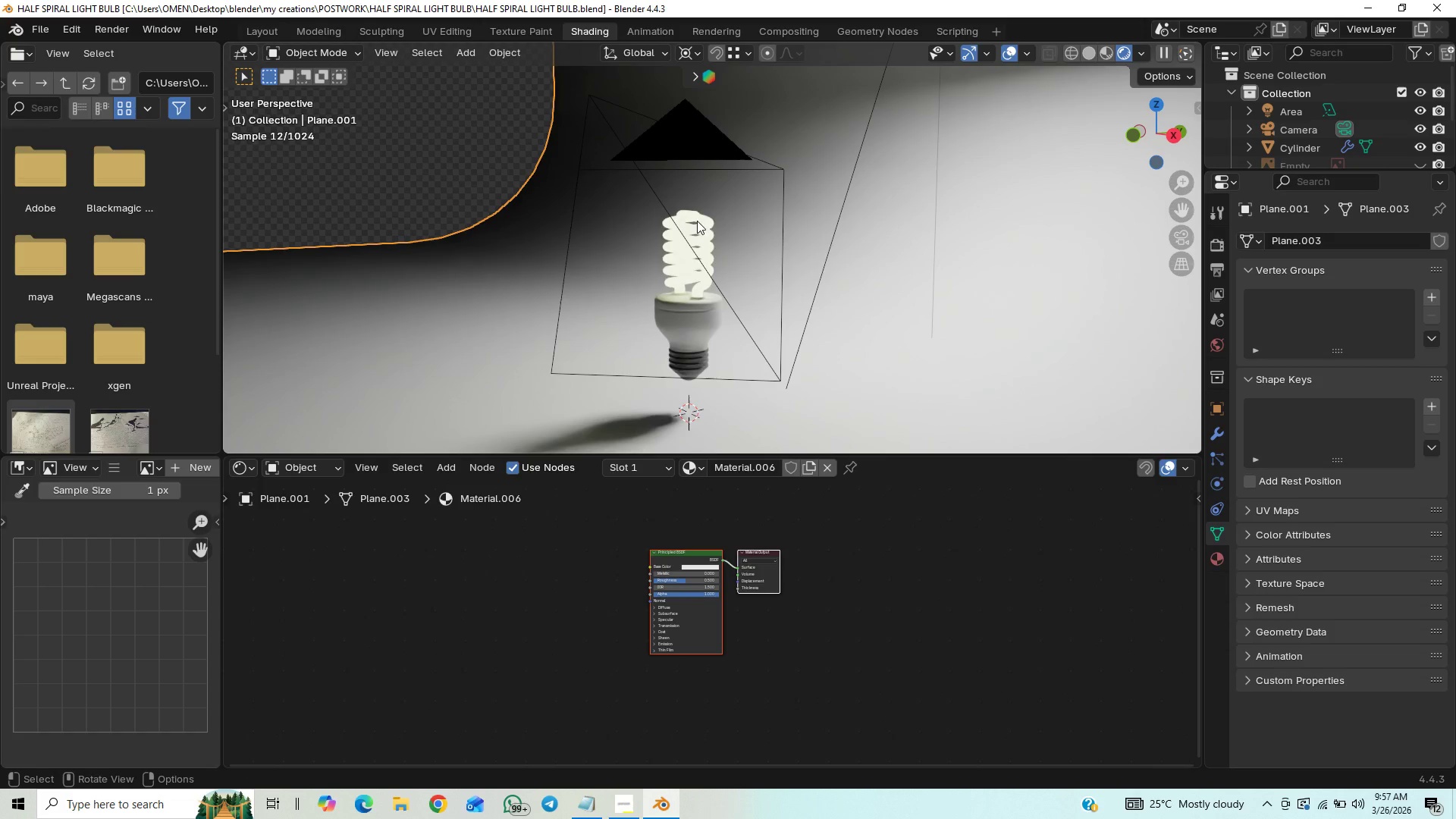 
scroll: coordinate [650, 688], scroll_direction: down, amount: 9.0
 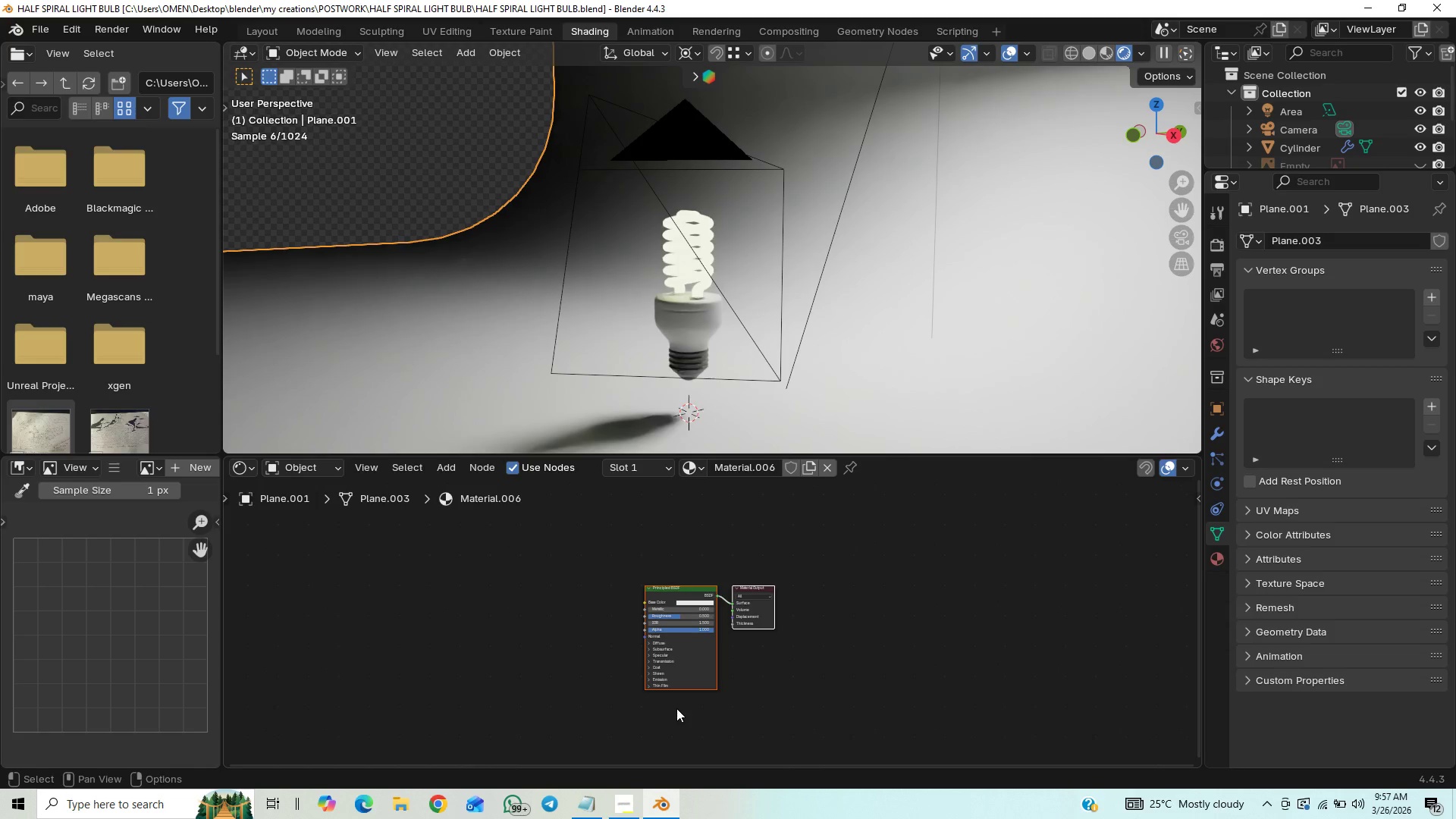 
left_click([698, 221])
 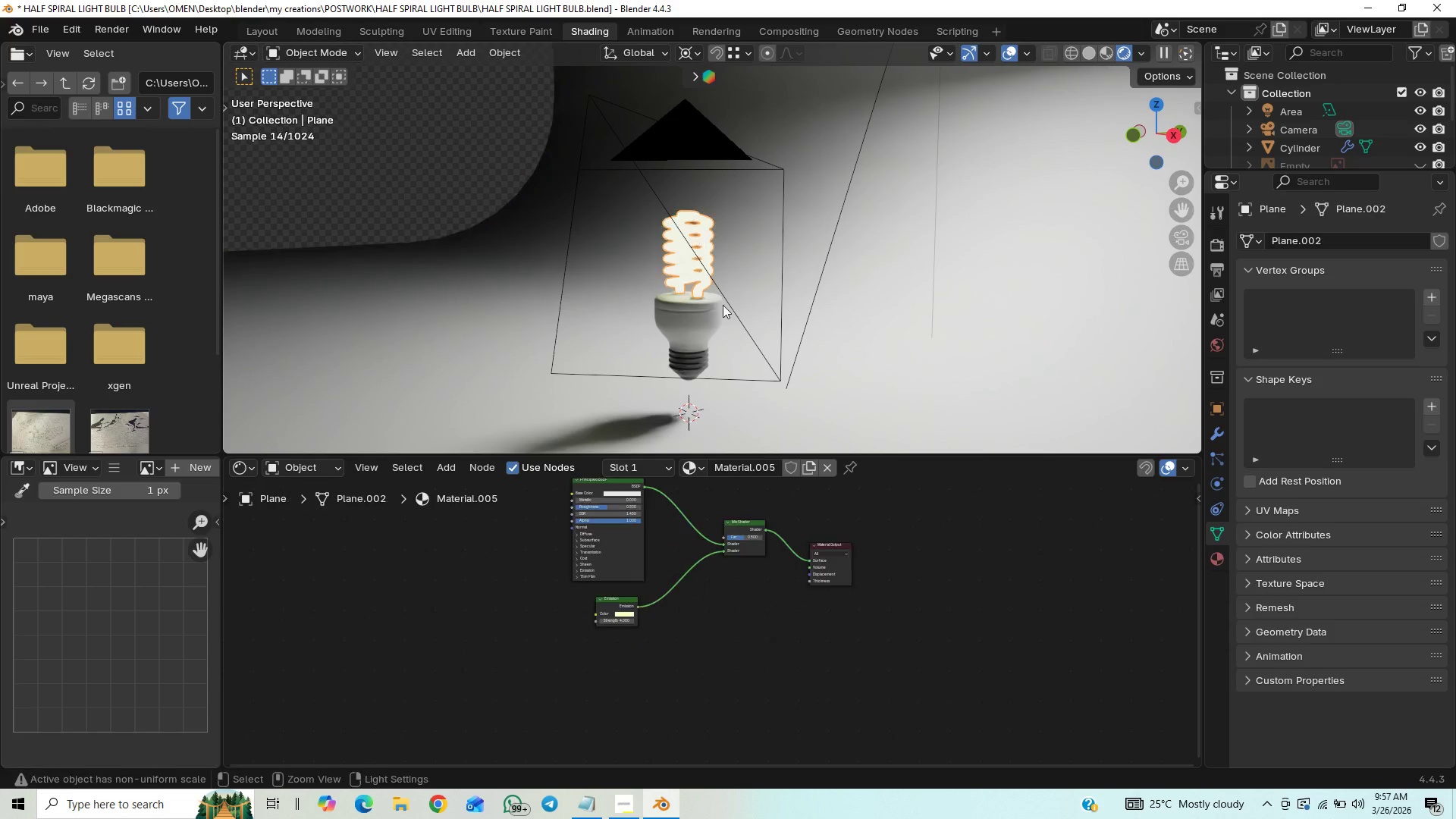 
key(Control+S)
 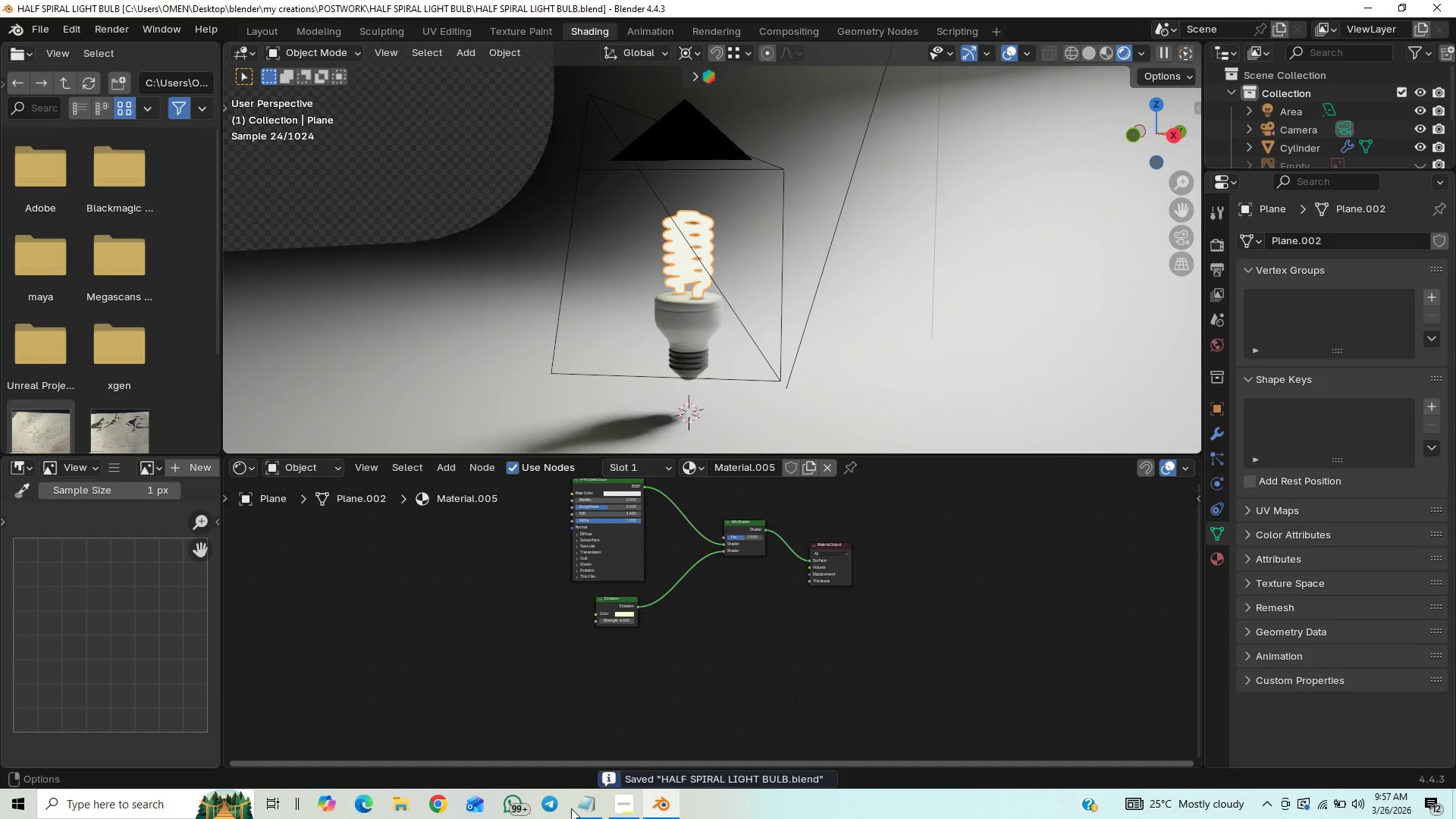 
mouse_move([604, 808])
 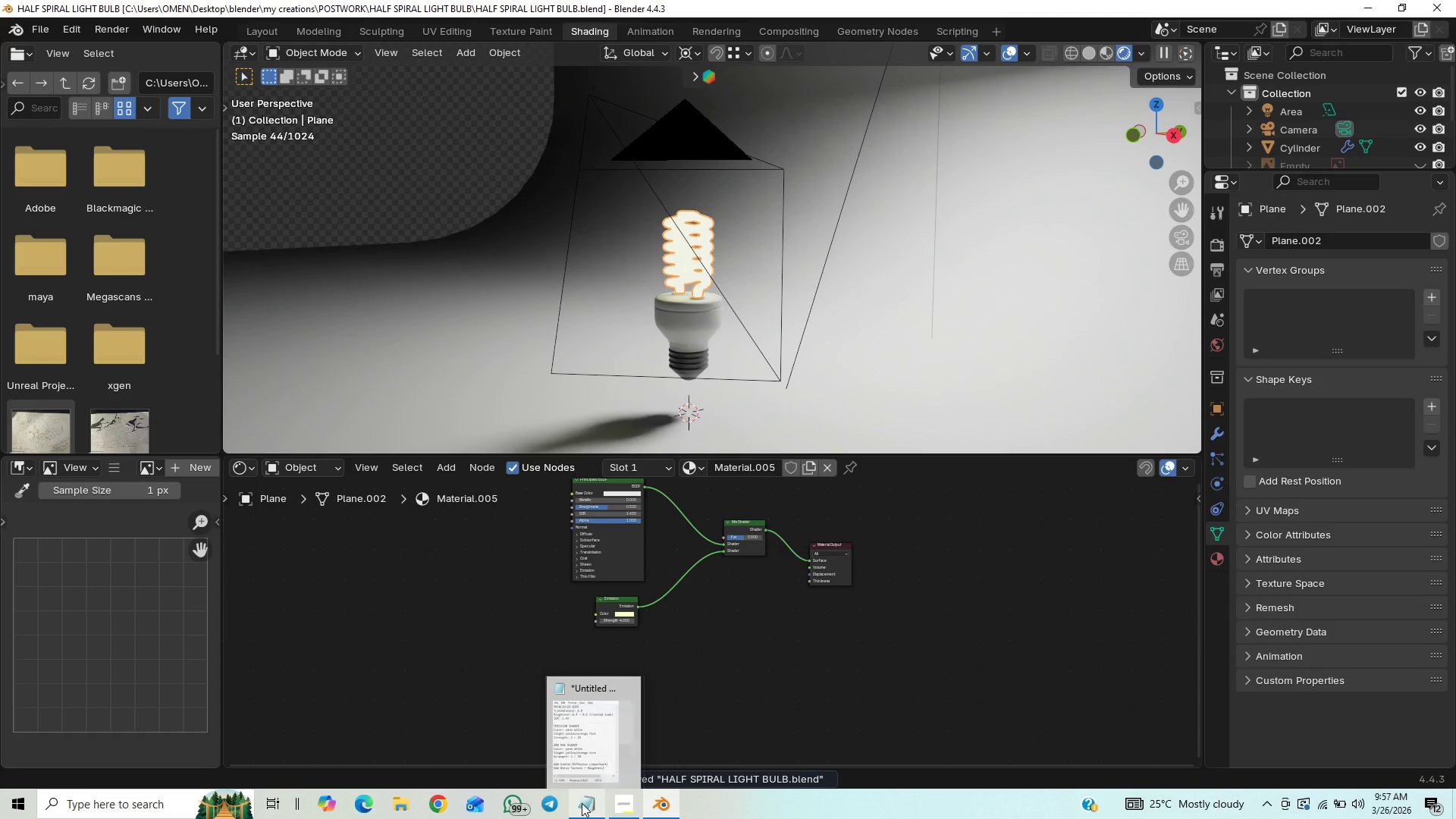 
left_click([582, 803])
 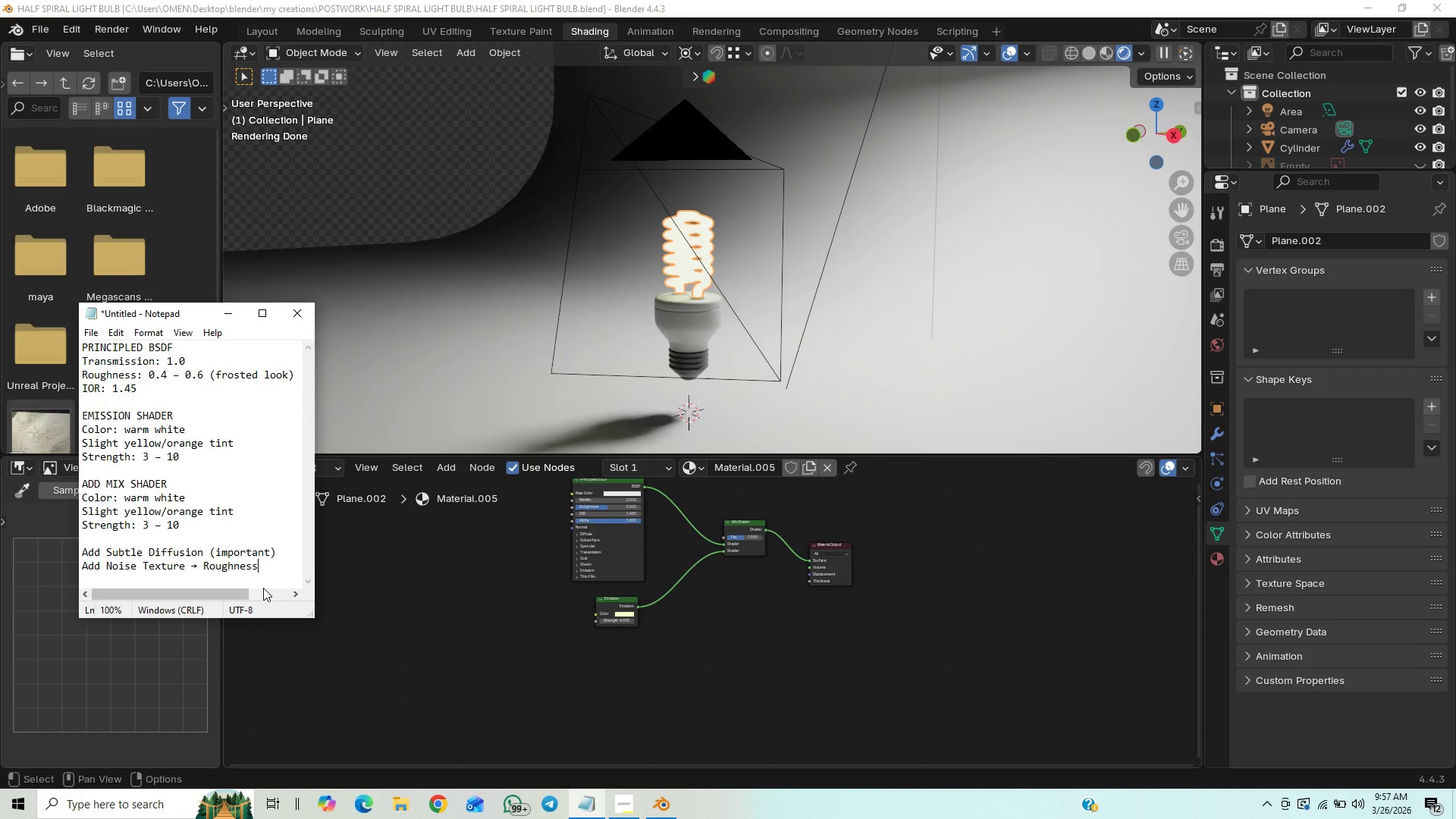 
wait(10.92)
 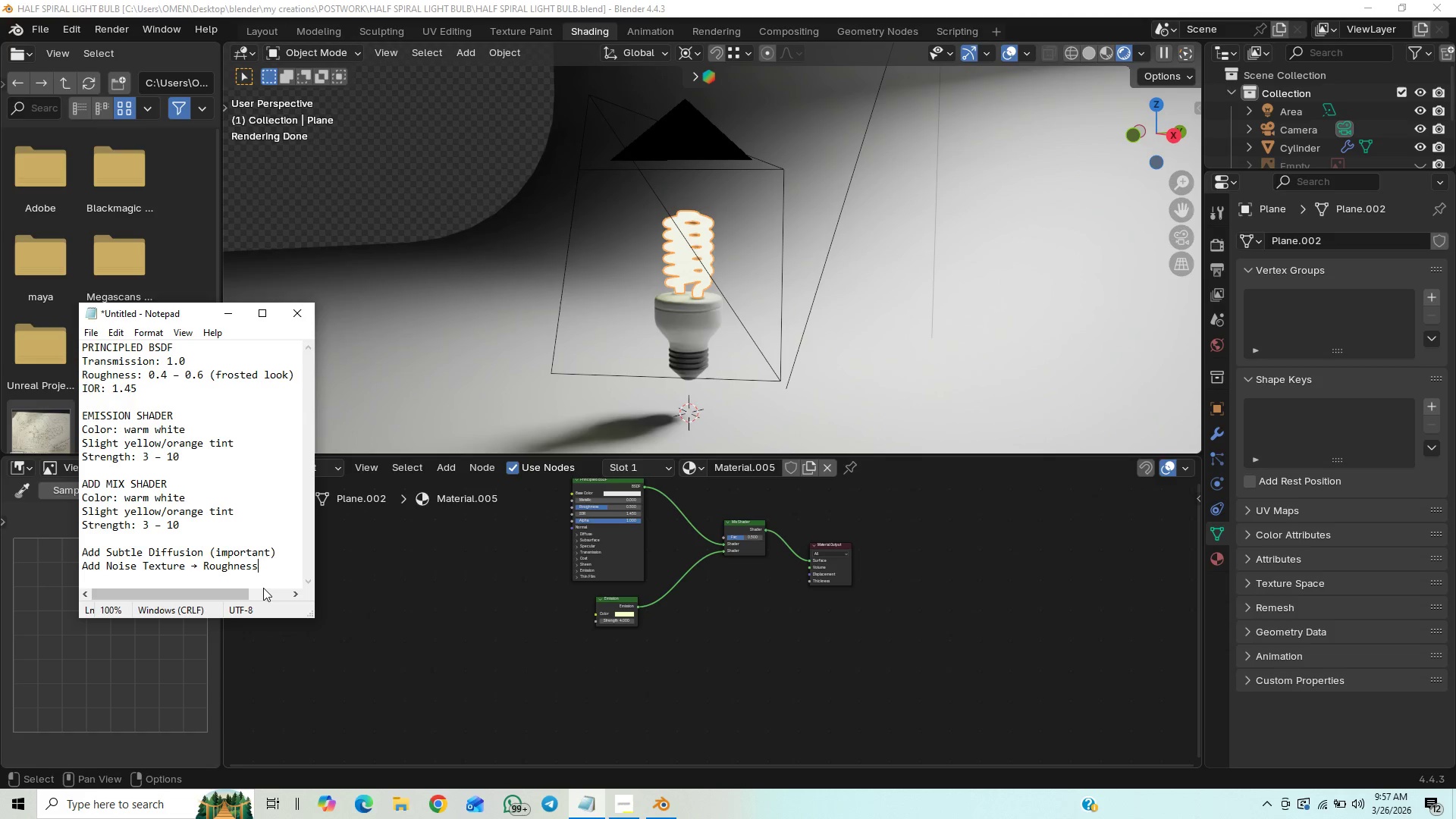 
left_click([234, 314])
 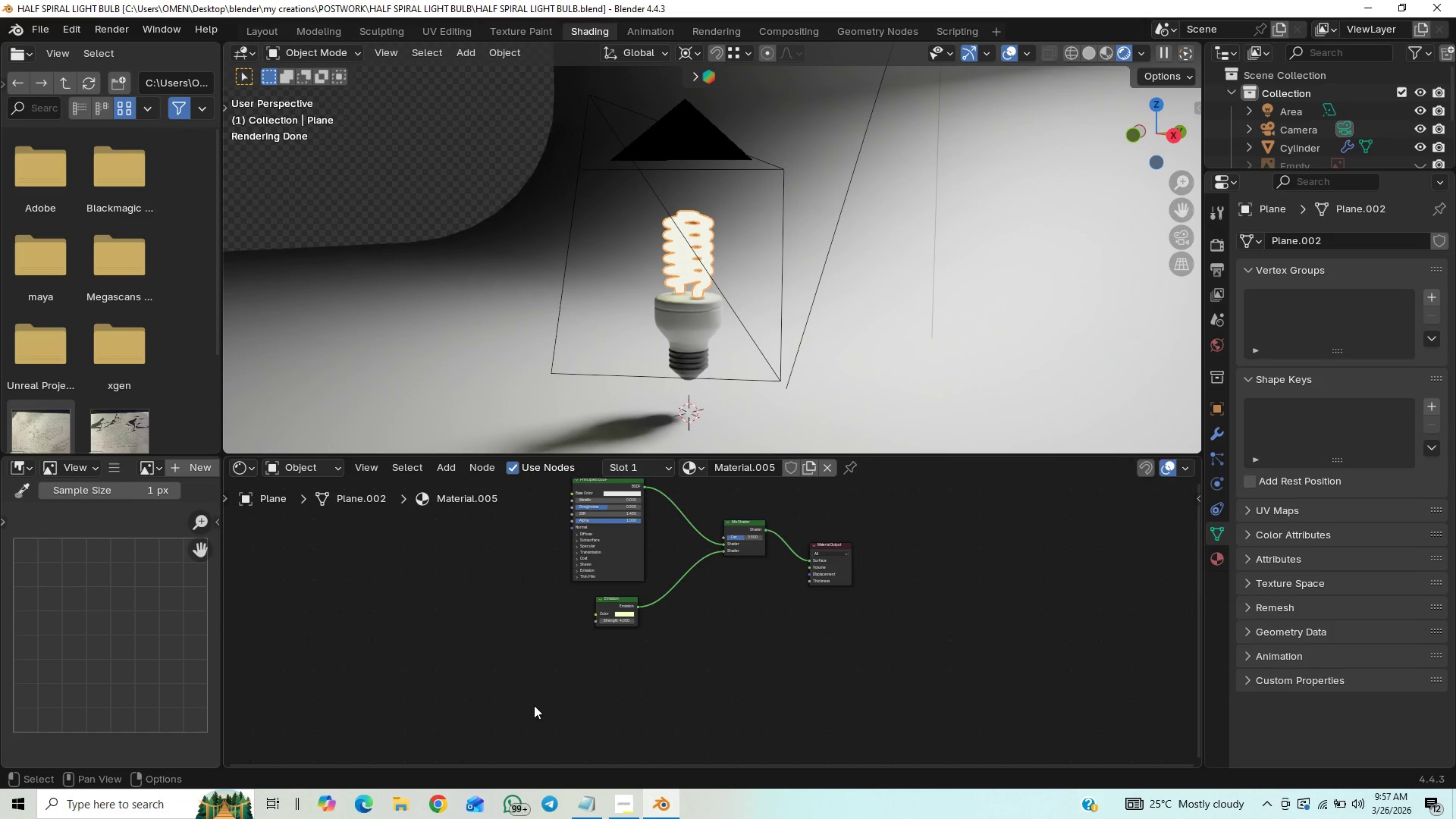 
scroll: coordinate [524, 632], scroll_direction: up, amount: 7.0
 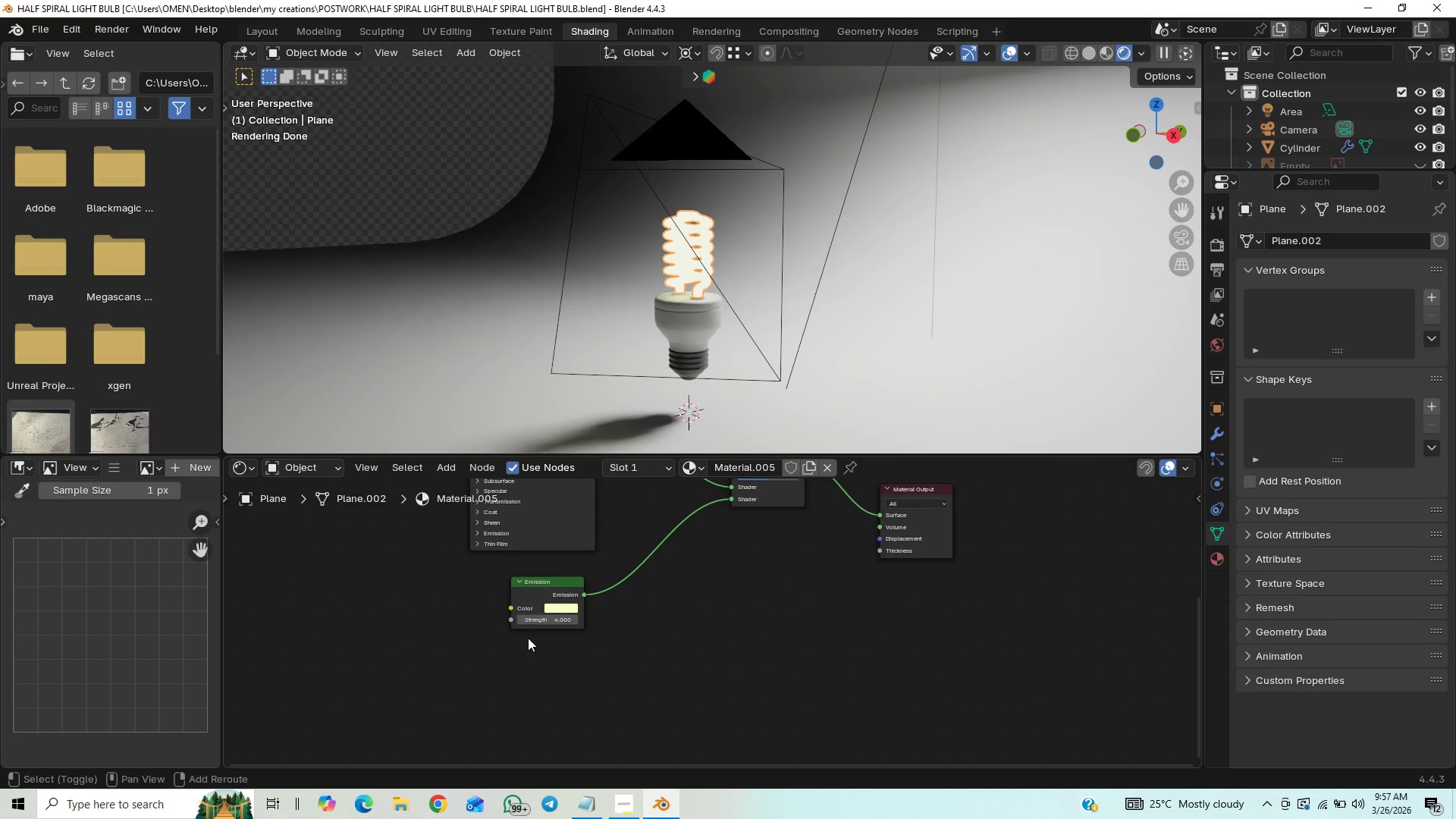 
hold_key(key=ShiftLeft, duration=0.94)
 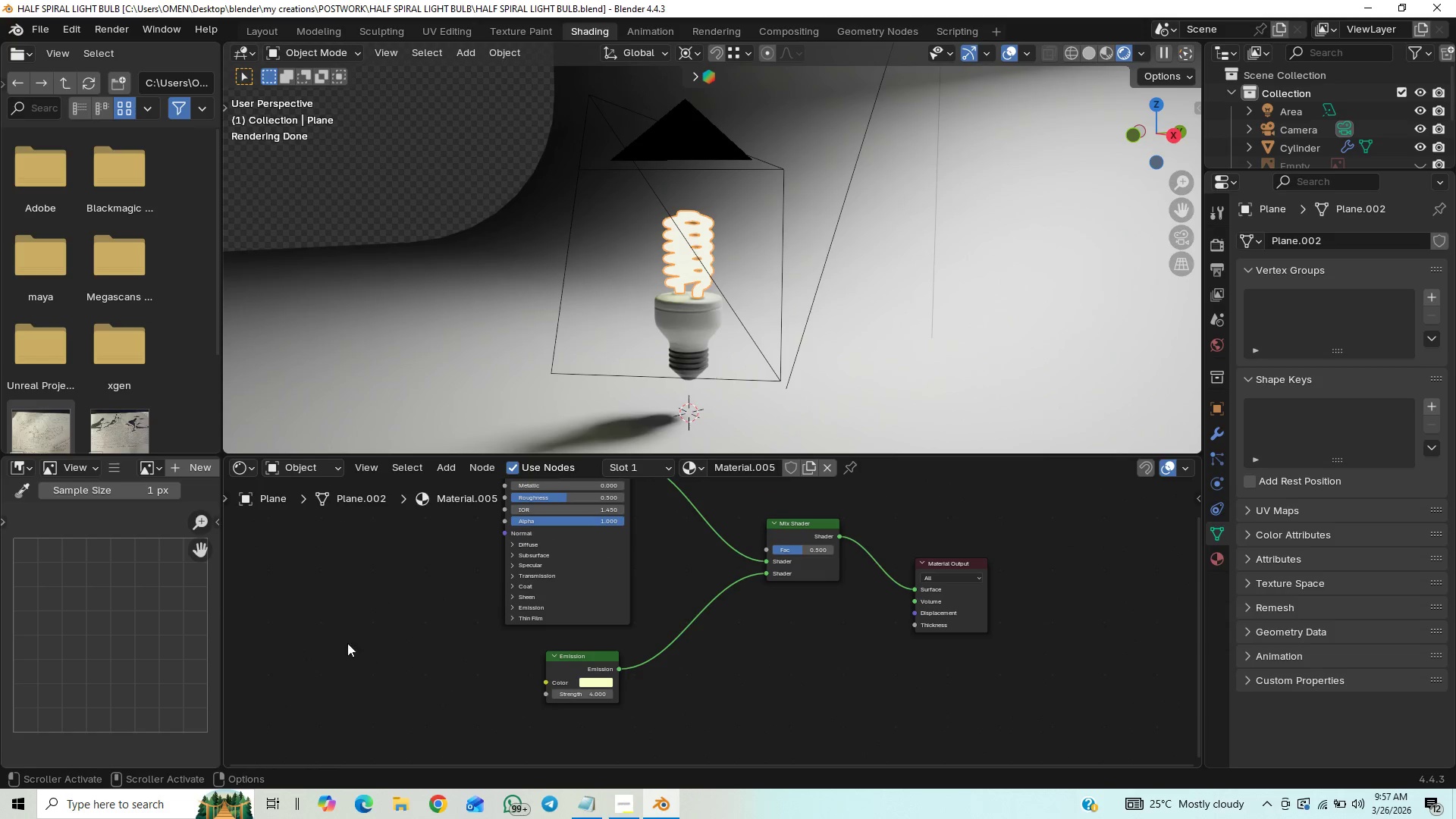 
type(Ad)
 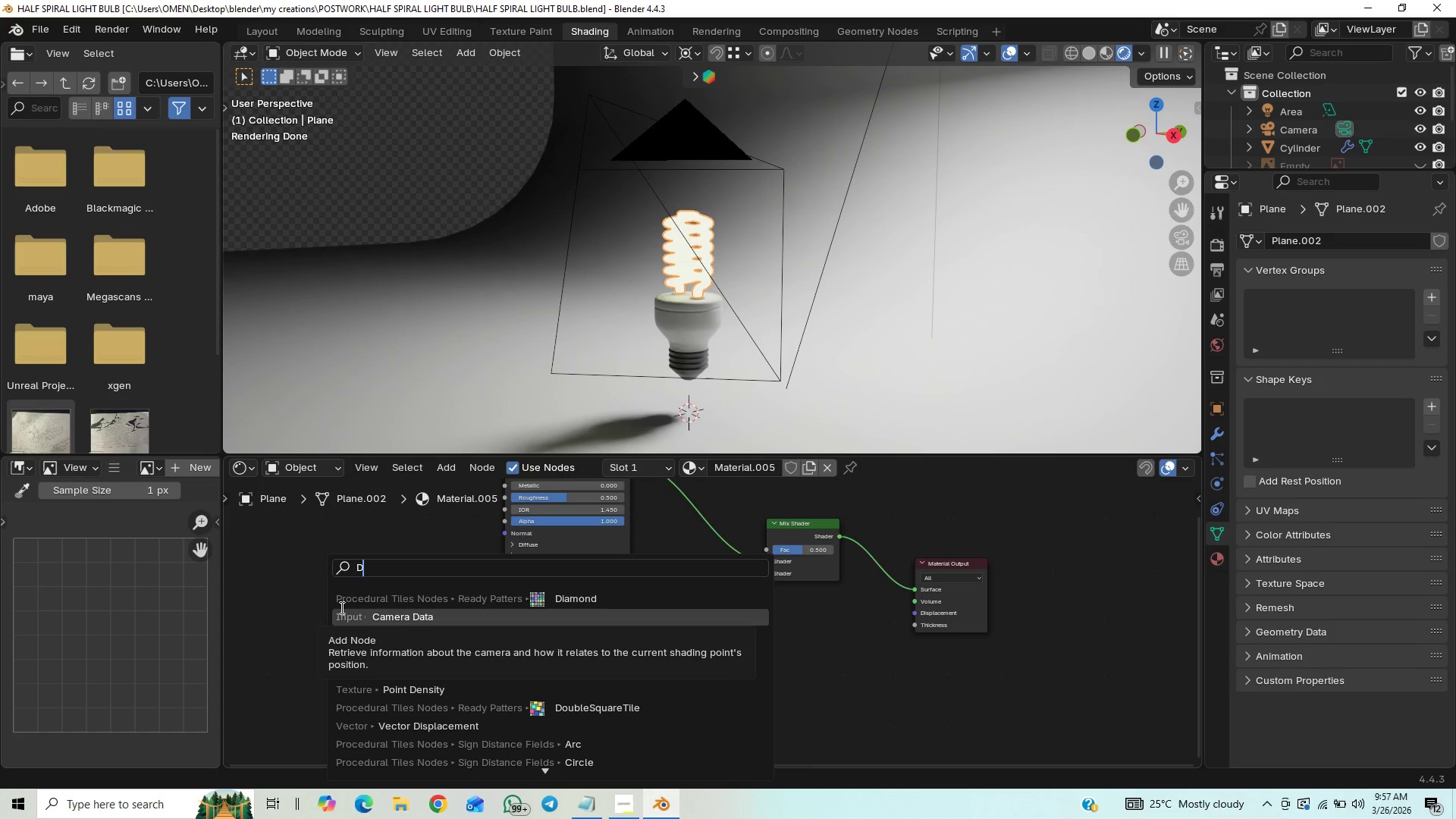 
mouse_move([334, 653])
 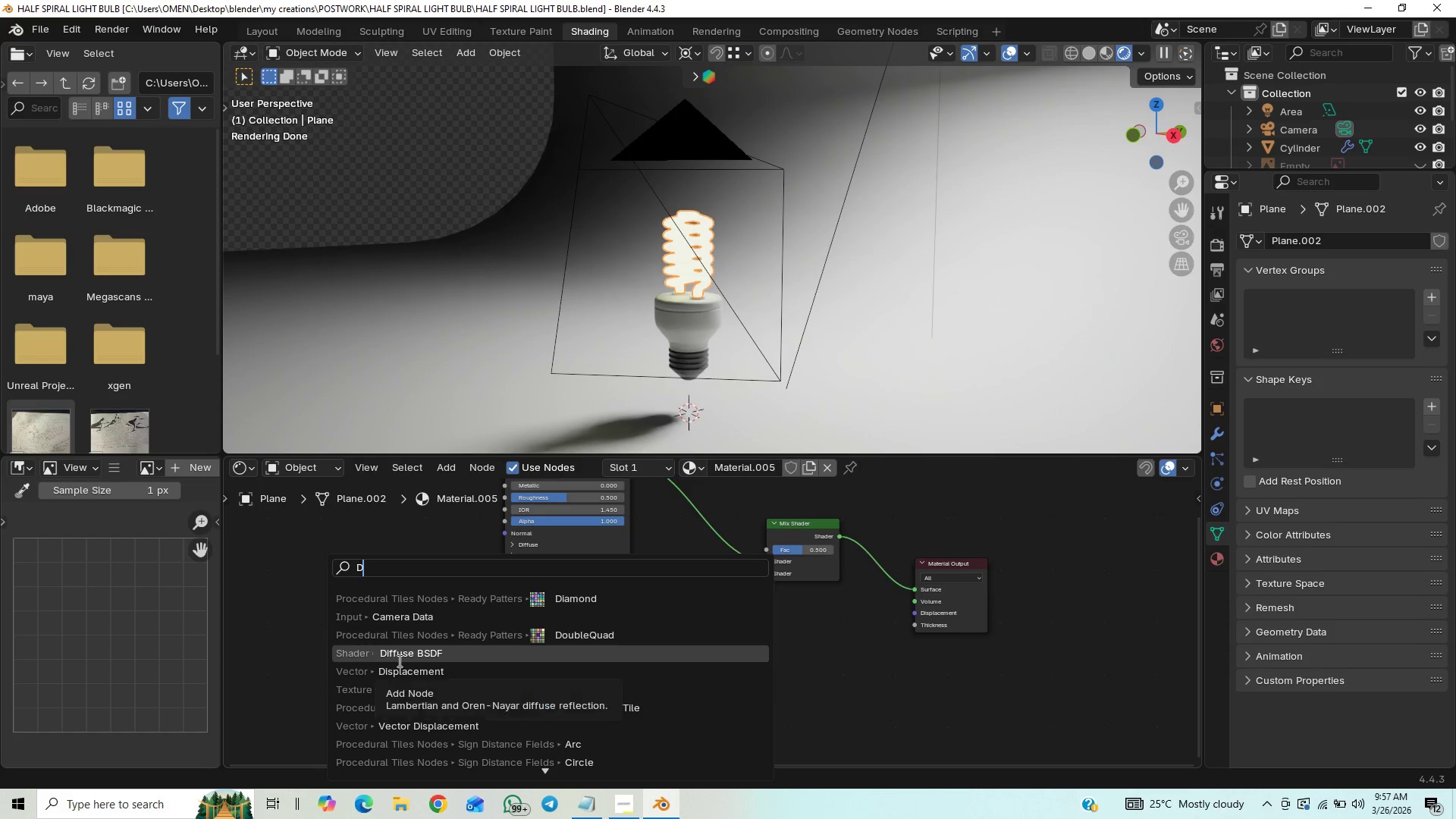 
left_click([398, 661])
 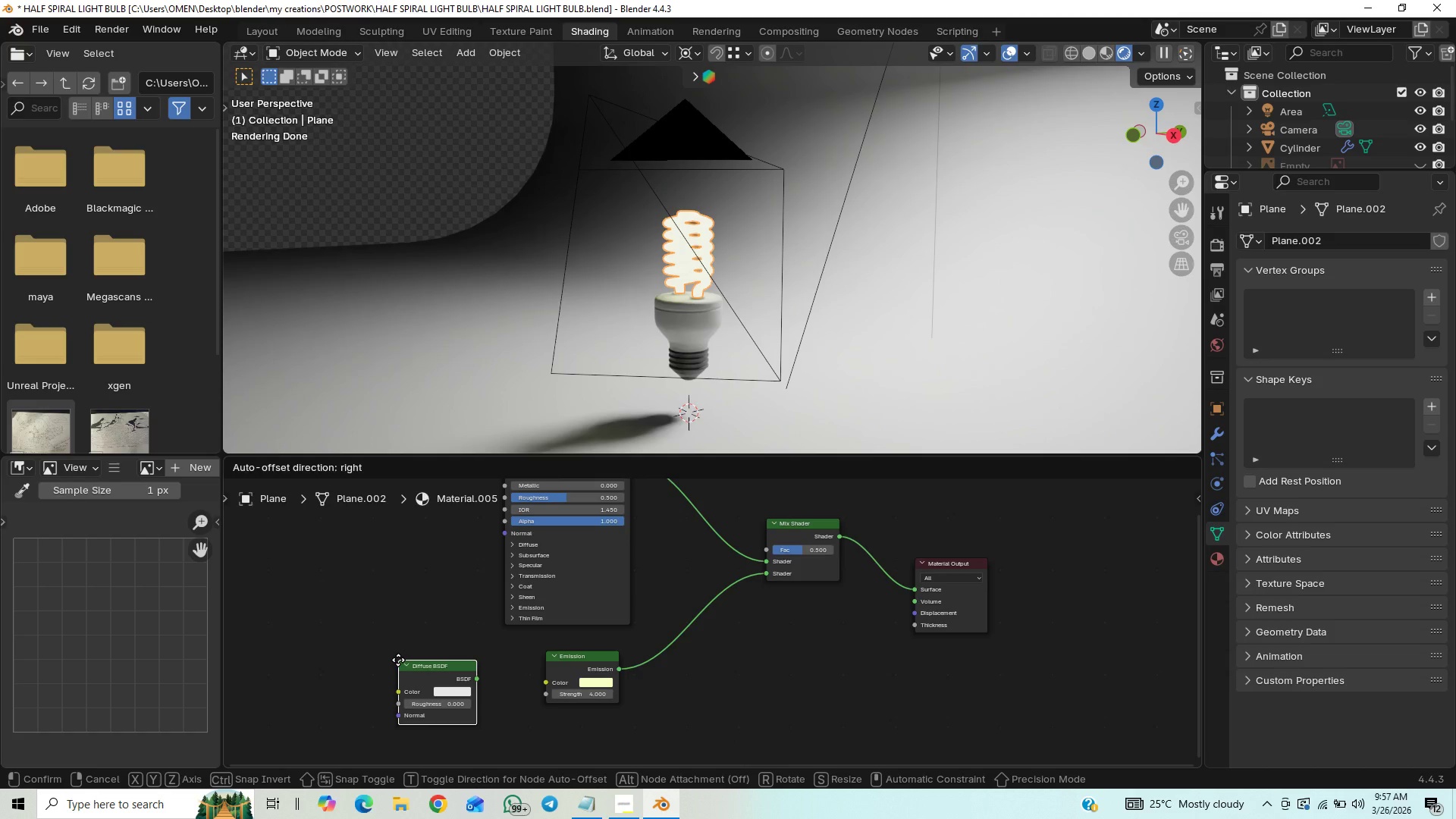 
left_click([398, 660])
 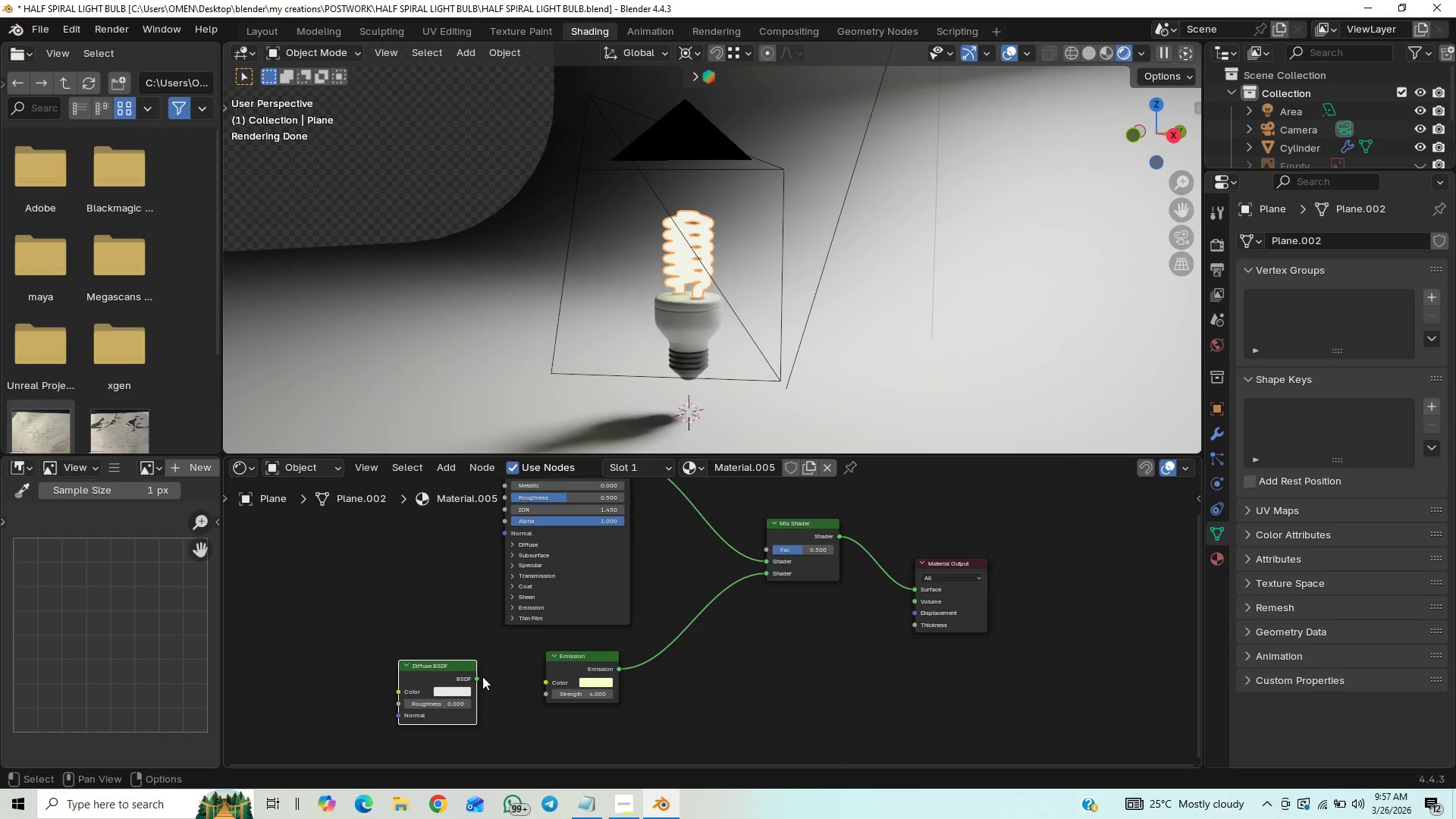 
left_click_drag(start_coordinate=[475, 676], to_coordinate=[541, 682])
 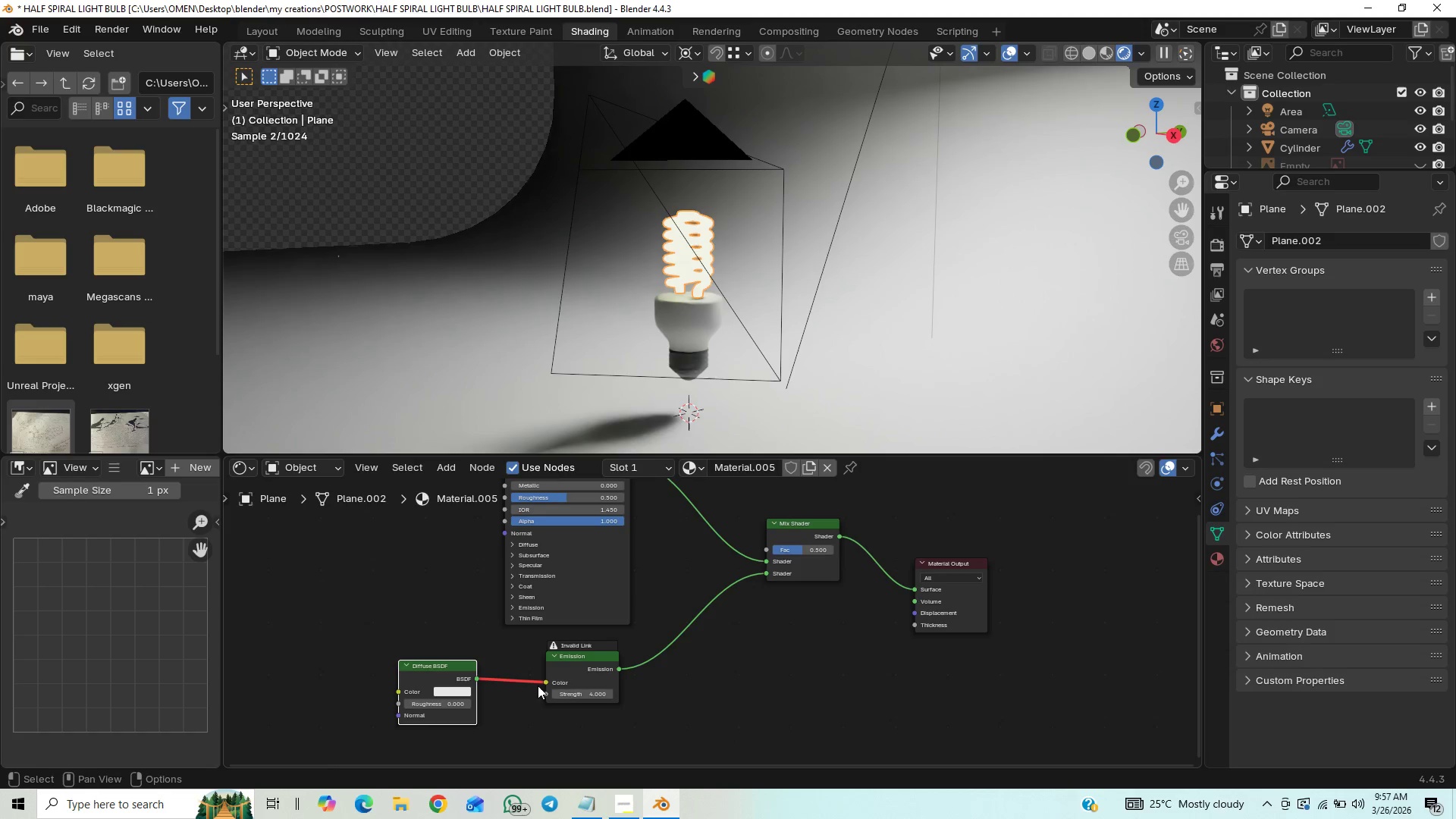 
left_click_drag(start_coordinate=[541, 682], to_coordinate=[536, 701])
 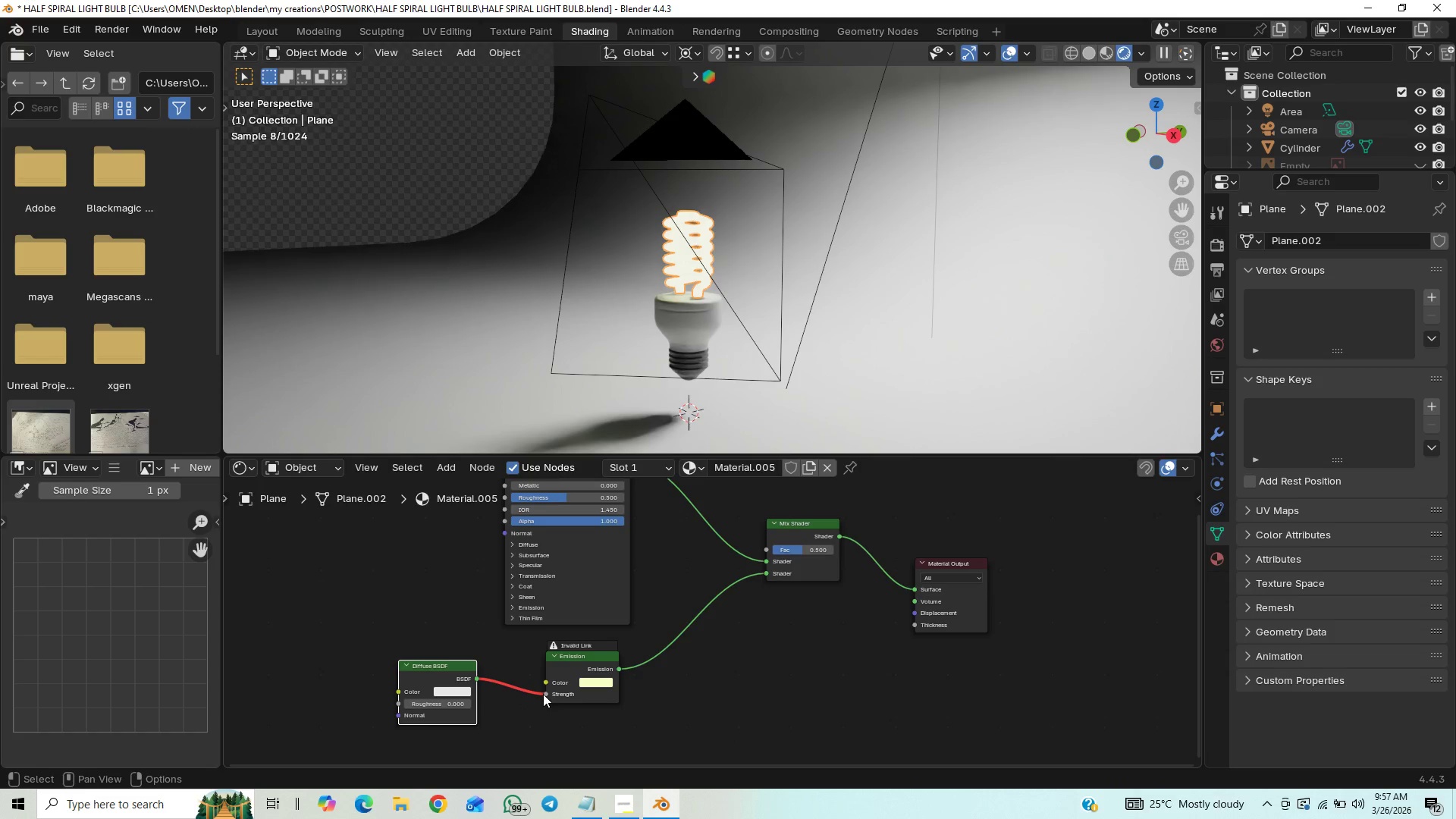 
left_click_drag(start_coordinate=[541, 694], to_coordinate=[509, 694])
 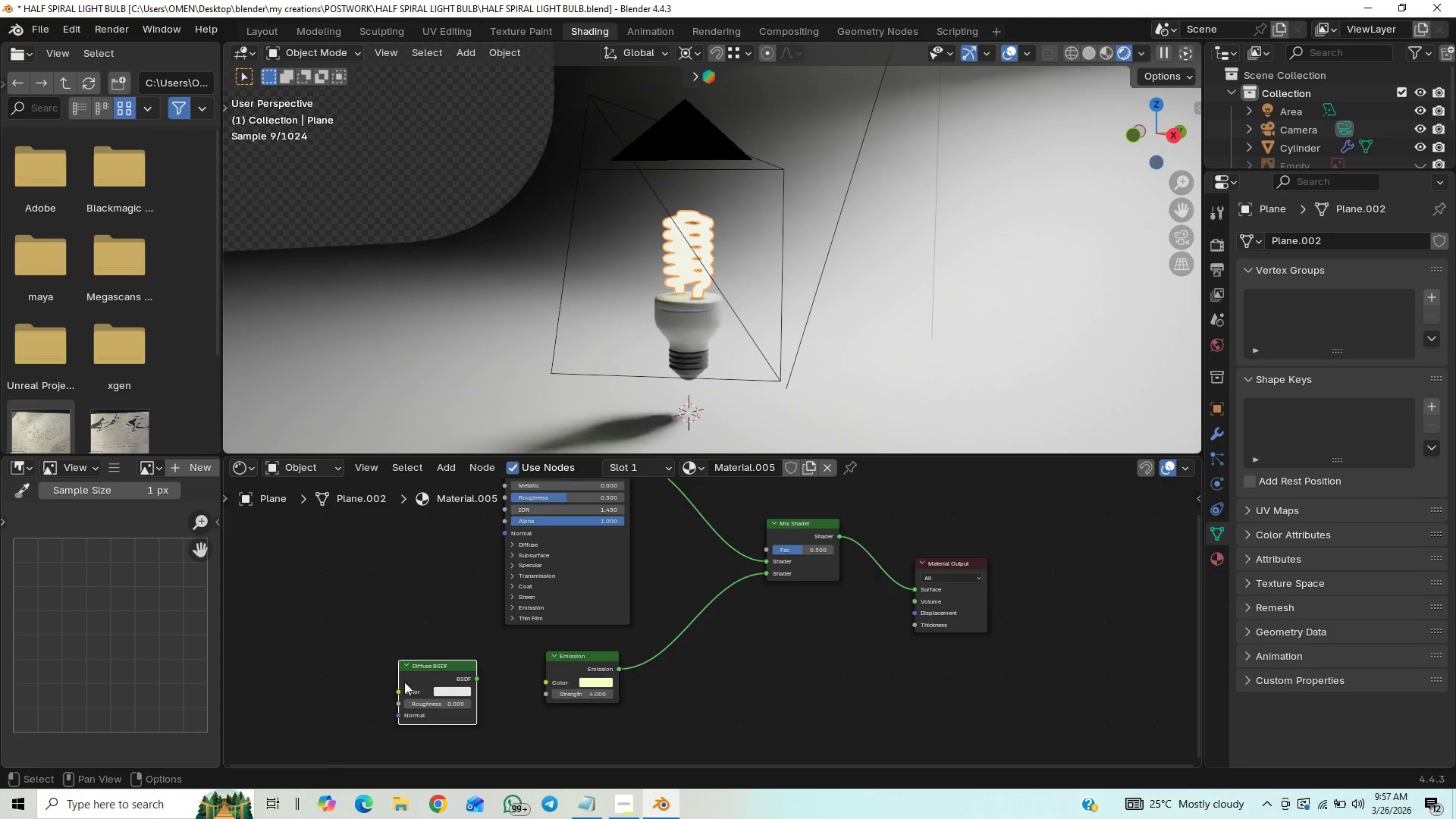 
left_click_drag(start_coordinate=[431, 668], to_coordinate=[746, 687])
 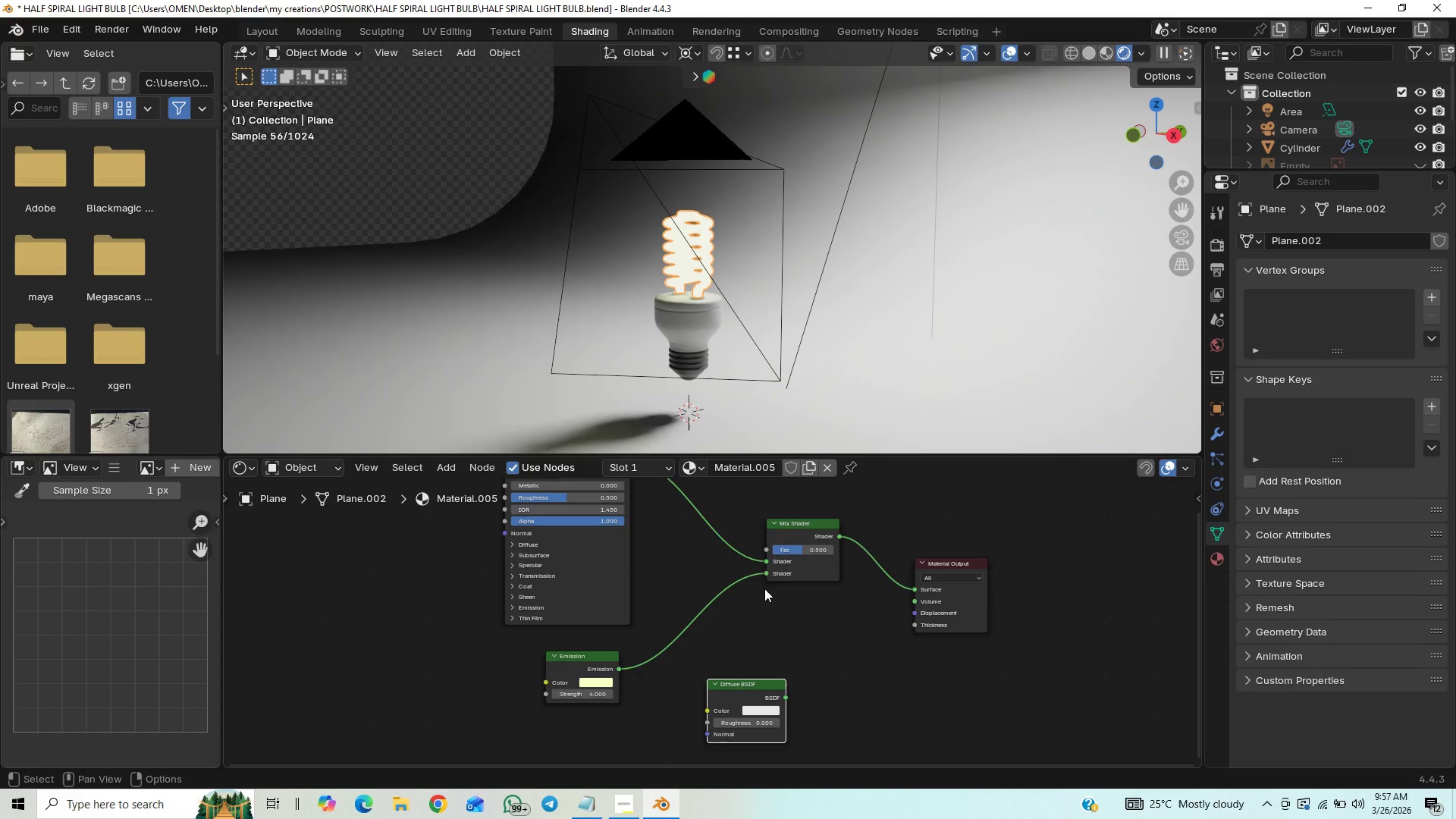 
left_click_drag(start_coordinate=[765, 573], to_coordinate=[708, 704])
 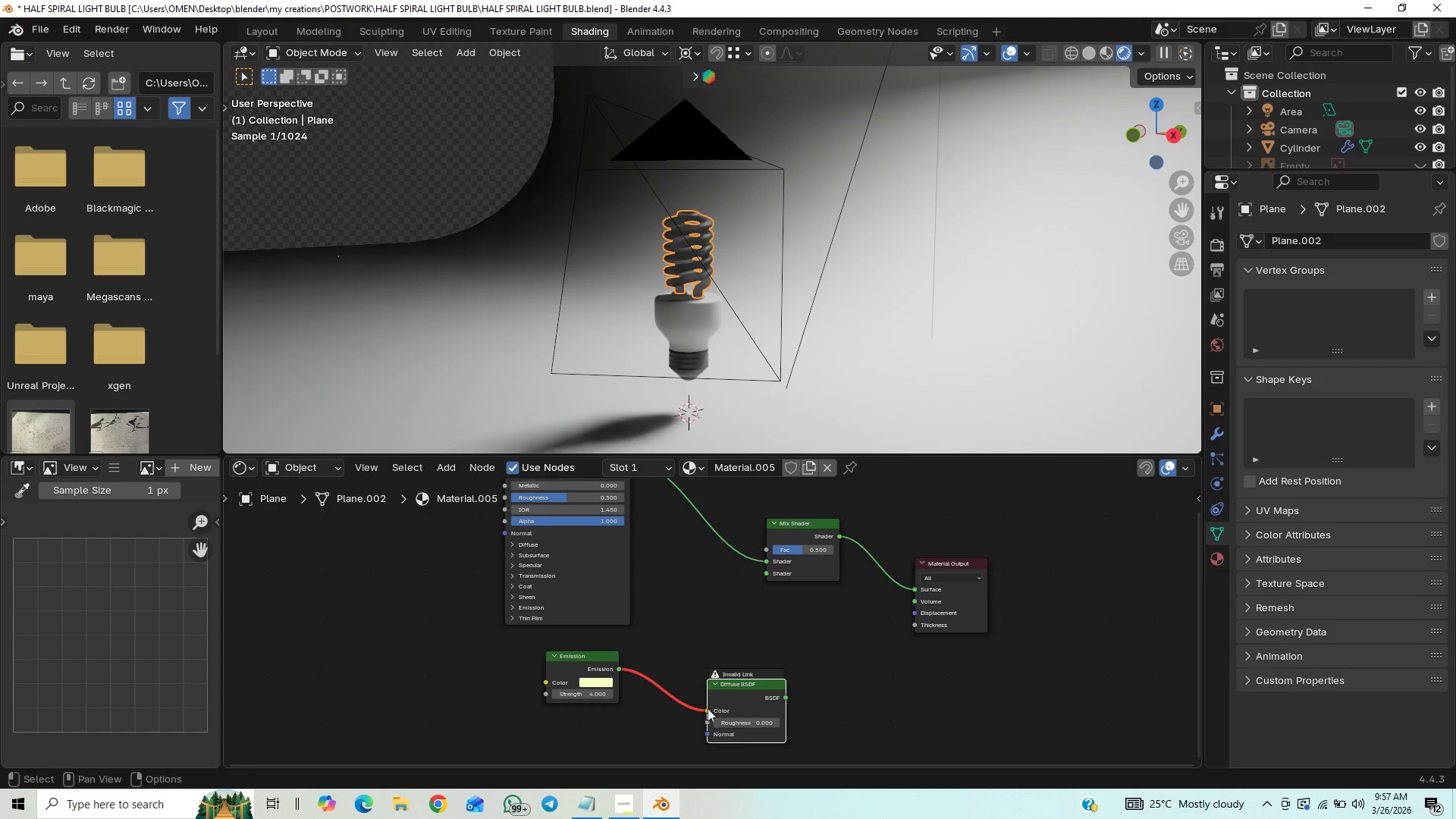 
left_click_drag(start_coordinate=[705, 712], to_coordinate=[673, 681])
 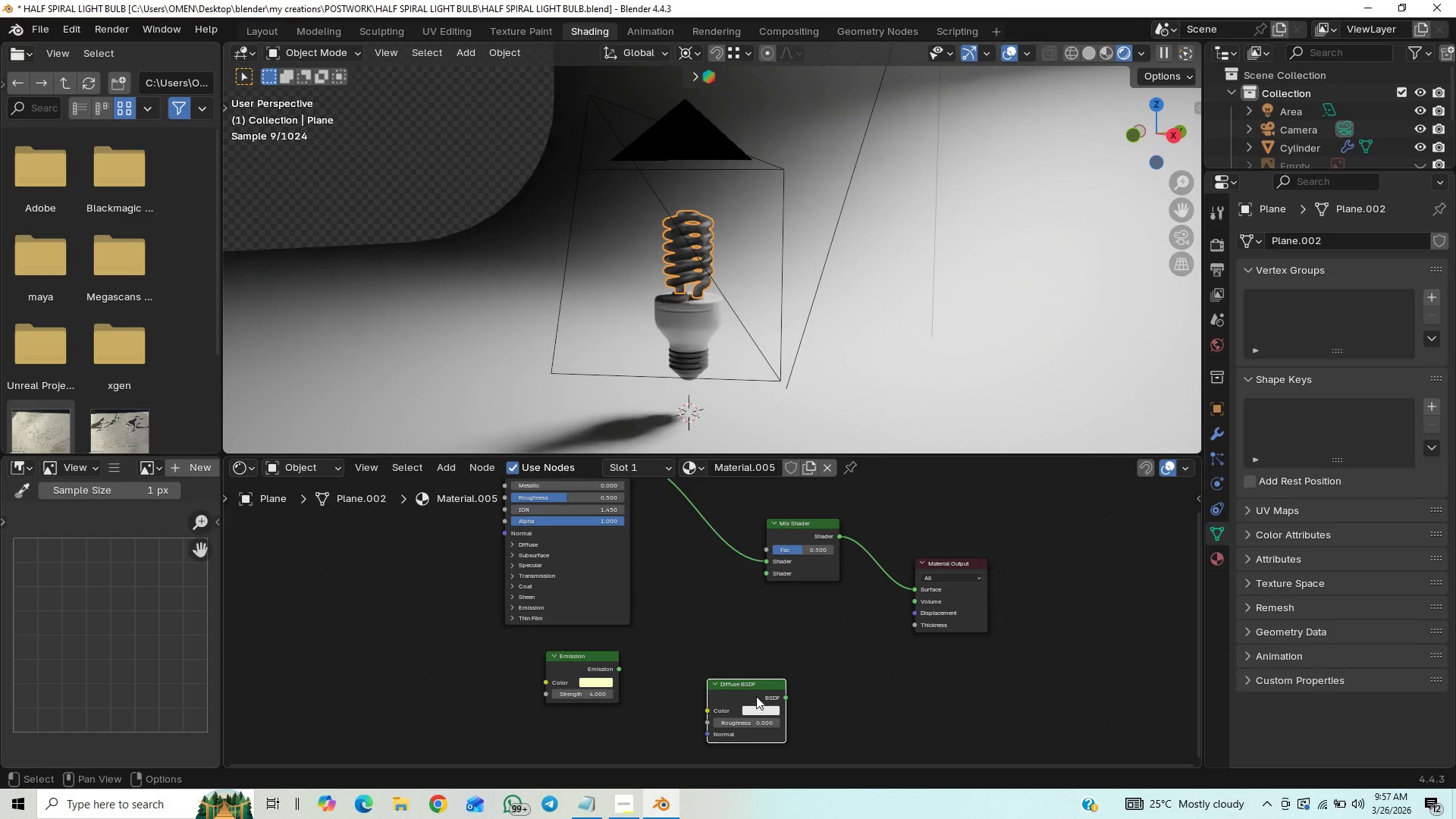 
left_click_drag(start_coordinate=[745, 683], to_coordinate=[679, 667])
 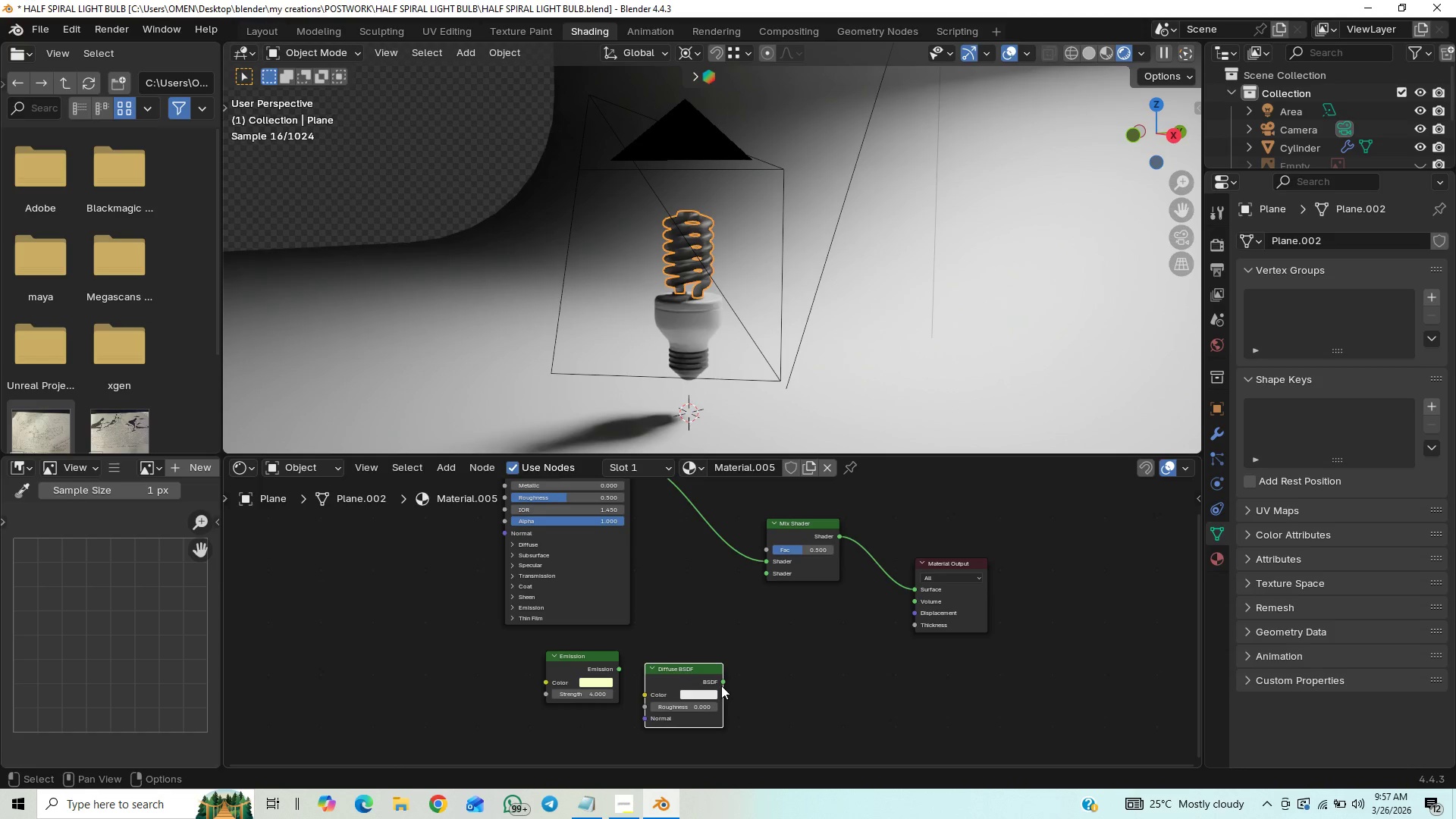 
left_click_drag(start_coordinate=[721, 682], to_coordinate=[760, 579])
 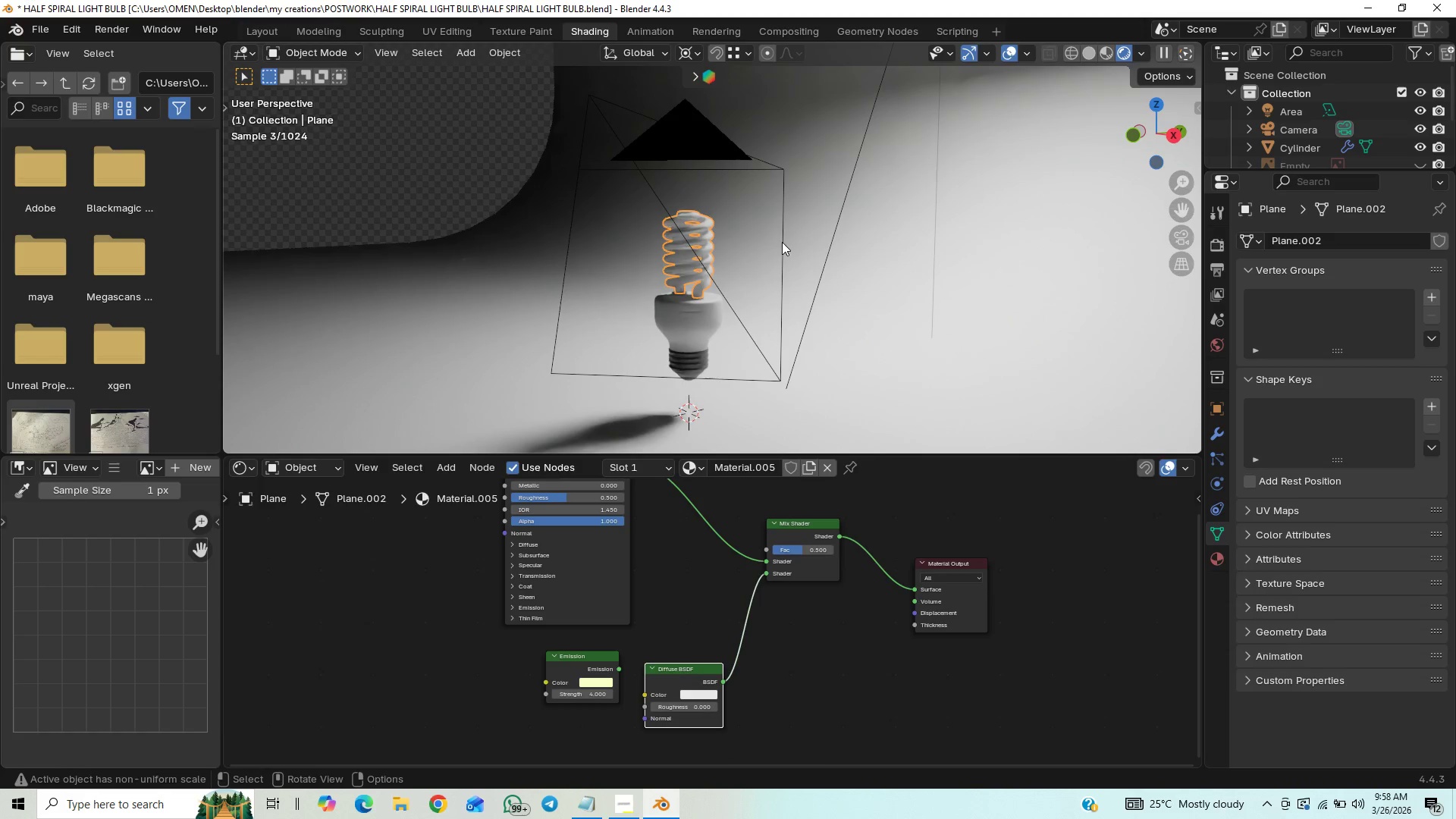 
scroll: coordinate [748, 316], scroll_direction: up, amount: 4.0
 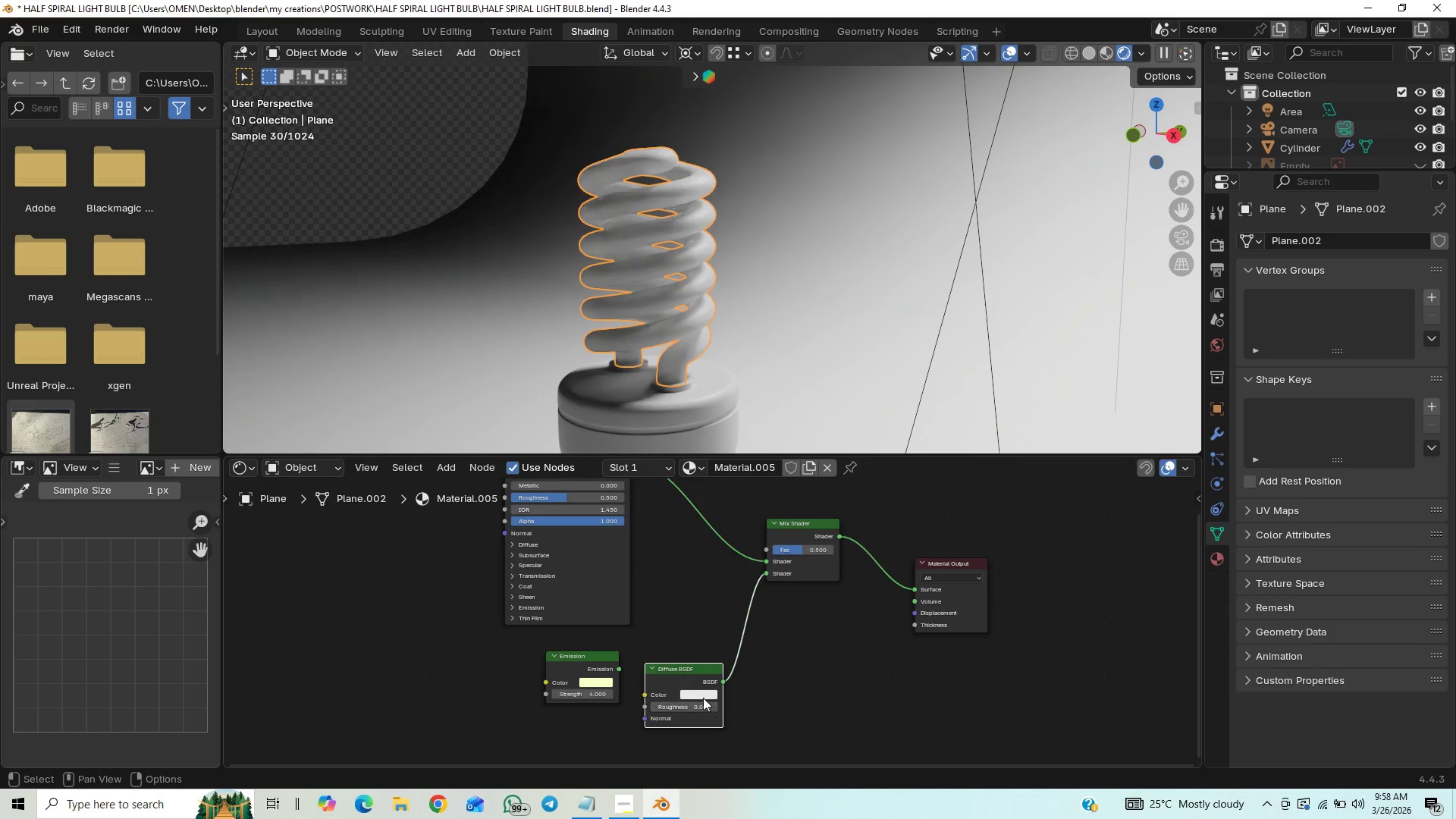 
wait(6.63)
 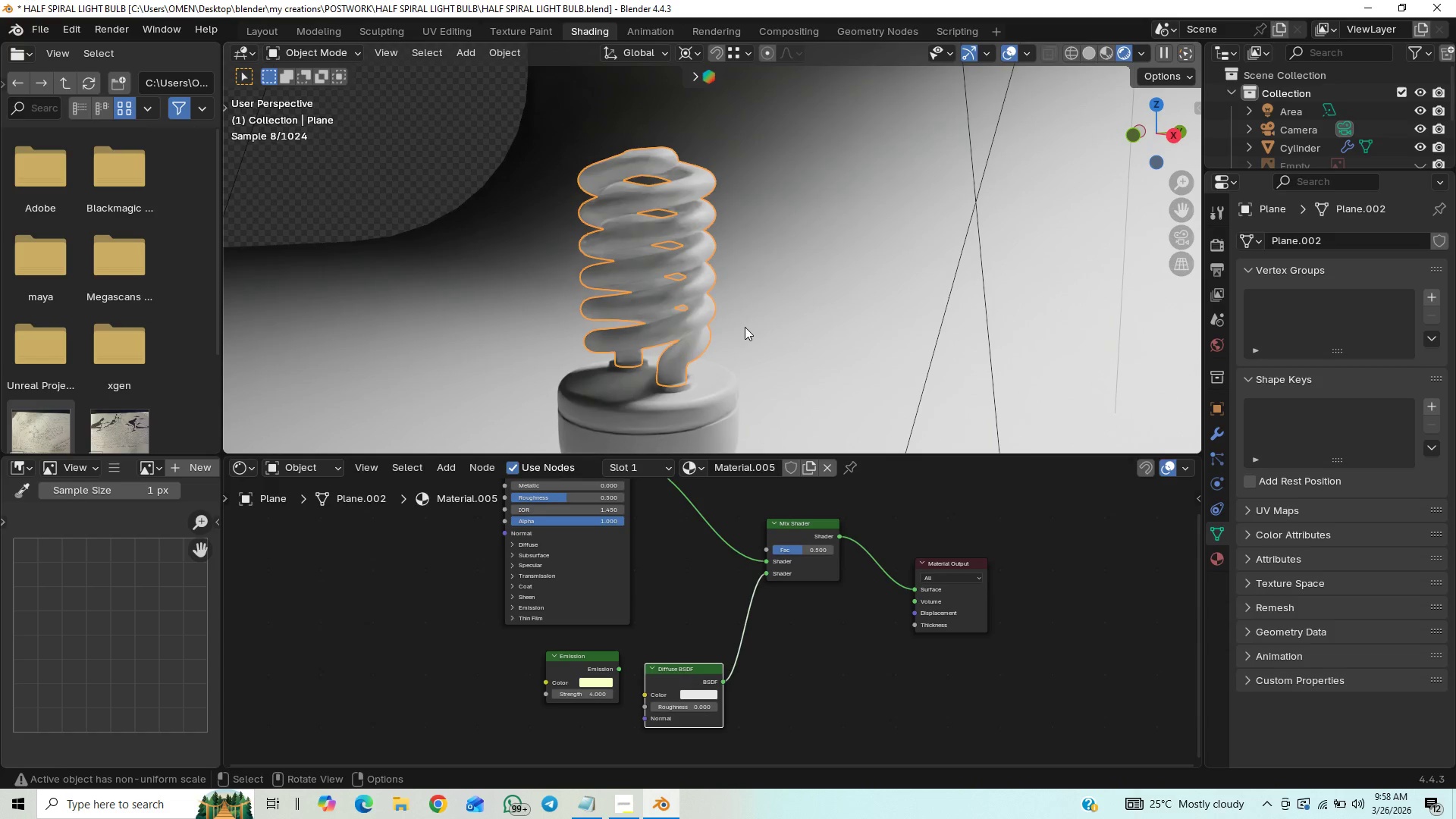 
left_click_drag(start_coordinate=[699, 708], to_coordinate=[755, 228])
 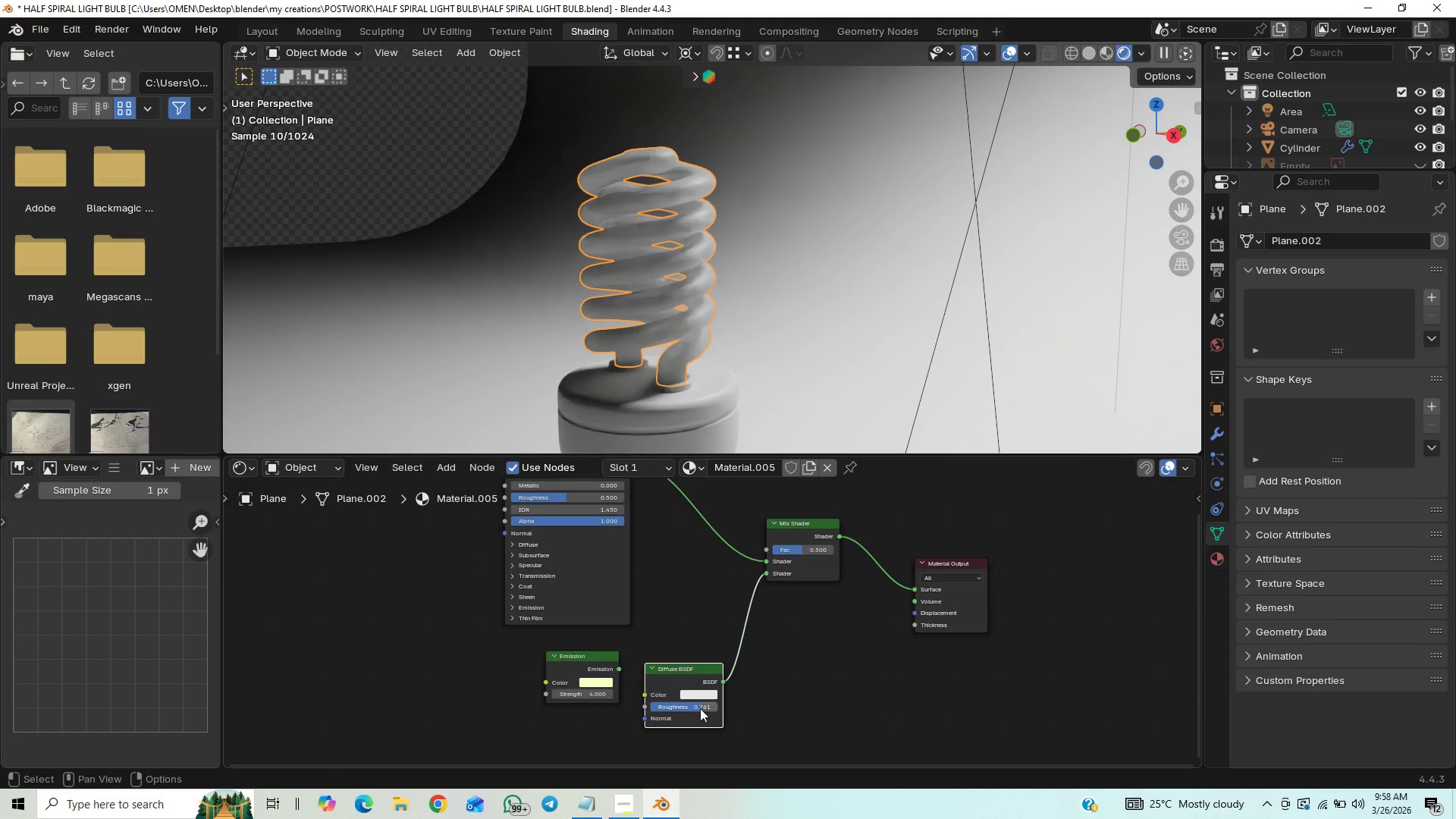 
left_click_drag(start_coordinate=[702, 705], to_coordinate=[677, 233])
 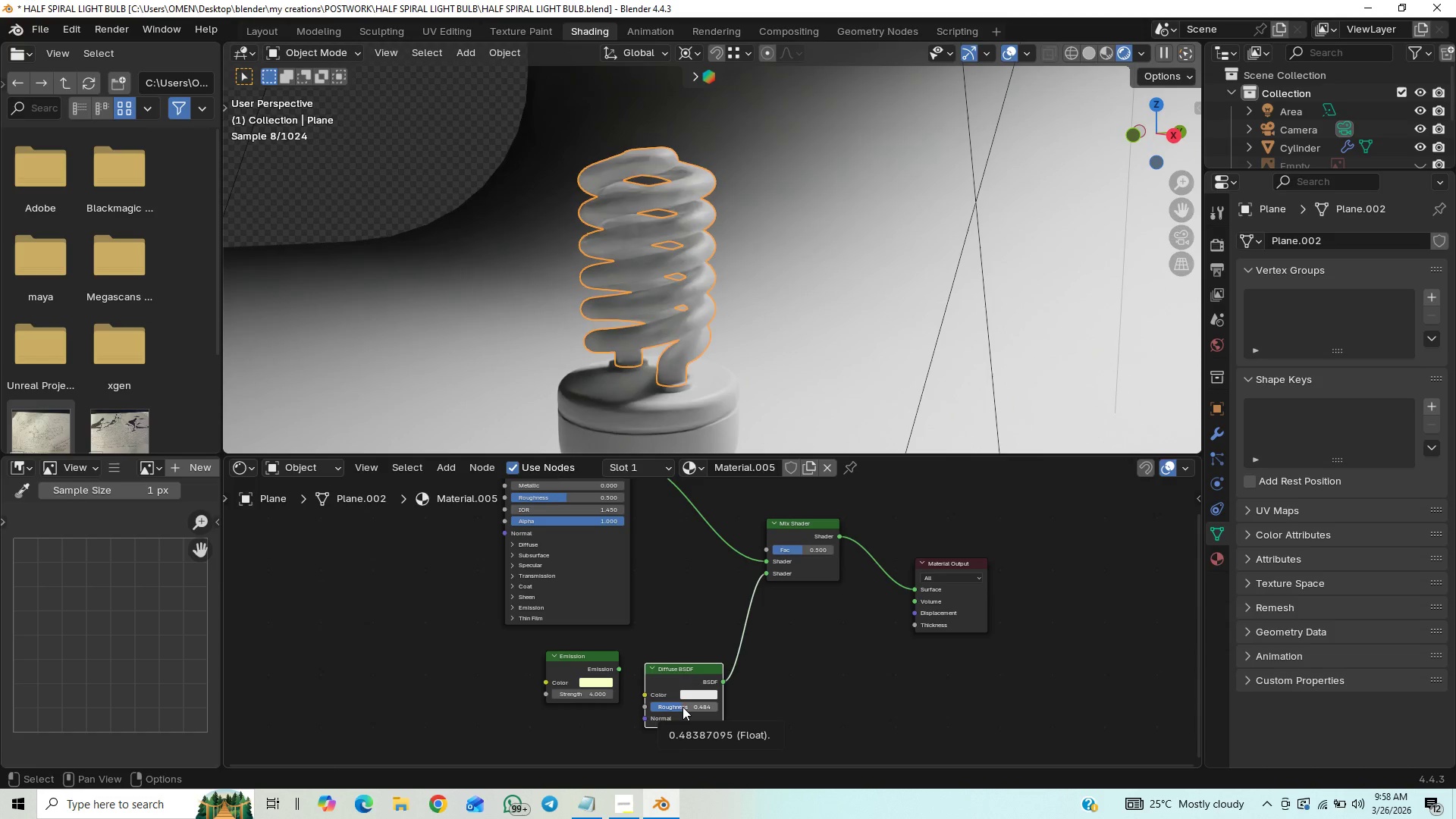 
left_click([682, 707])
 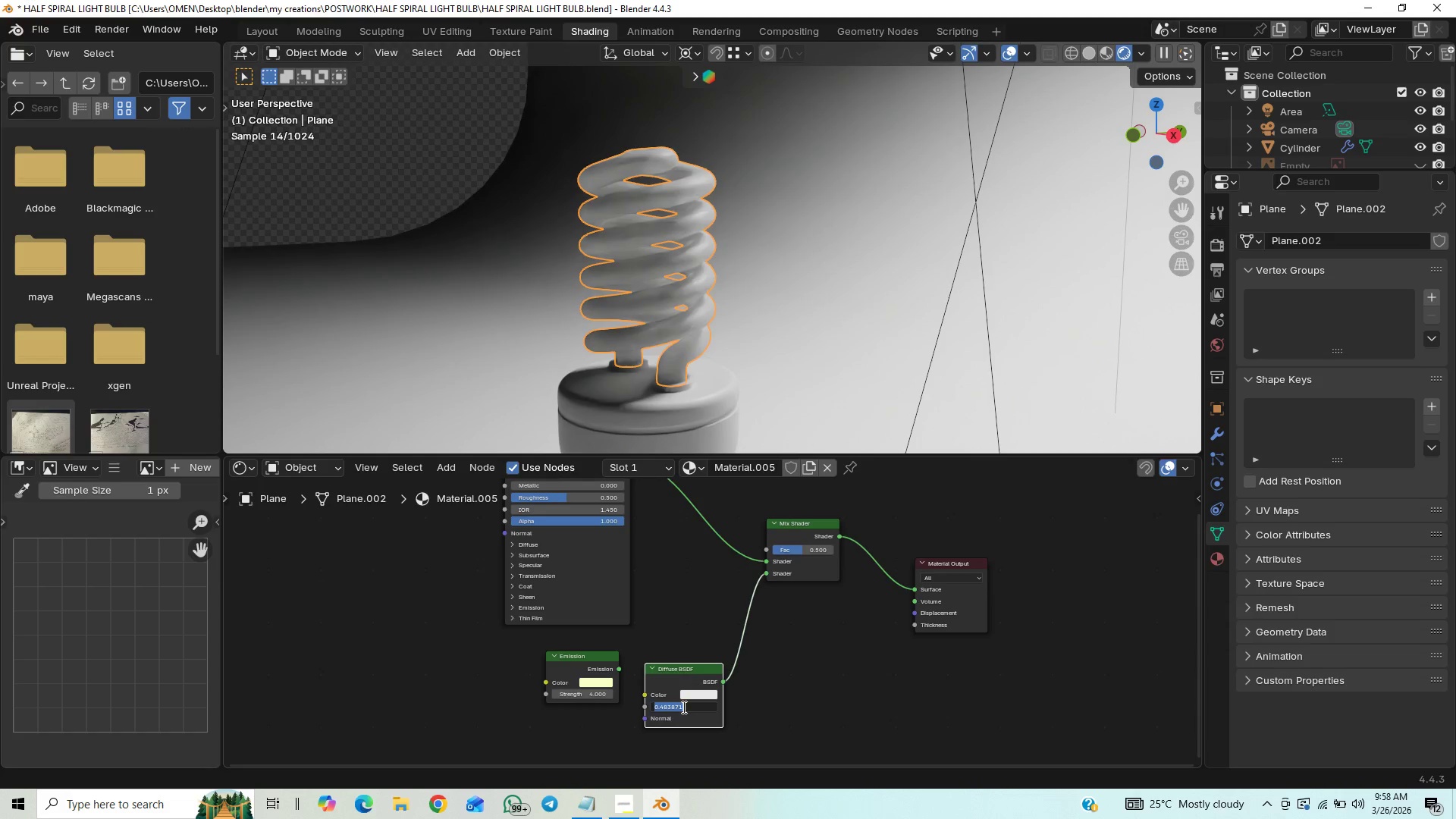 
key(0)
 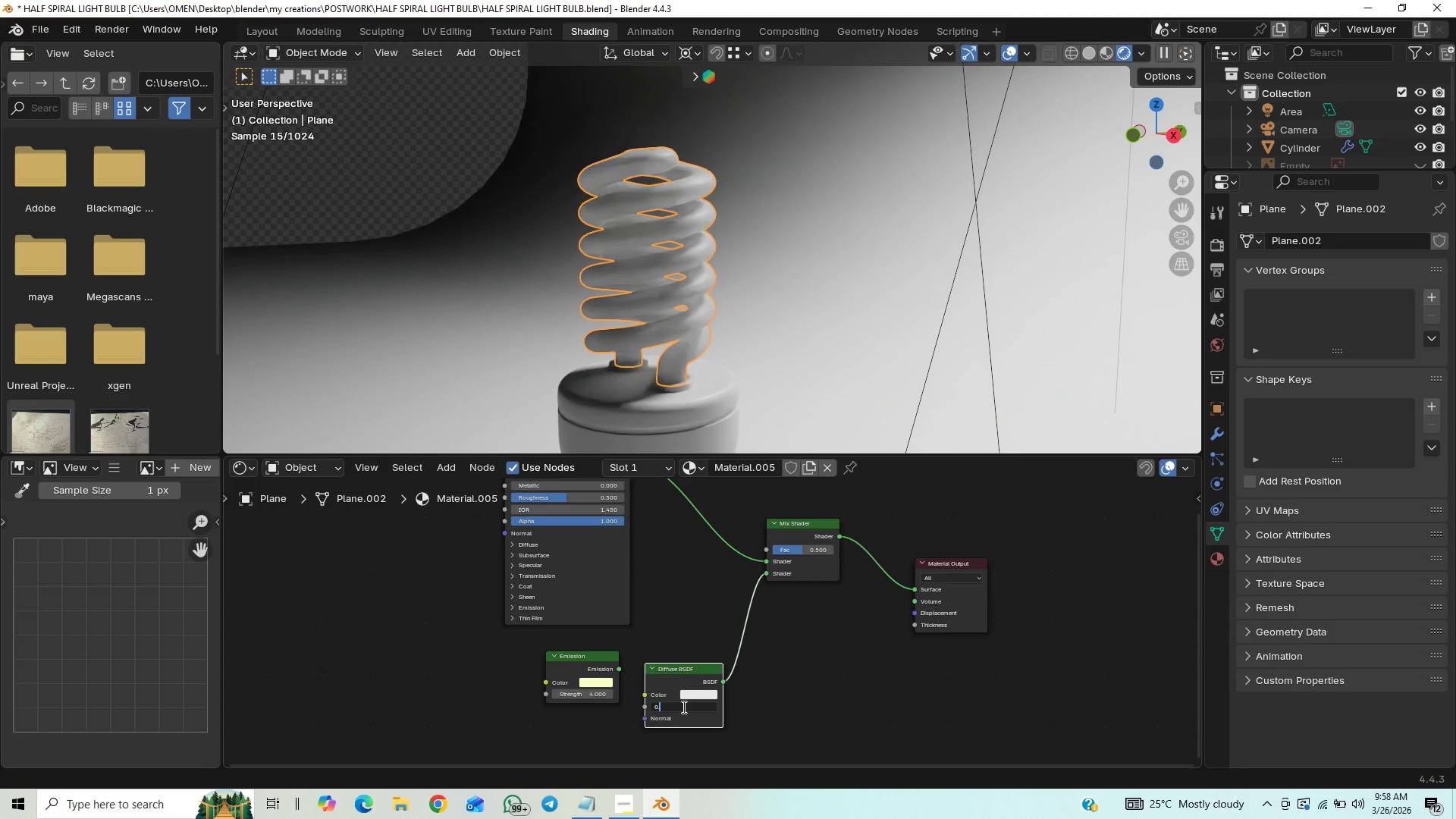 
key(Period)
 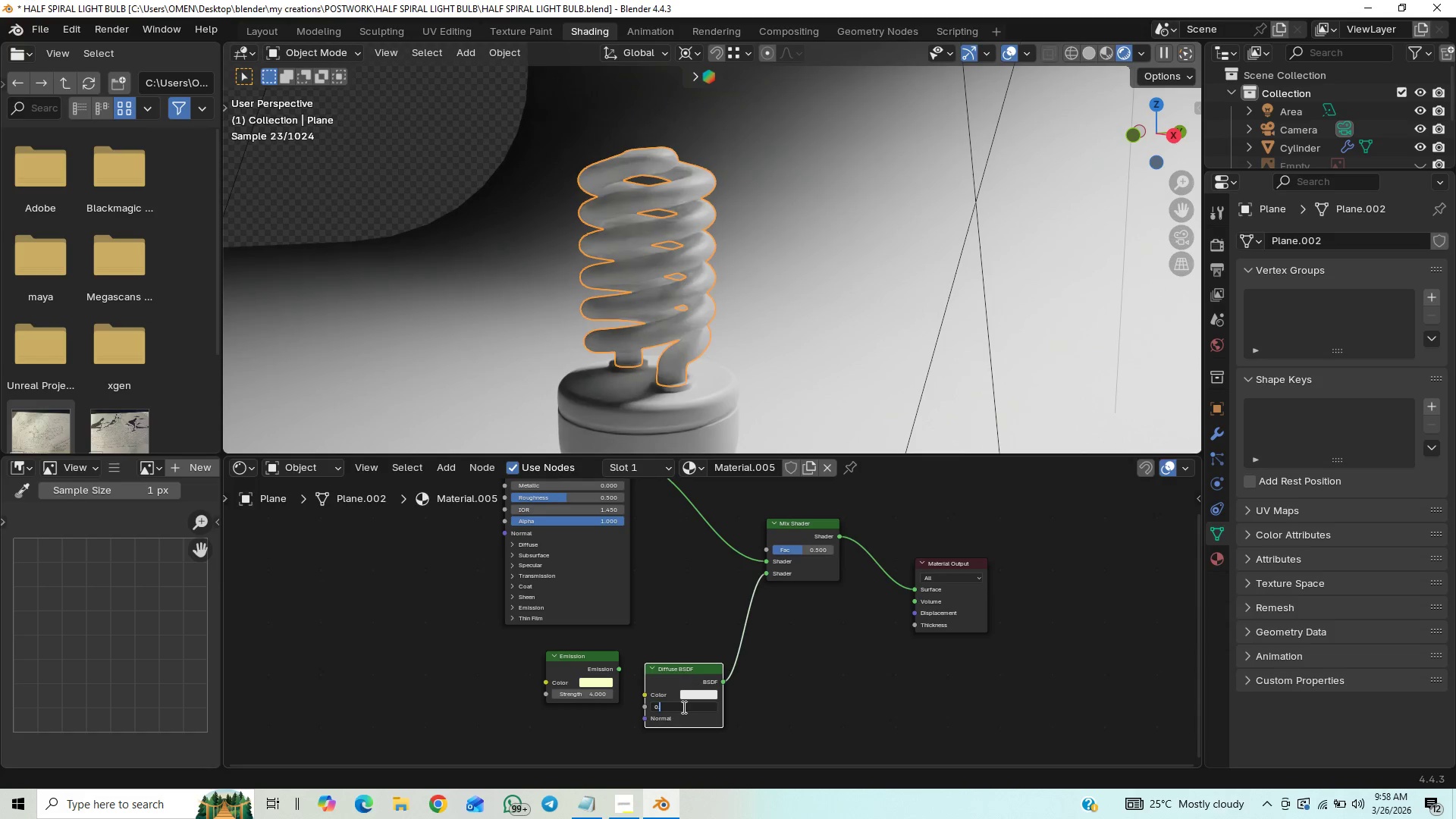 
key(3)
 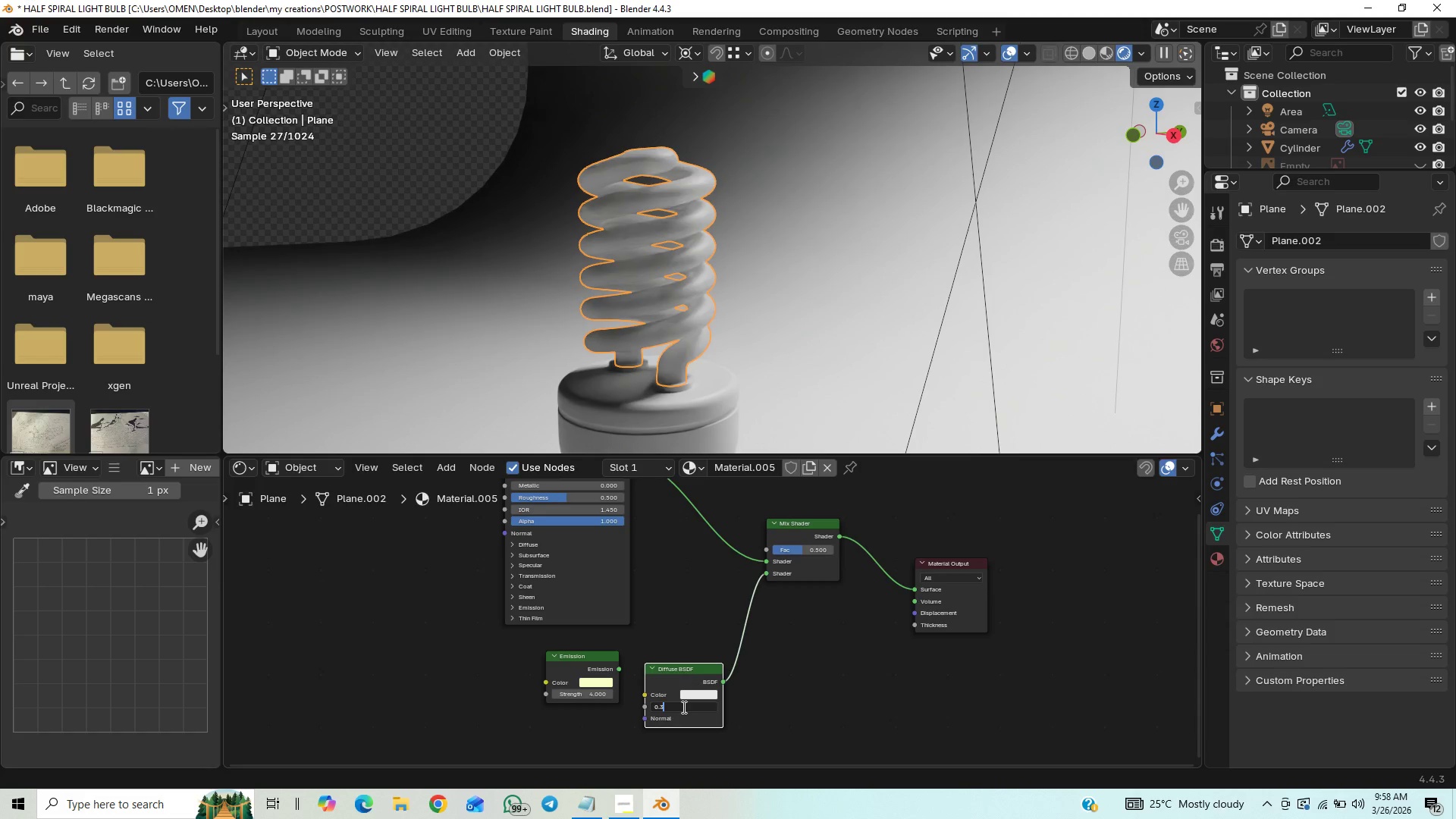 
key(Enter)
 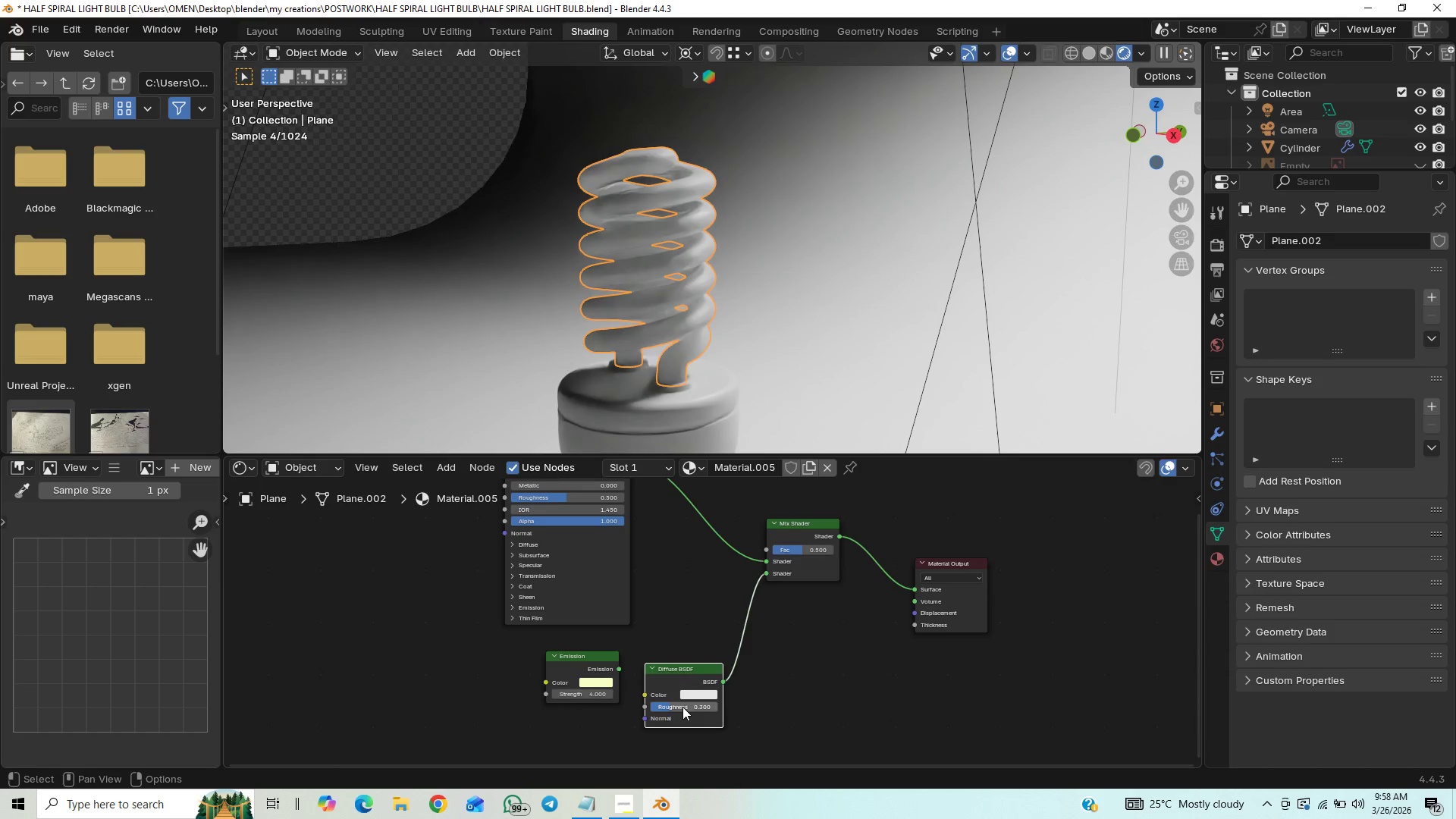 
key(Control+S)
 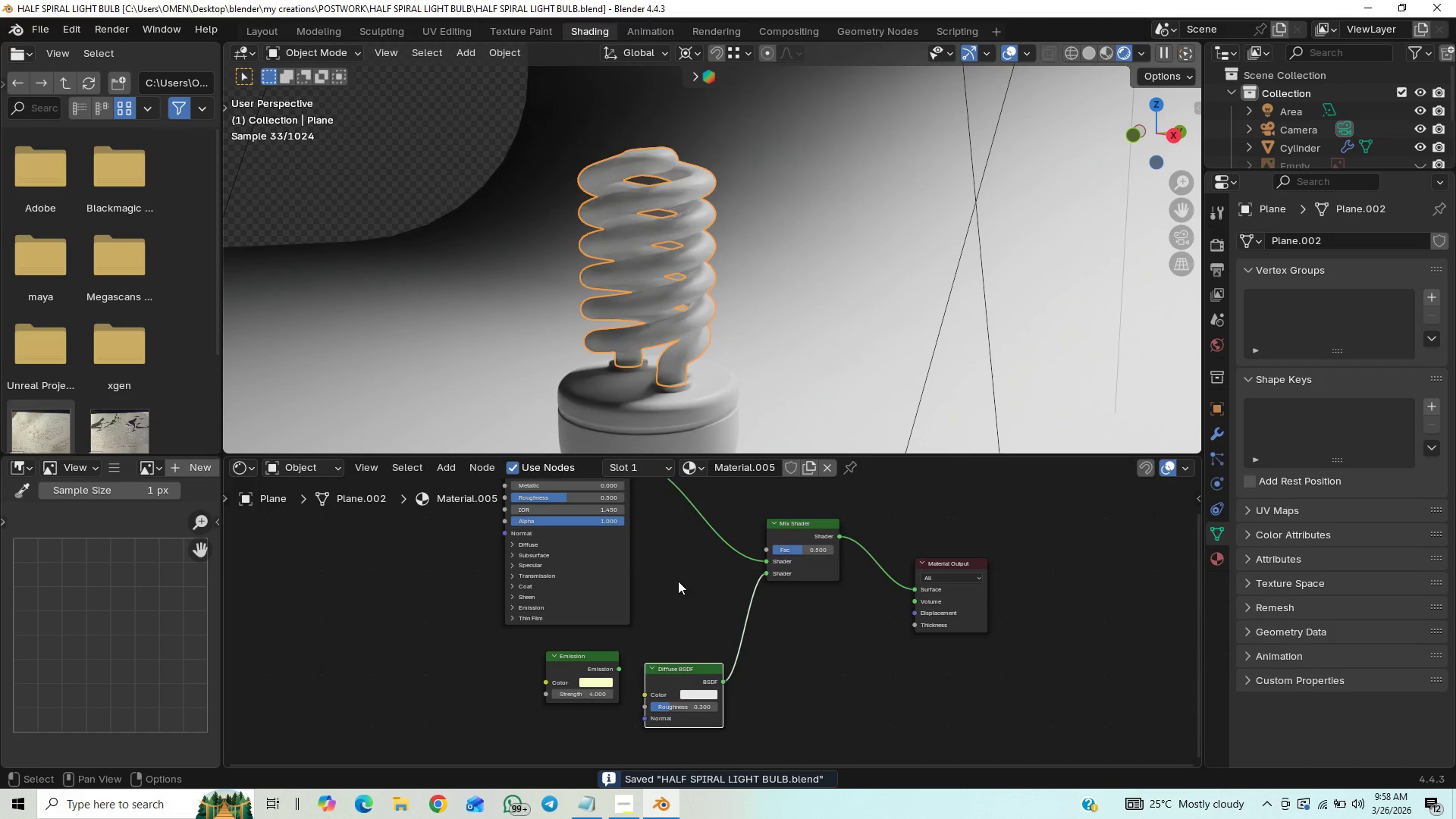 
left_click_drag(start_coordinate=[618, 668], to_coordinate=[757, 552])
 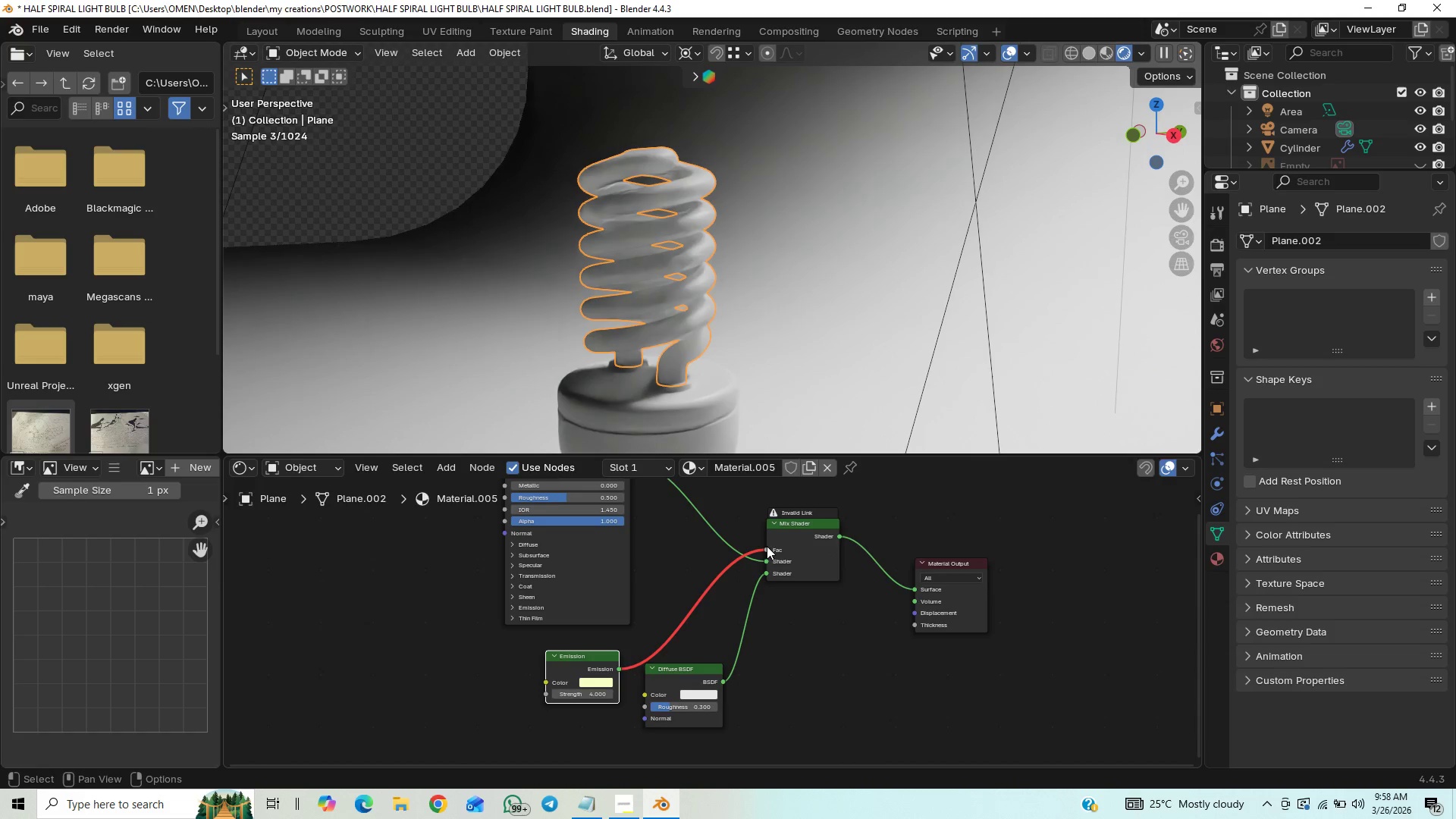 
left_click_drag(start_coordinate=[767, 544], to_coordinate=[650, 626])
 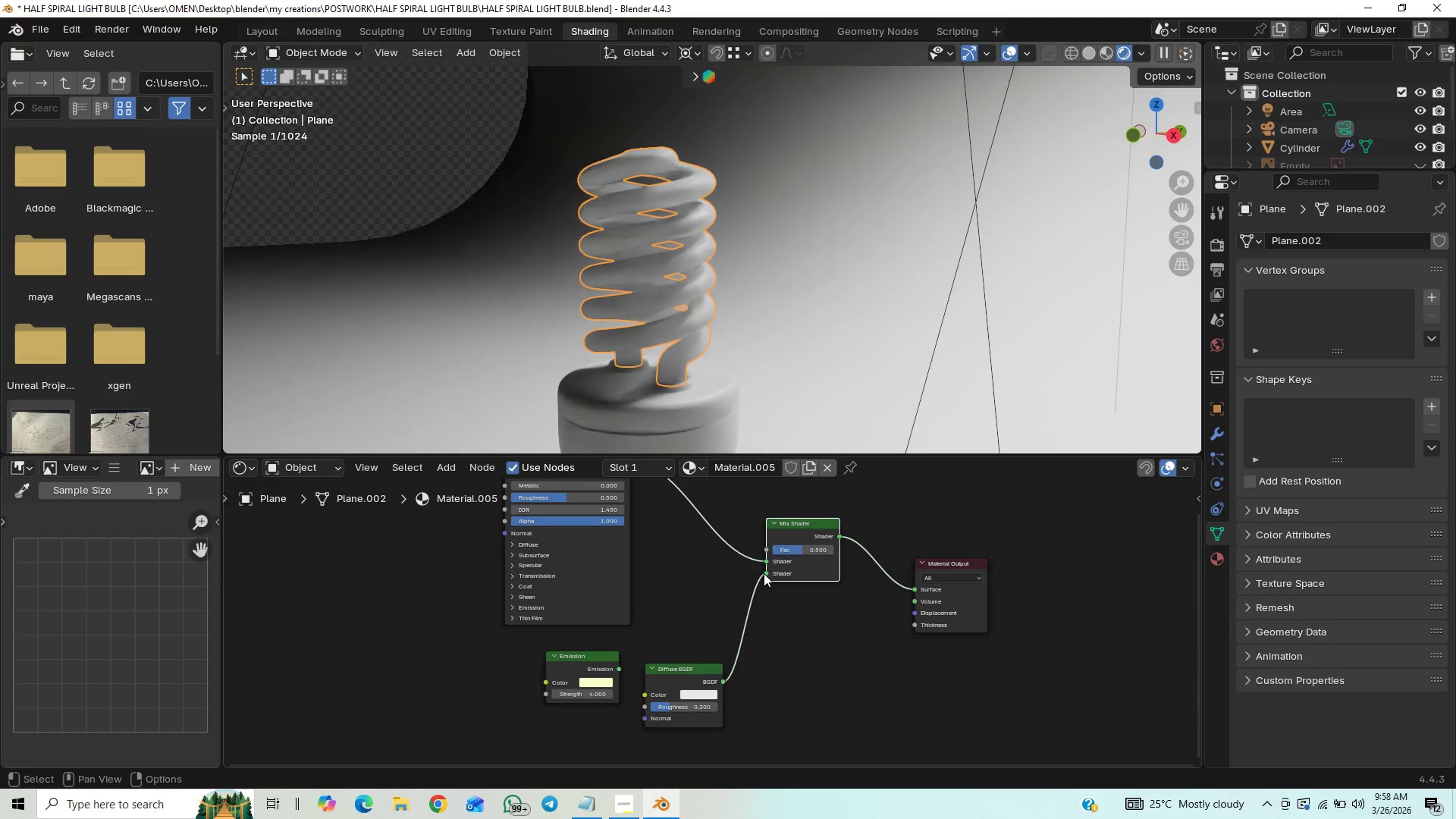 
left_click_drag(start_coordinate=[766, 571], to_coordinate=[763, 554])
 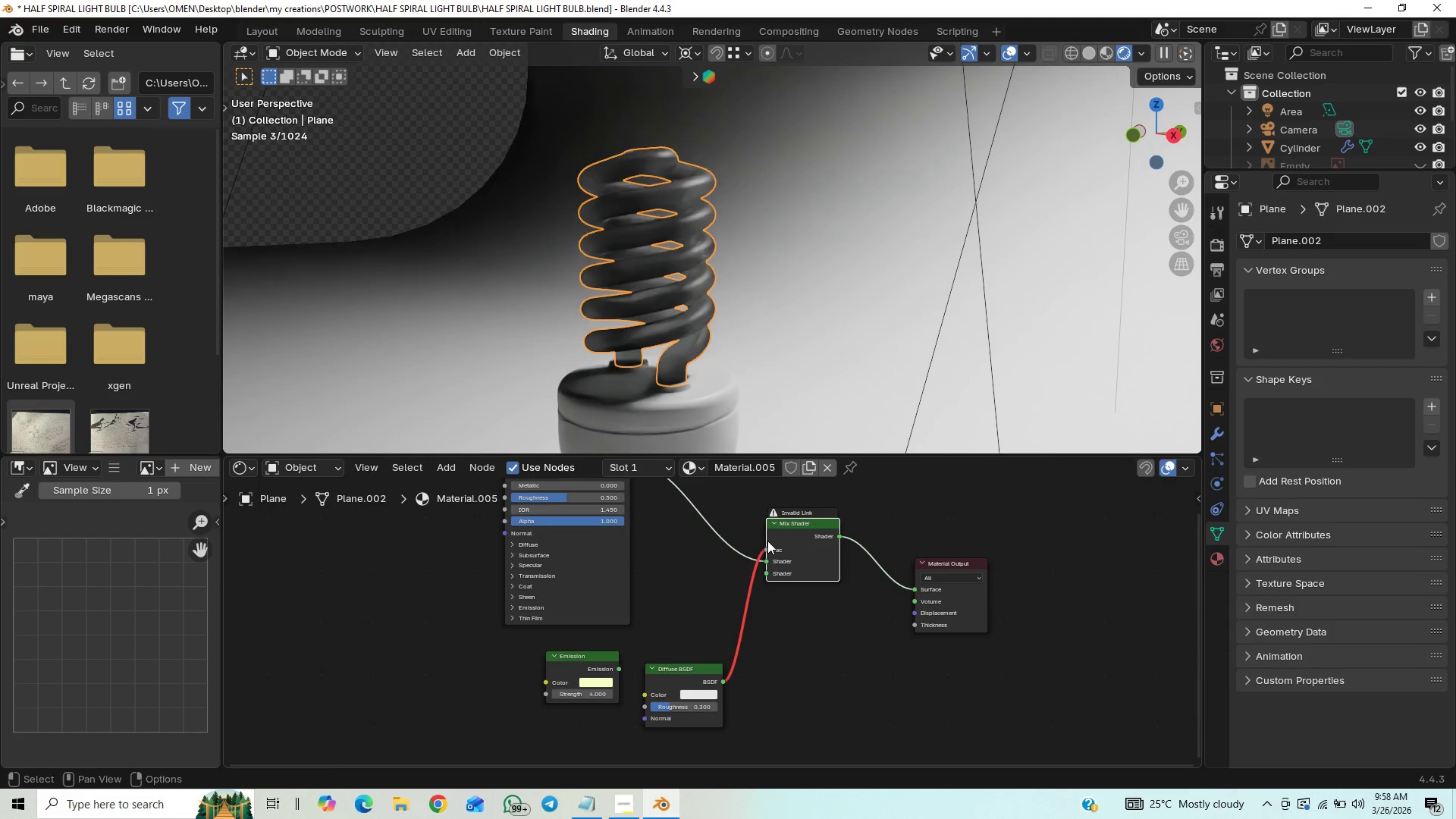 
left_click_drag(start_coordinate=[767, 541], to_coordinate=[758, 570])
 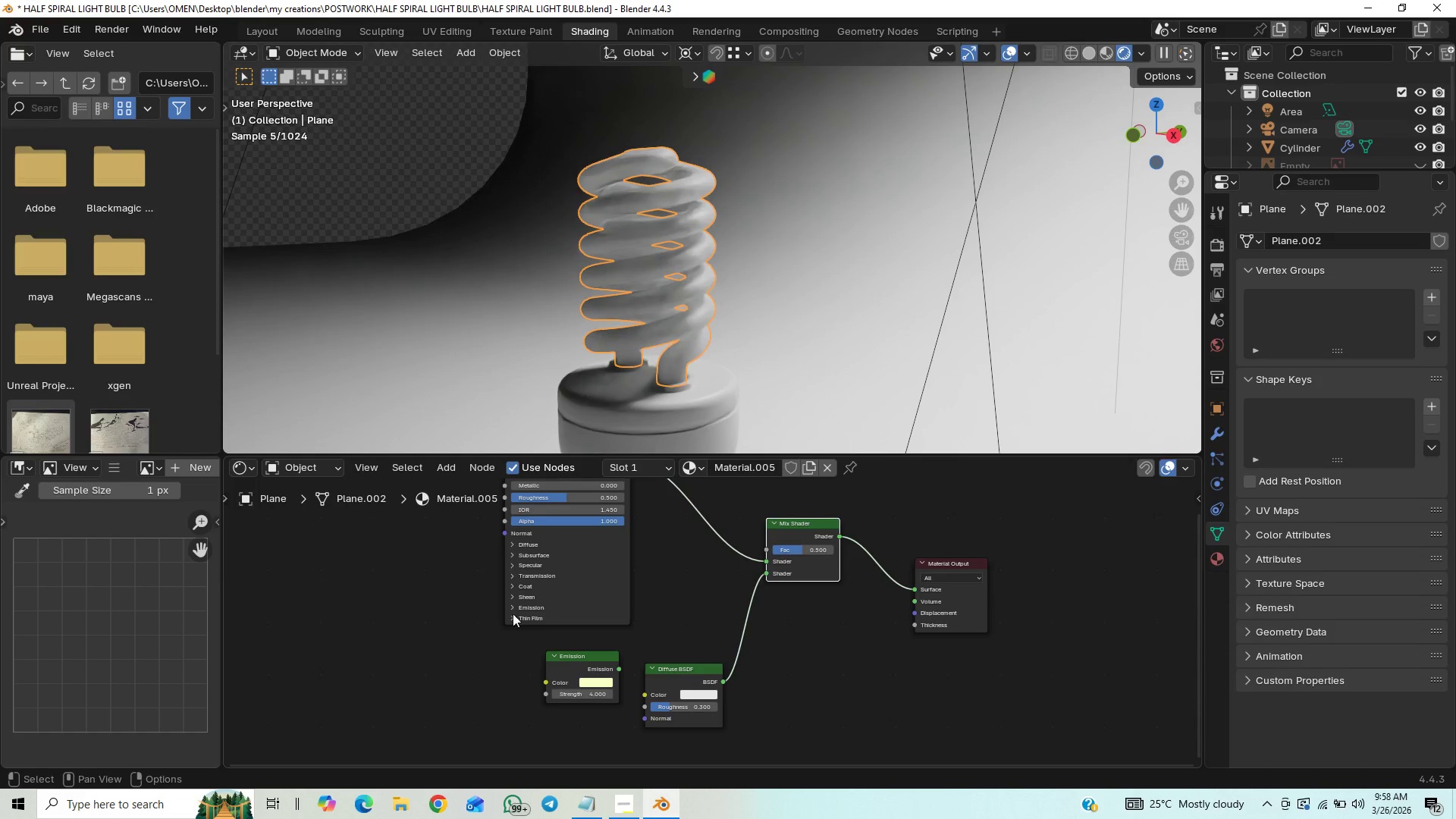 
left_click([513, 606])
 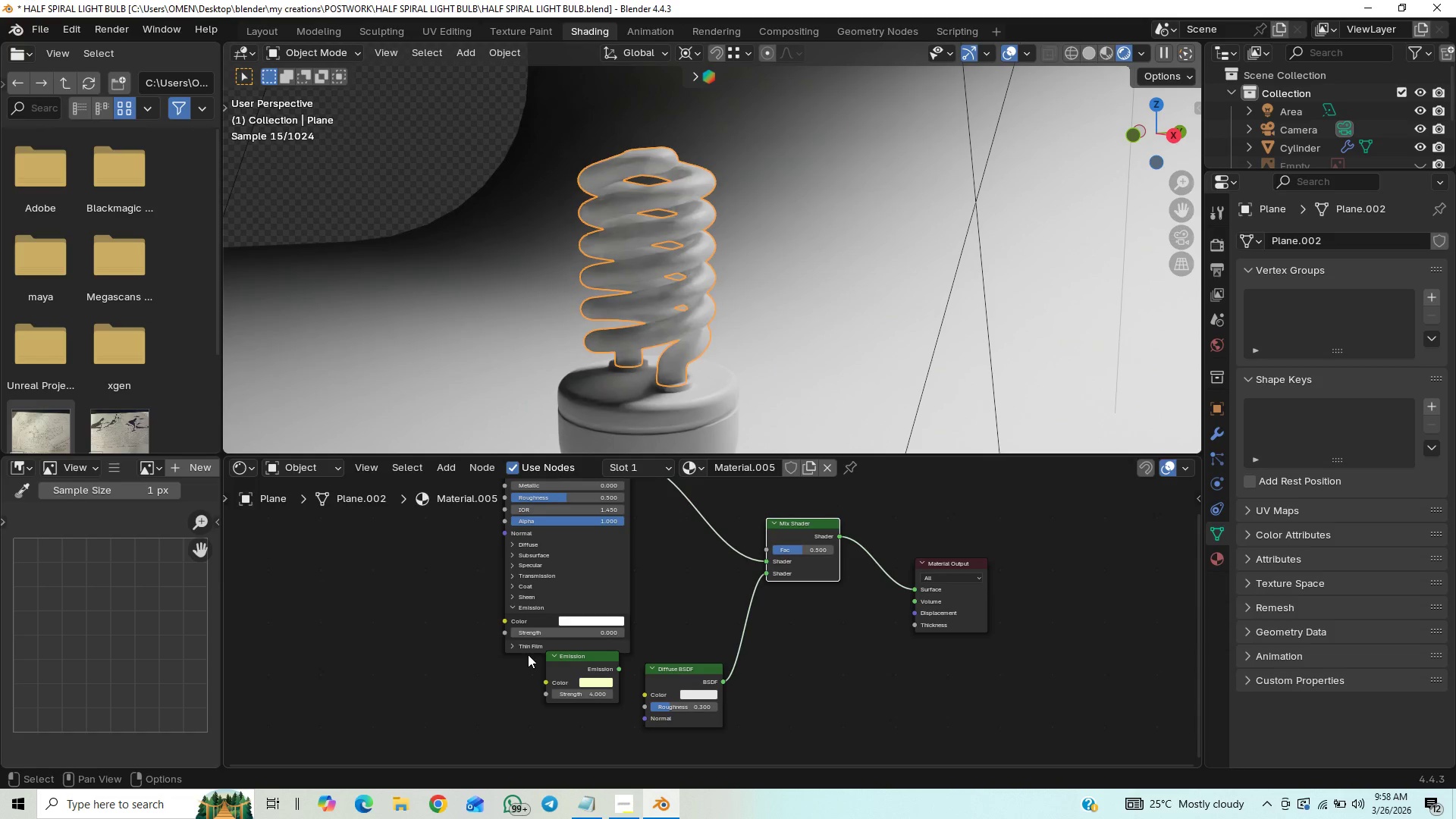 
left_click([584, 629])
 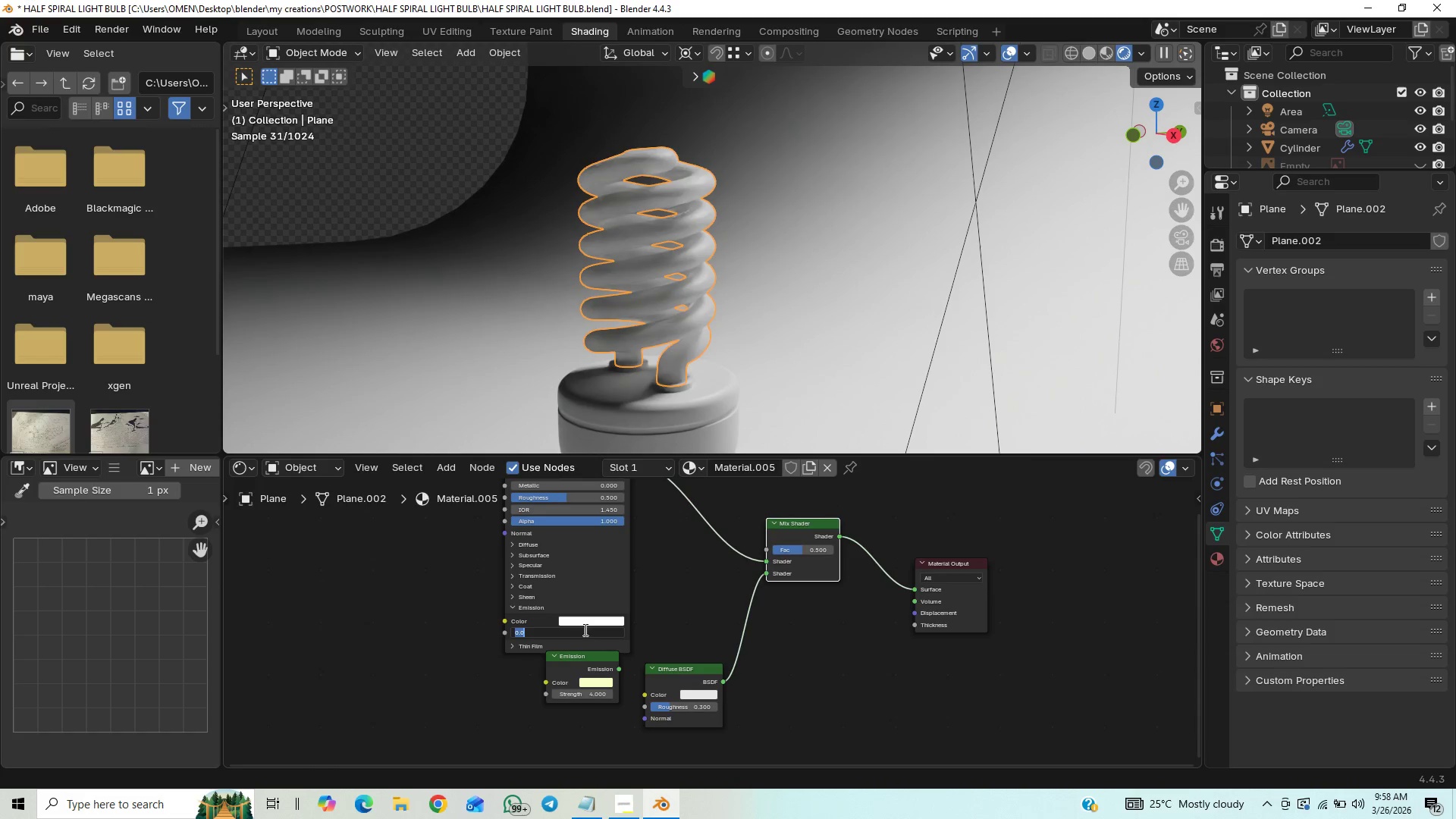 
key(4)
 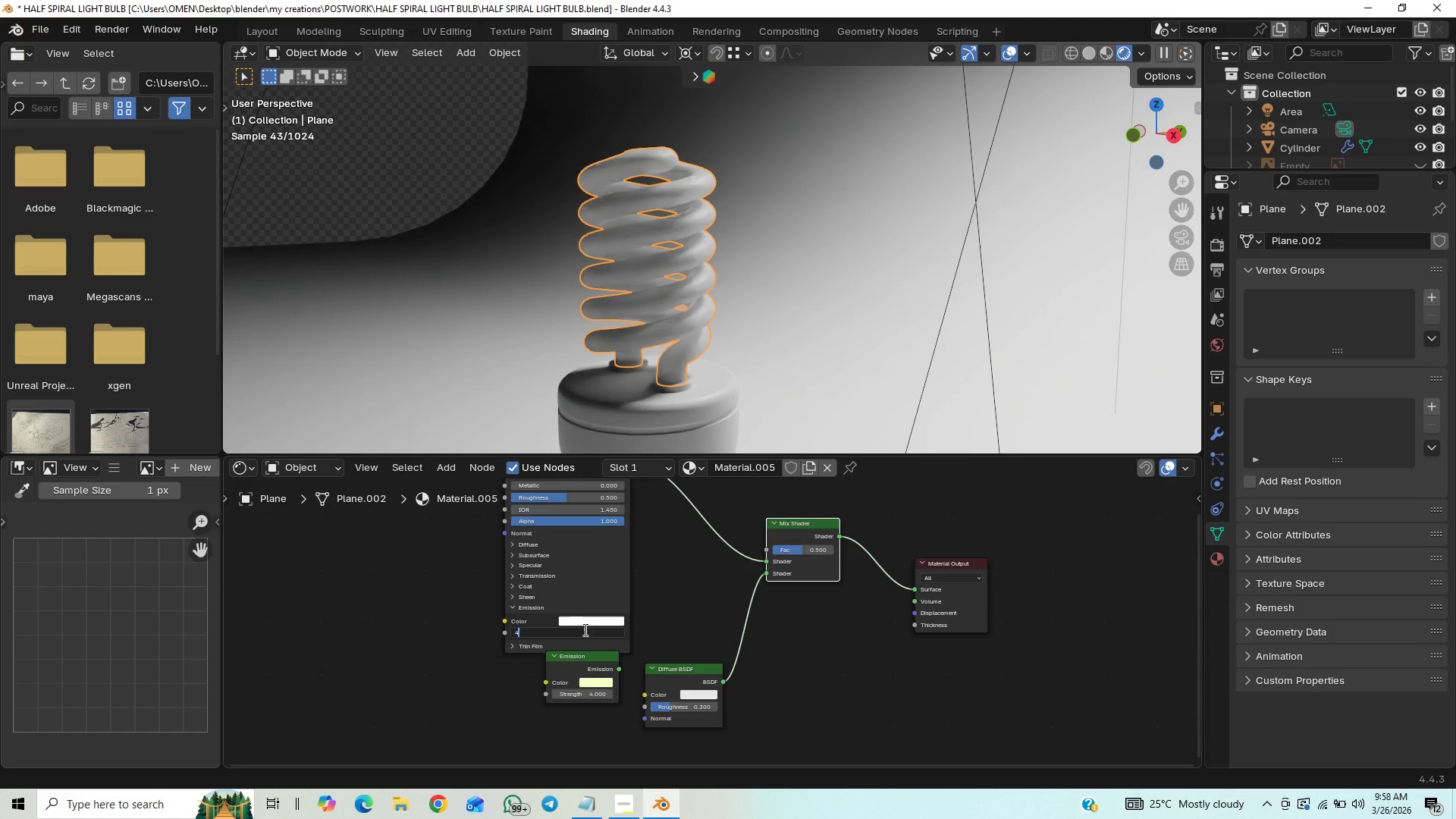 
key(Enter)
 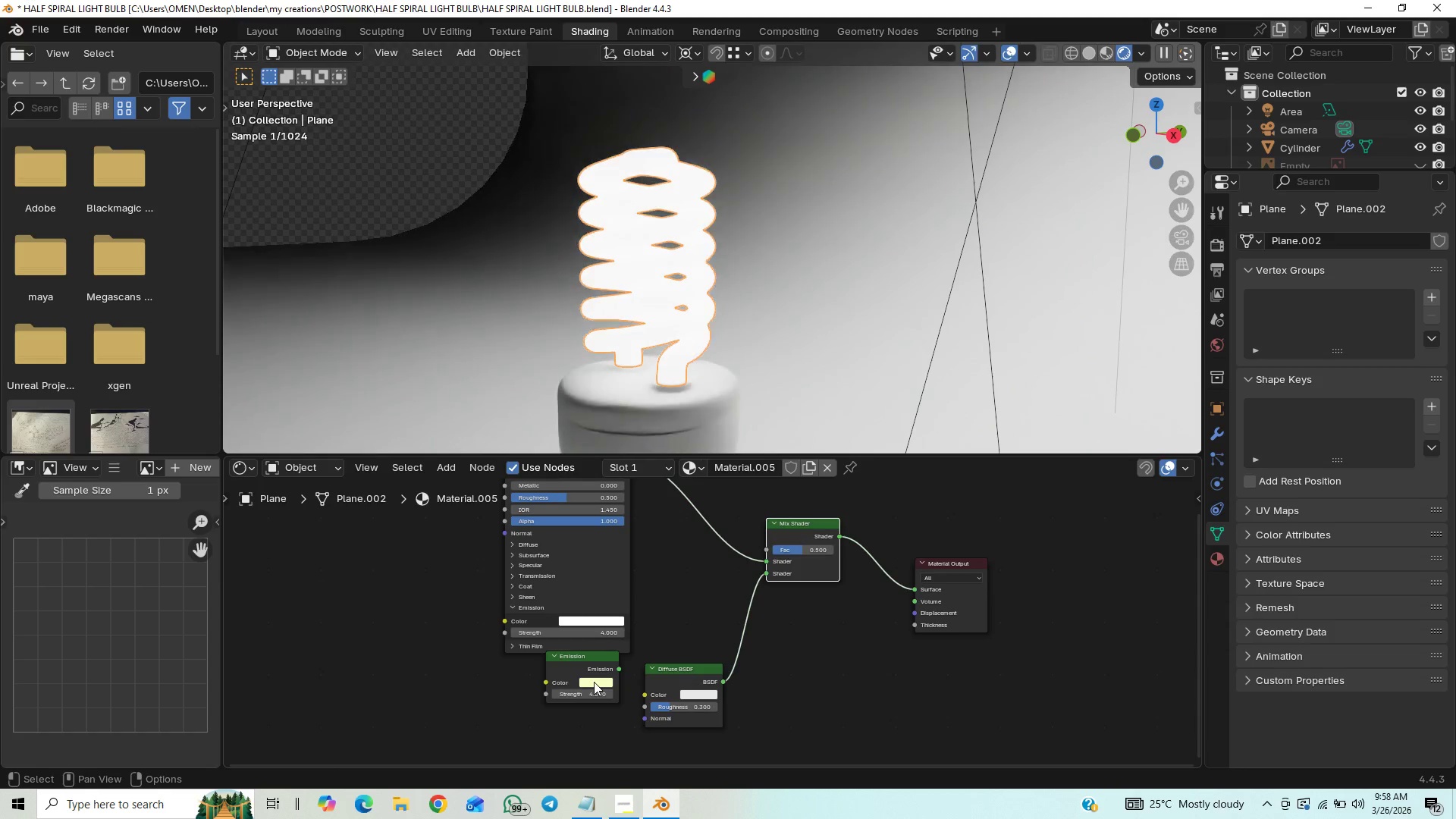 
left_click_drag(start_coordinate=[594, 682], to_coordinate=[601, 618])
 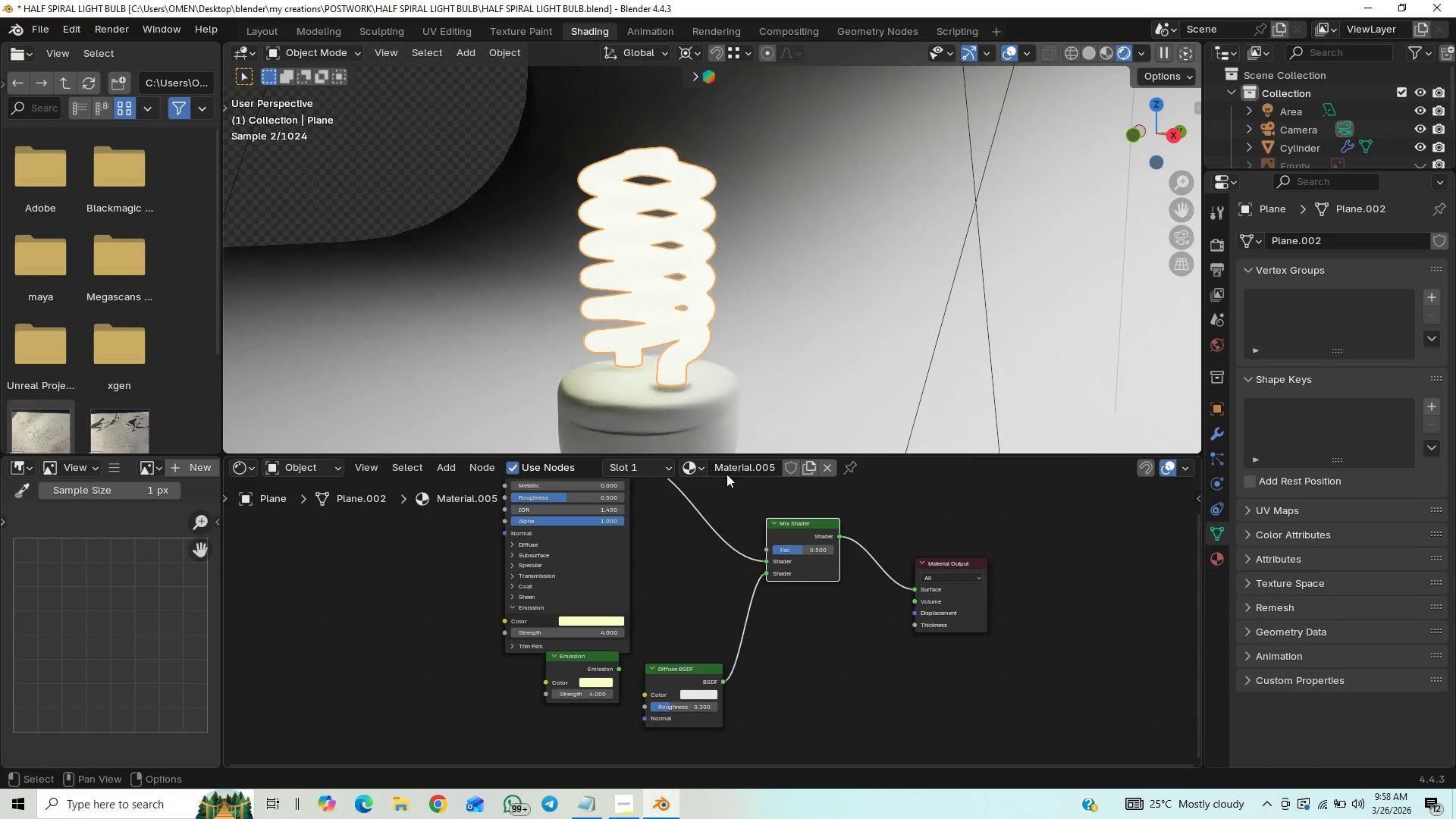 
left_click([777, 408])
 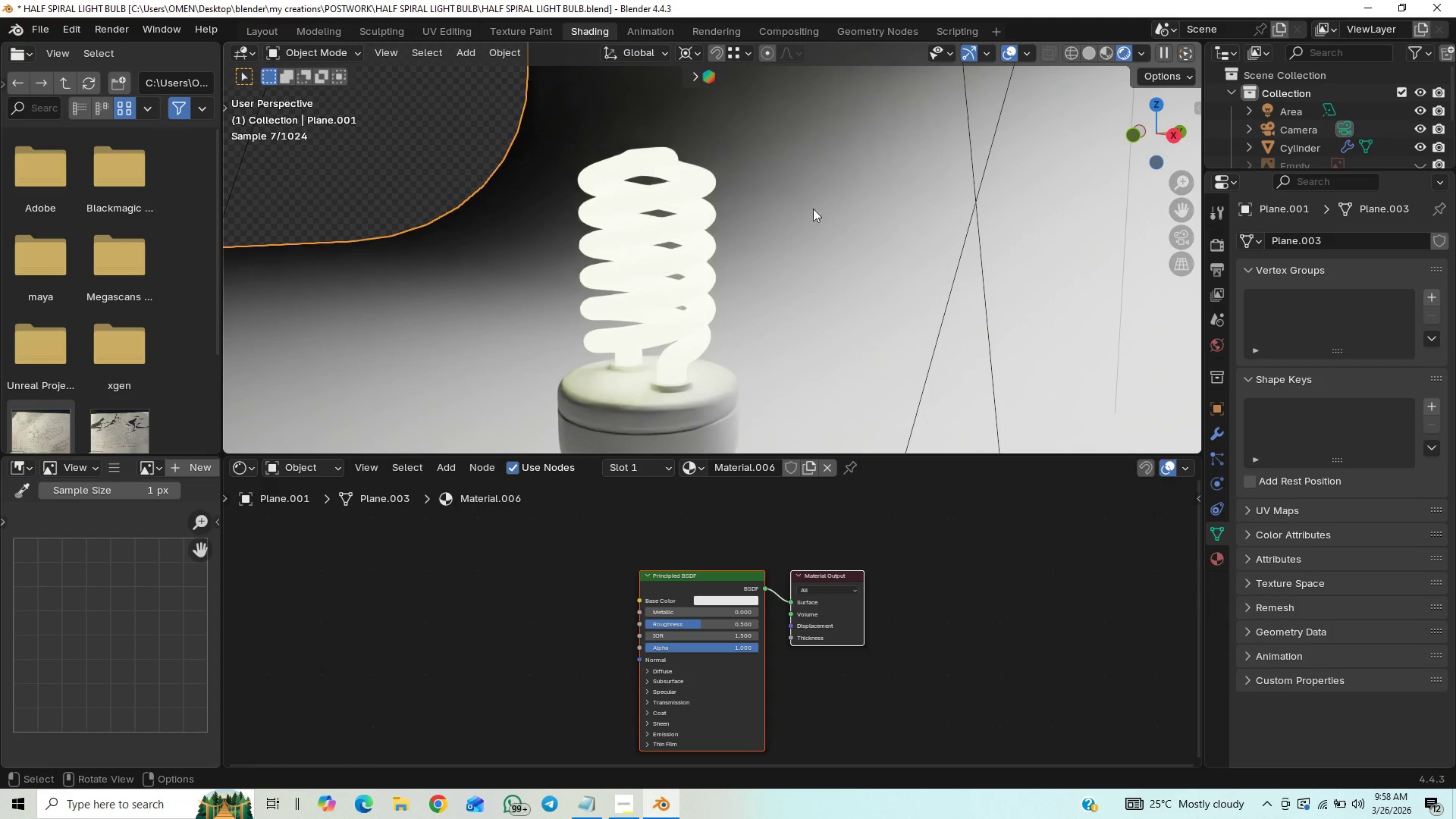 
scroll: coordinate [727, 268], scroll_direction: up, amount: 1.0
 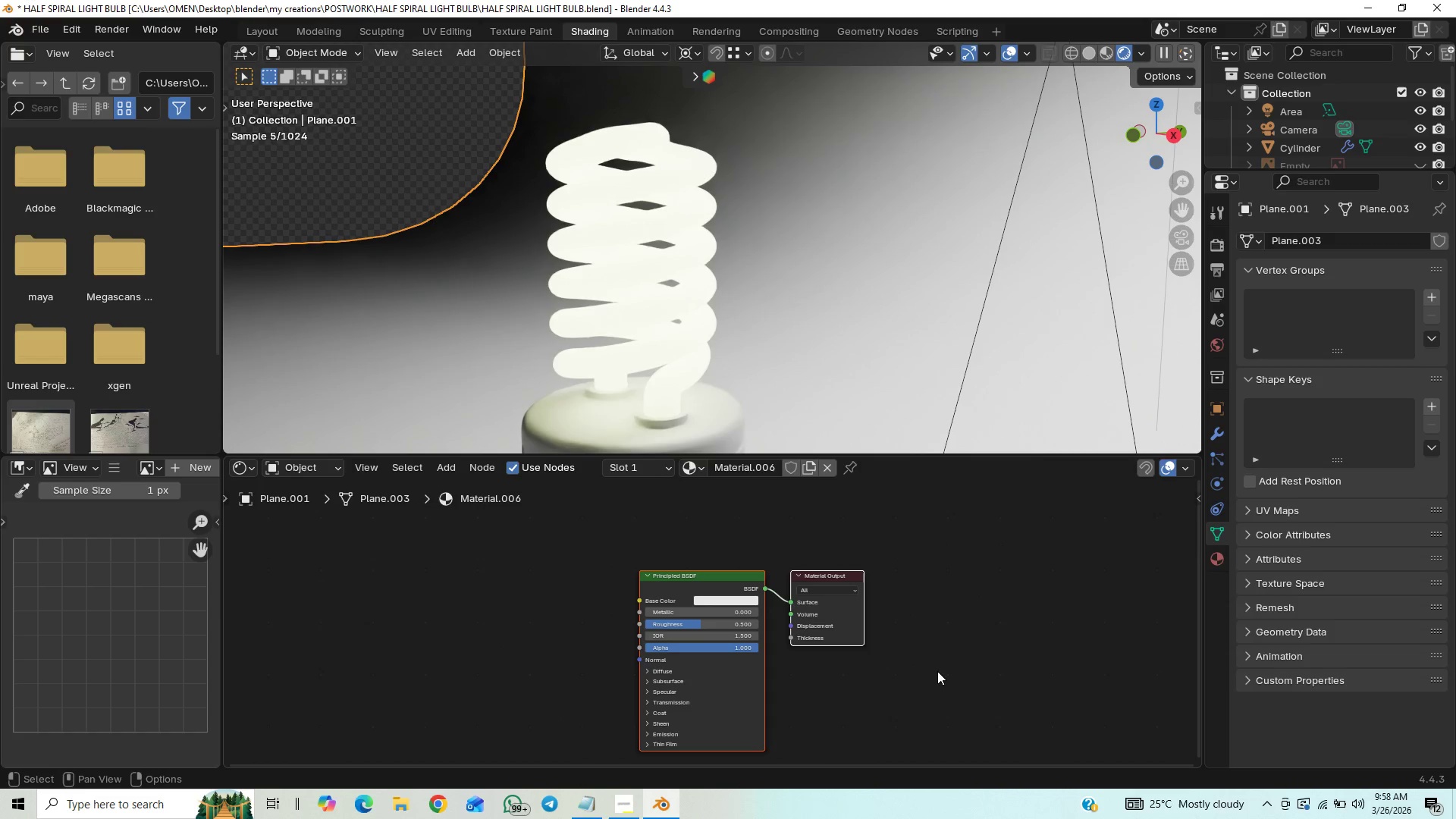 
hold_key(key=ShiftLeft, duration=1.12)
middle_click([856, 553])
 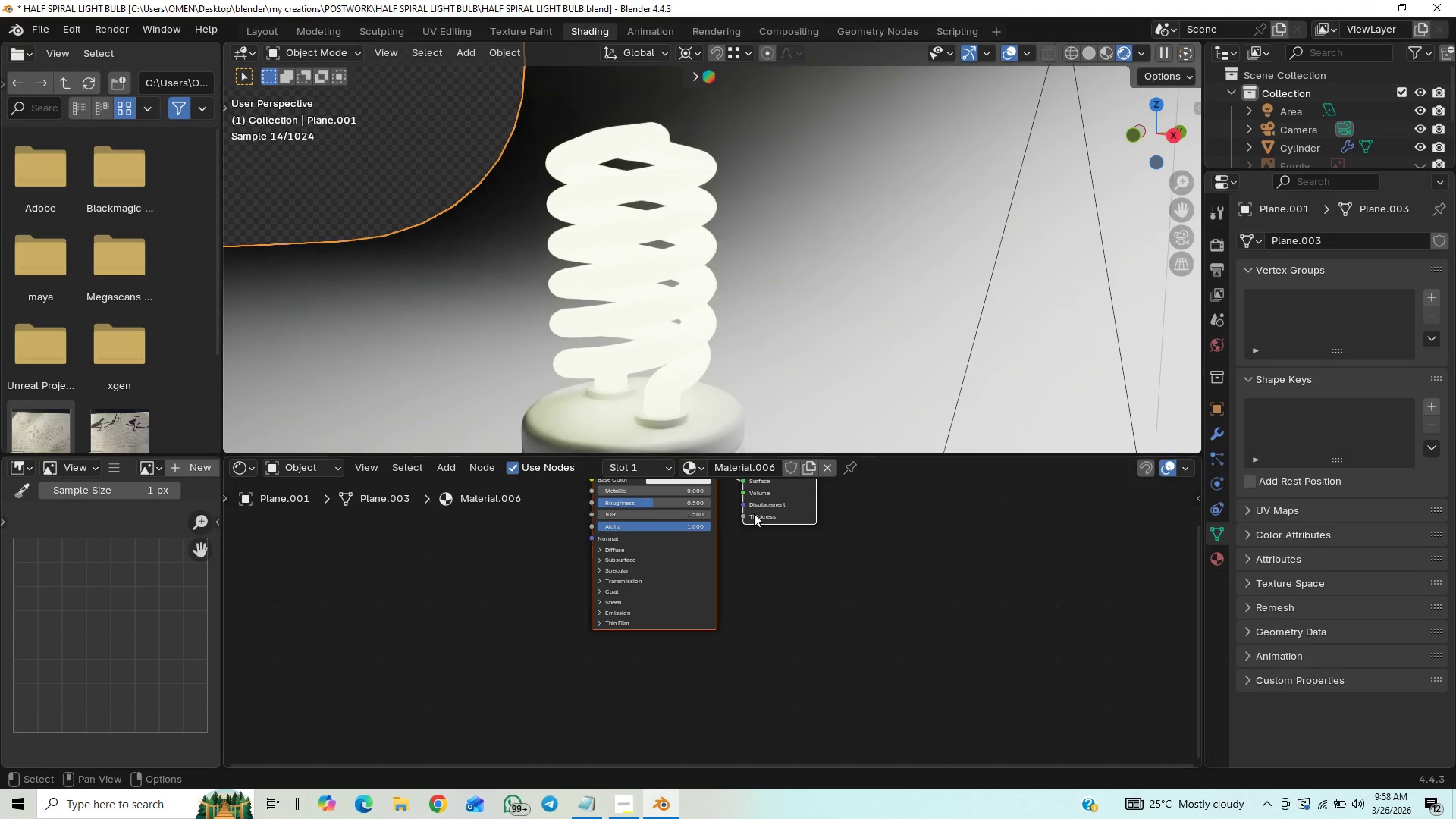 
left_click([682, 345])
 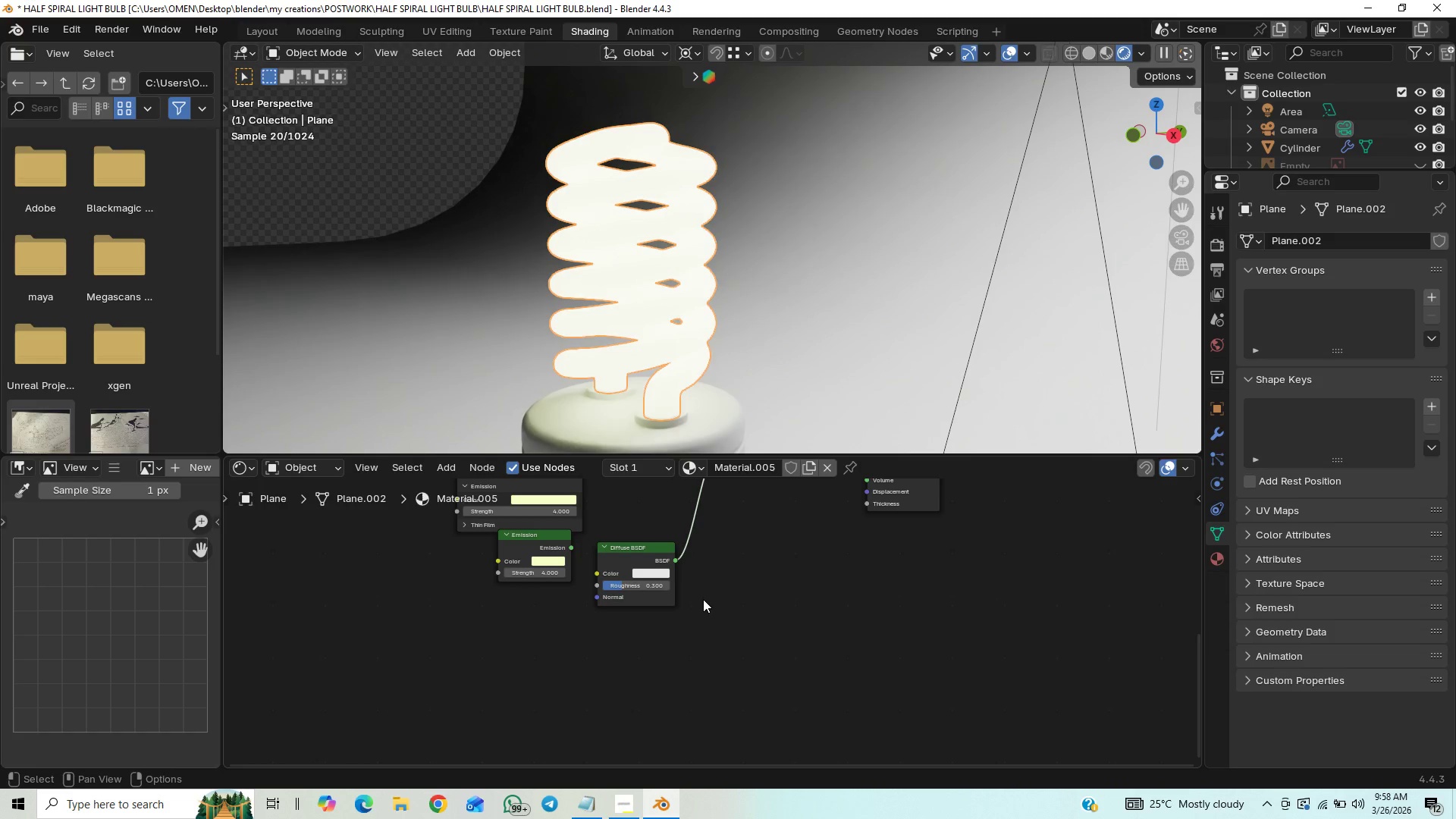 
hold_key(key=ShiftLeft, duration=0.77)
 